 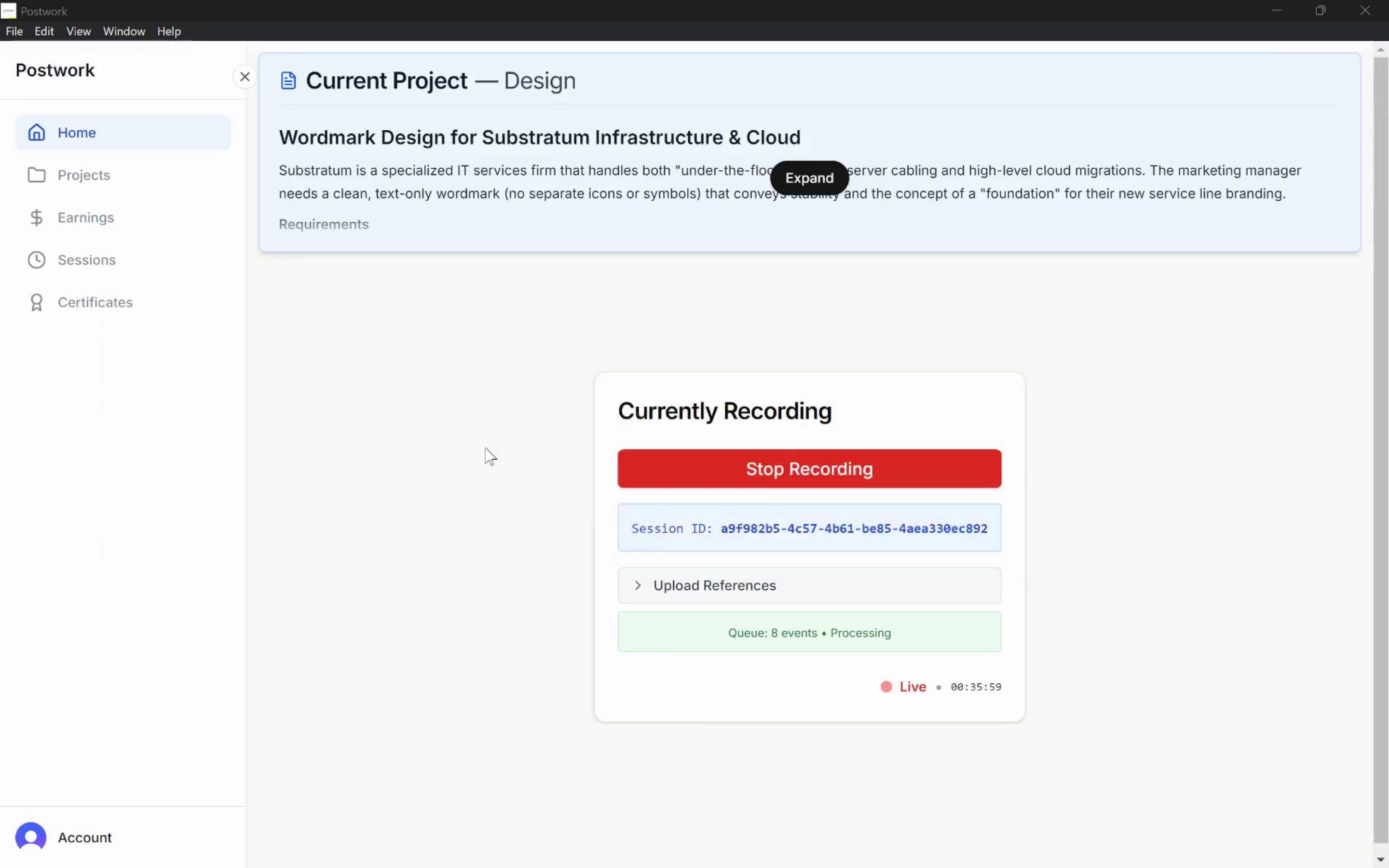 
hold_key(key=AltLeft, duration=0.44)
 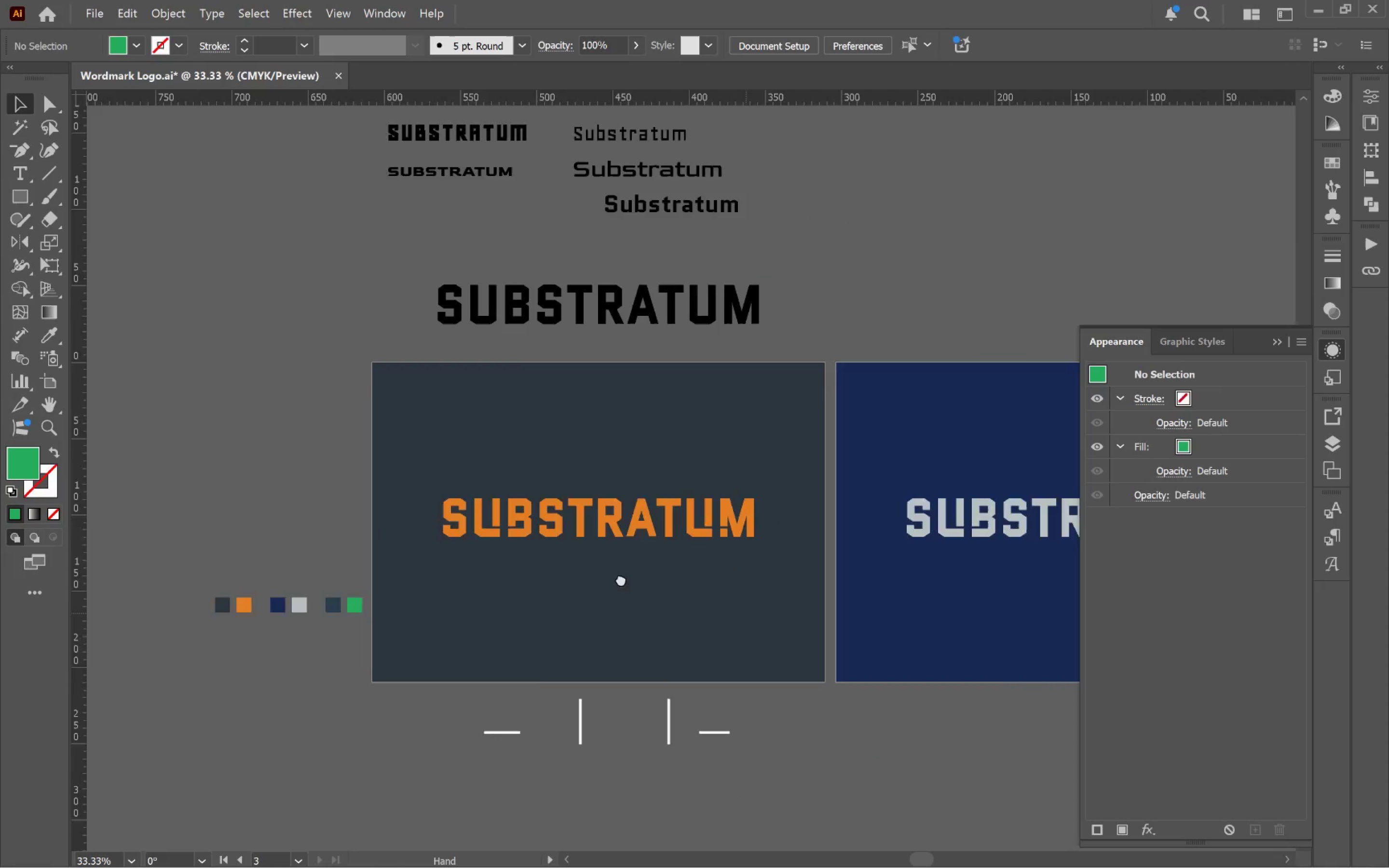 
hold_key(key=Space, duration=1.5)
 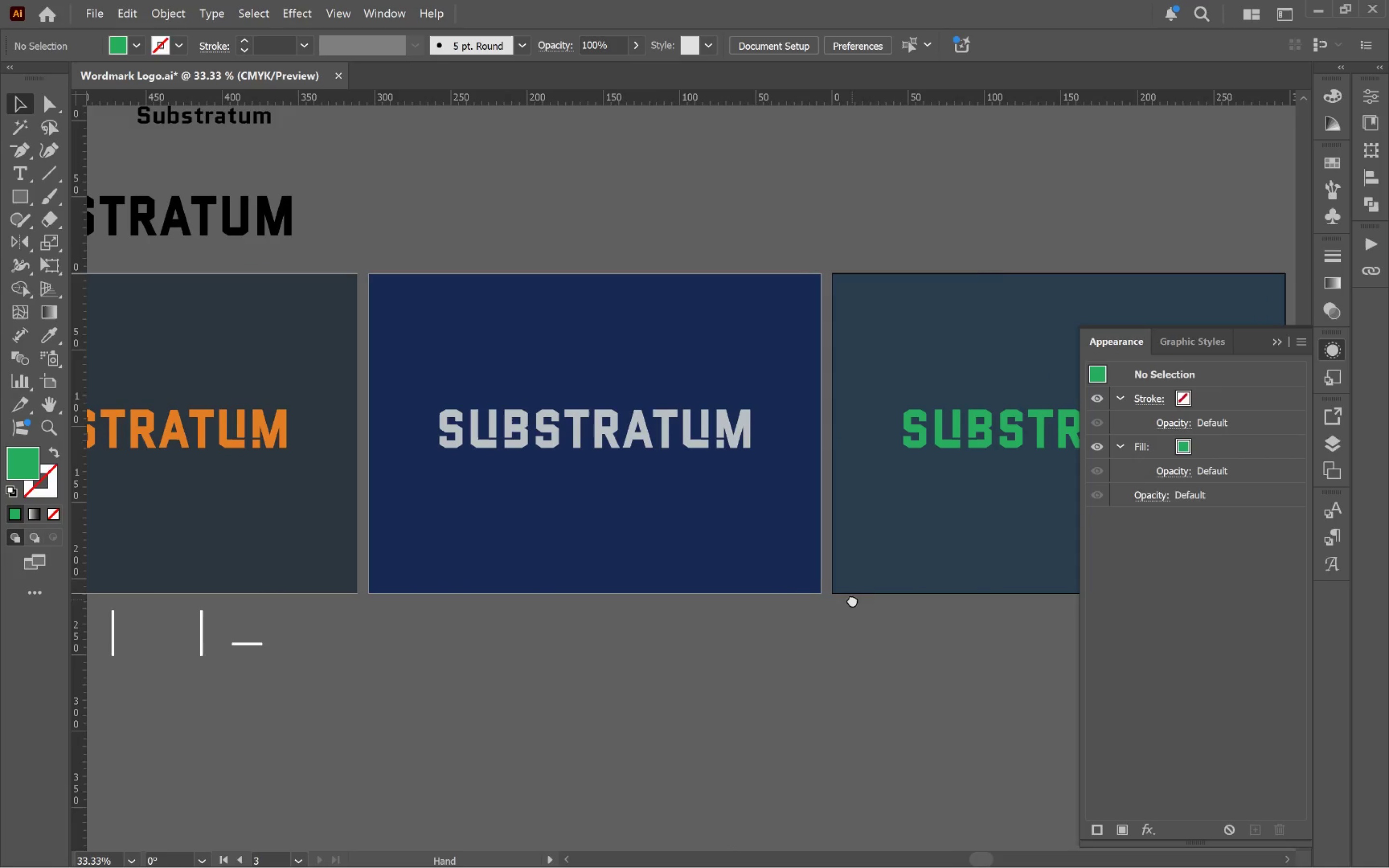 
left_click_drag(start_coordinate=[905, 628], to_coordinate=[279, 455])
 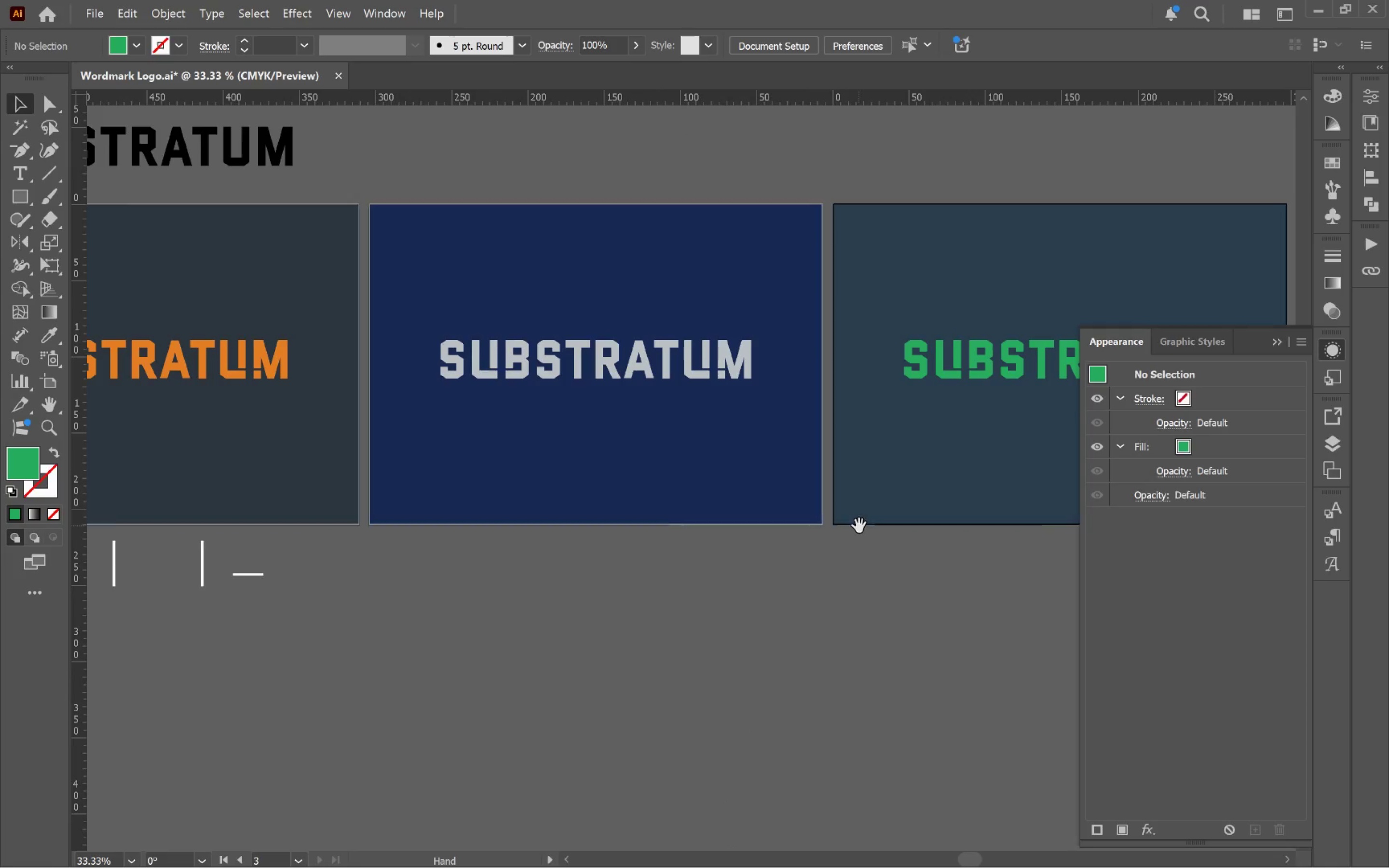 
scroll: coordinate [745, 583], scroll_direction: down, amount: 2.0
 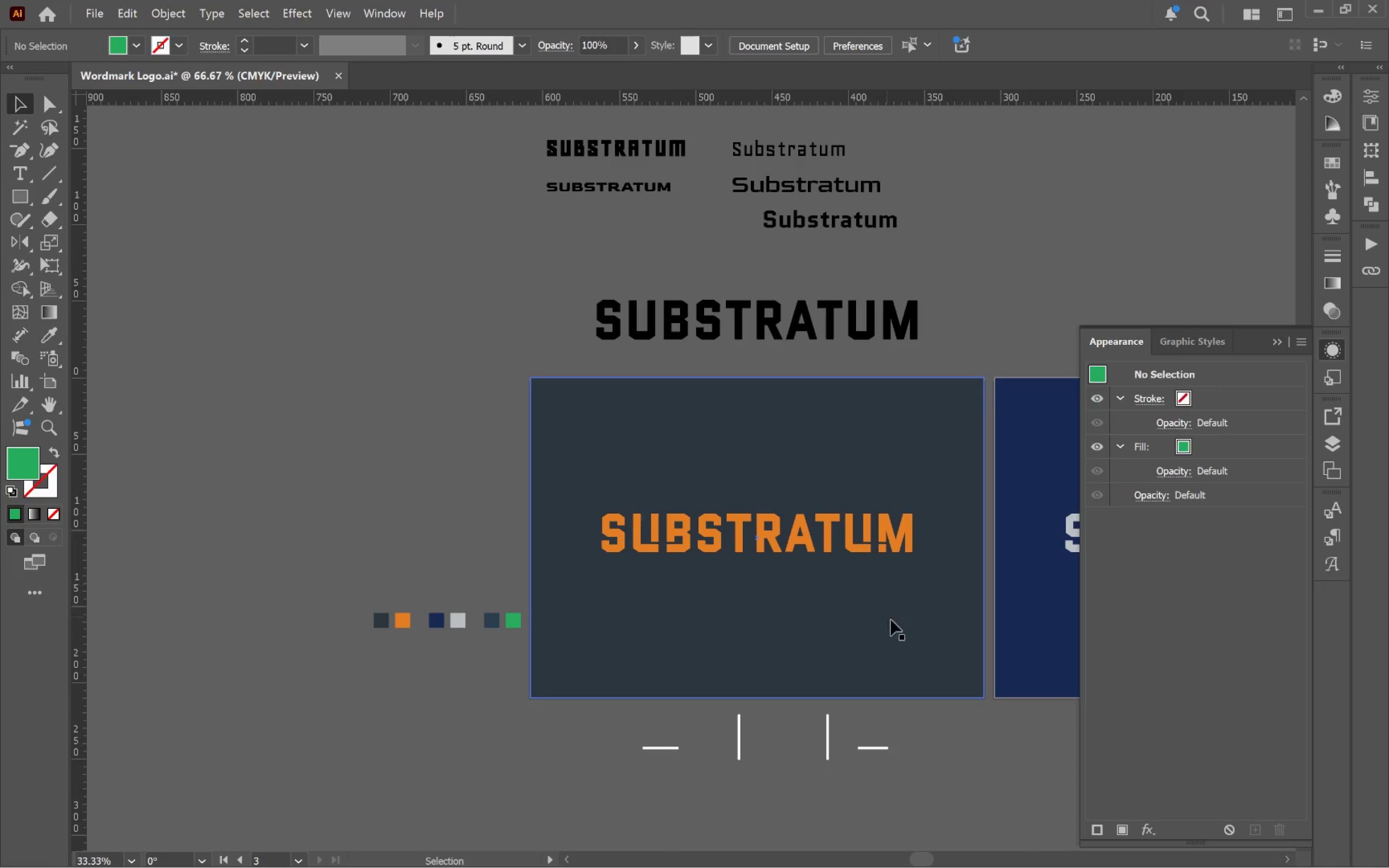 
left_click_drag(start_coordinate=[853, 530], to_coordinate=[852, 599])
 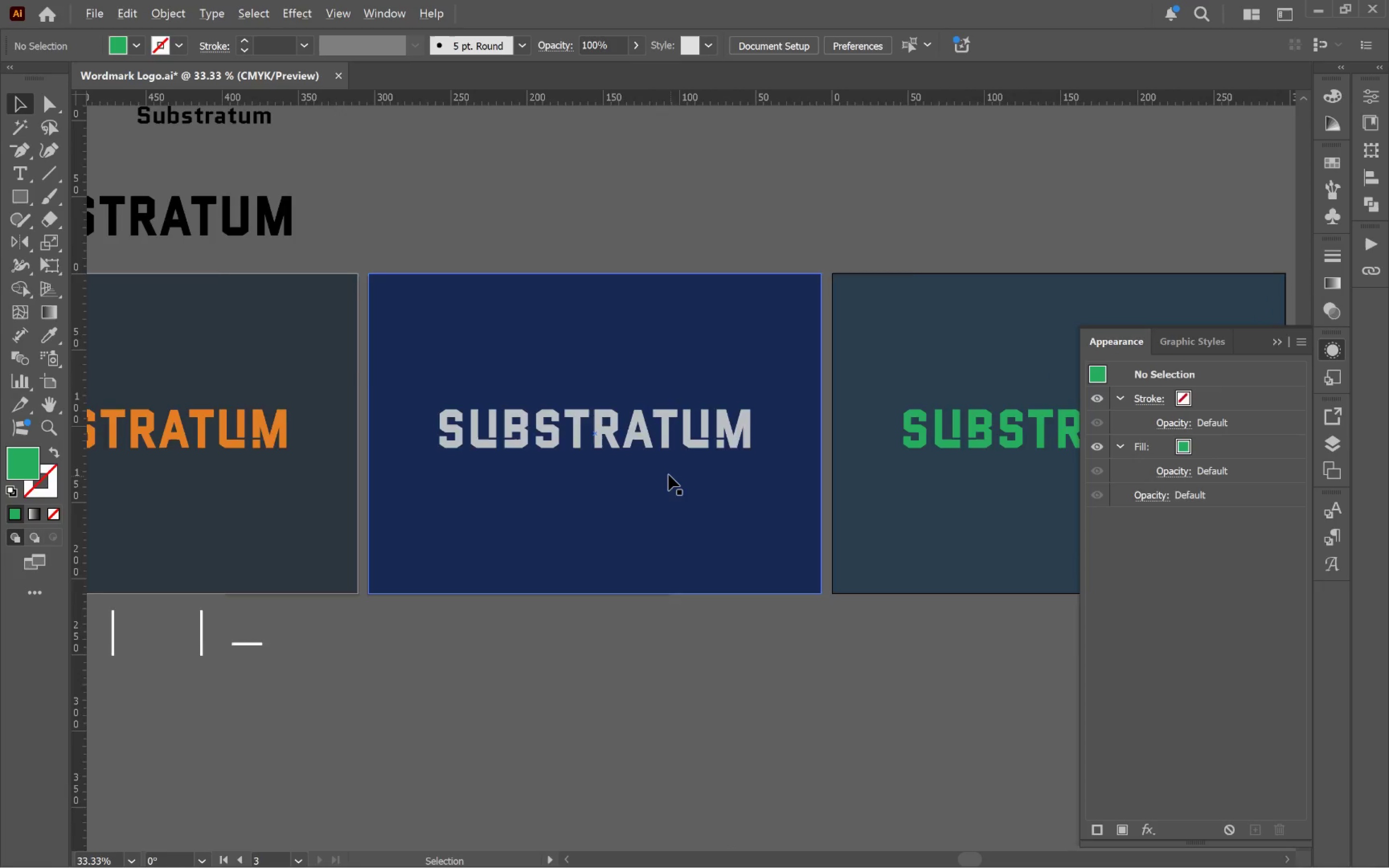 
hold_key(key=Space, duration=0.69)
 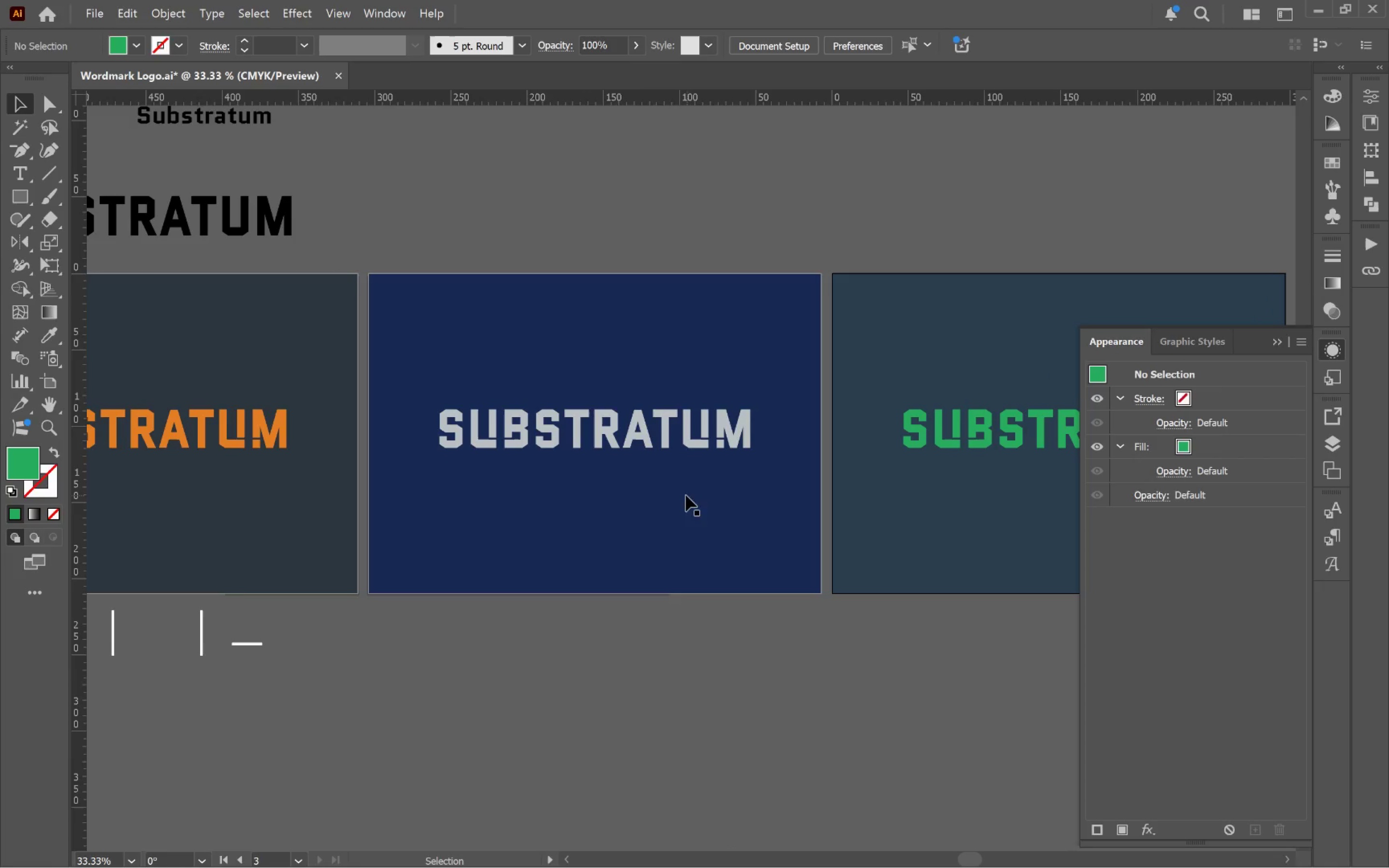 
hold_key(key=AltLeft, duration=0.86)
scroll: coordinate [668, 473], scroll_direction: up, amount: 3.0
 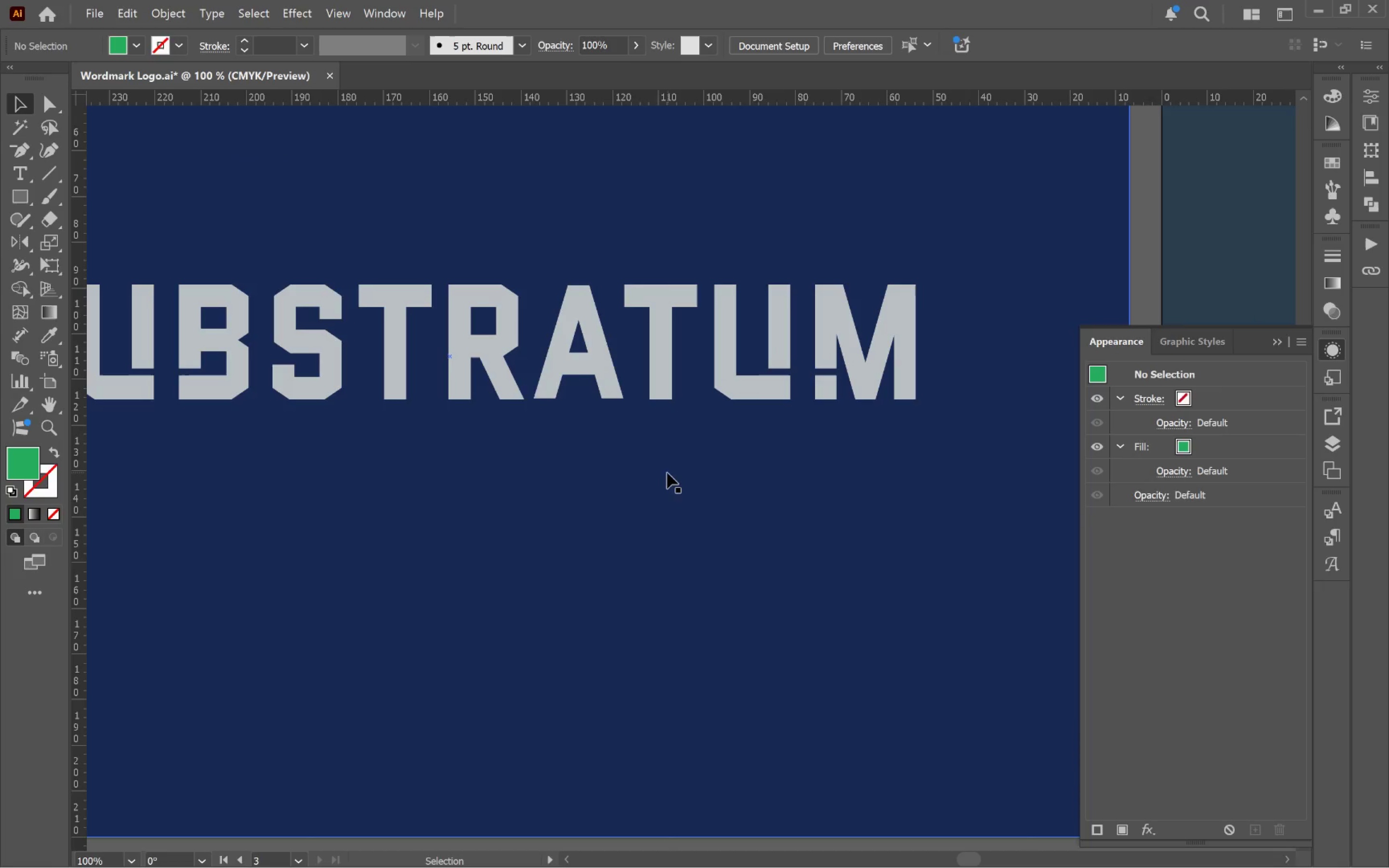 
hold_key(key=Space, duration=0.56)
 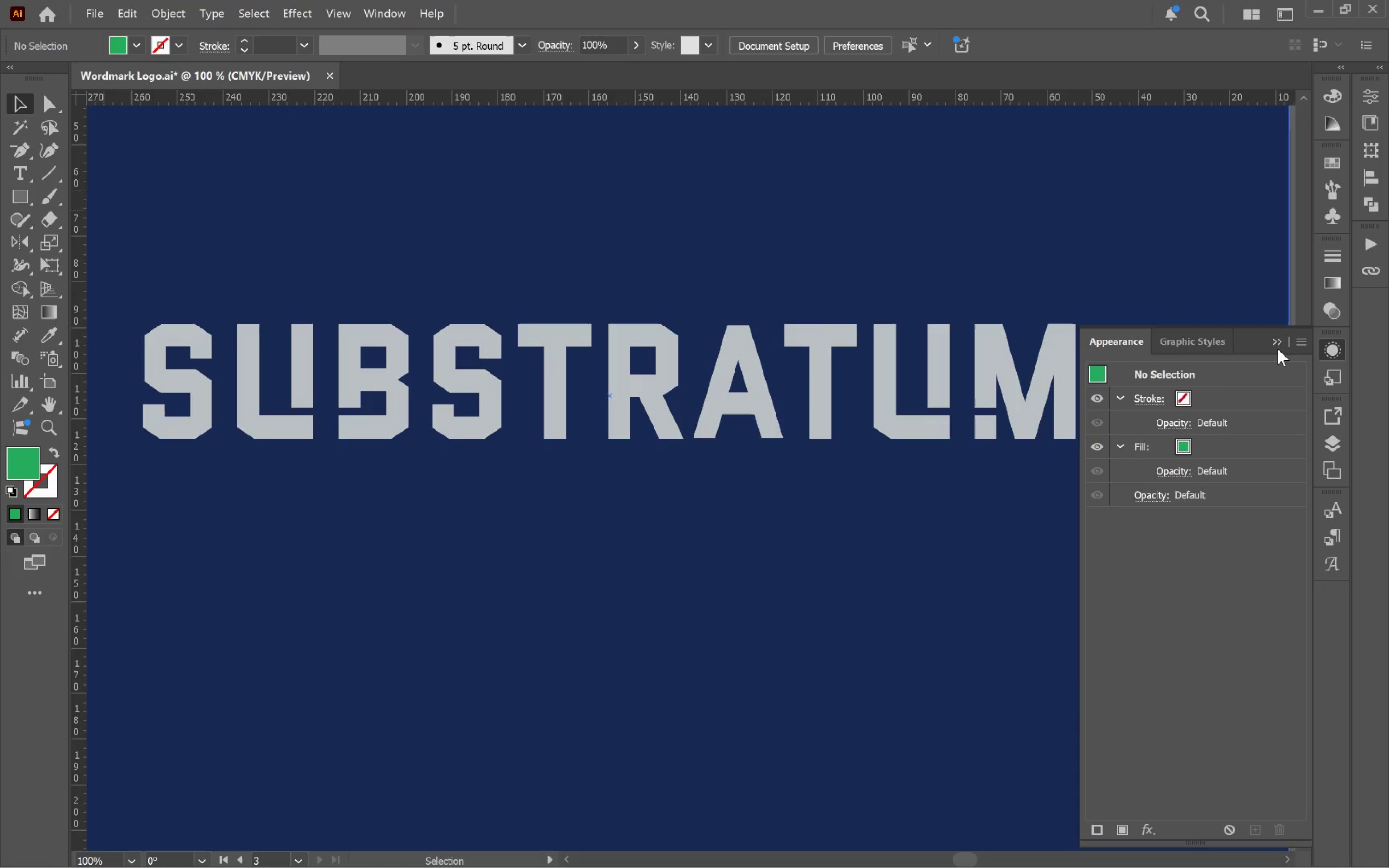 
left_click_drag(start_coordinate=[672, 487], to_coordinate=[832, 527])
 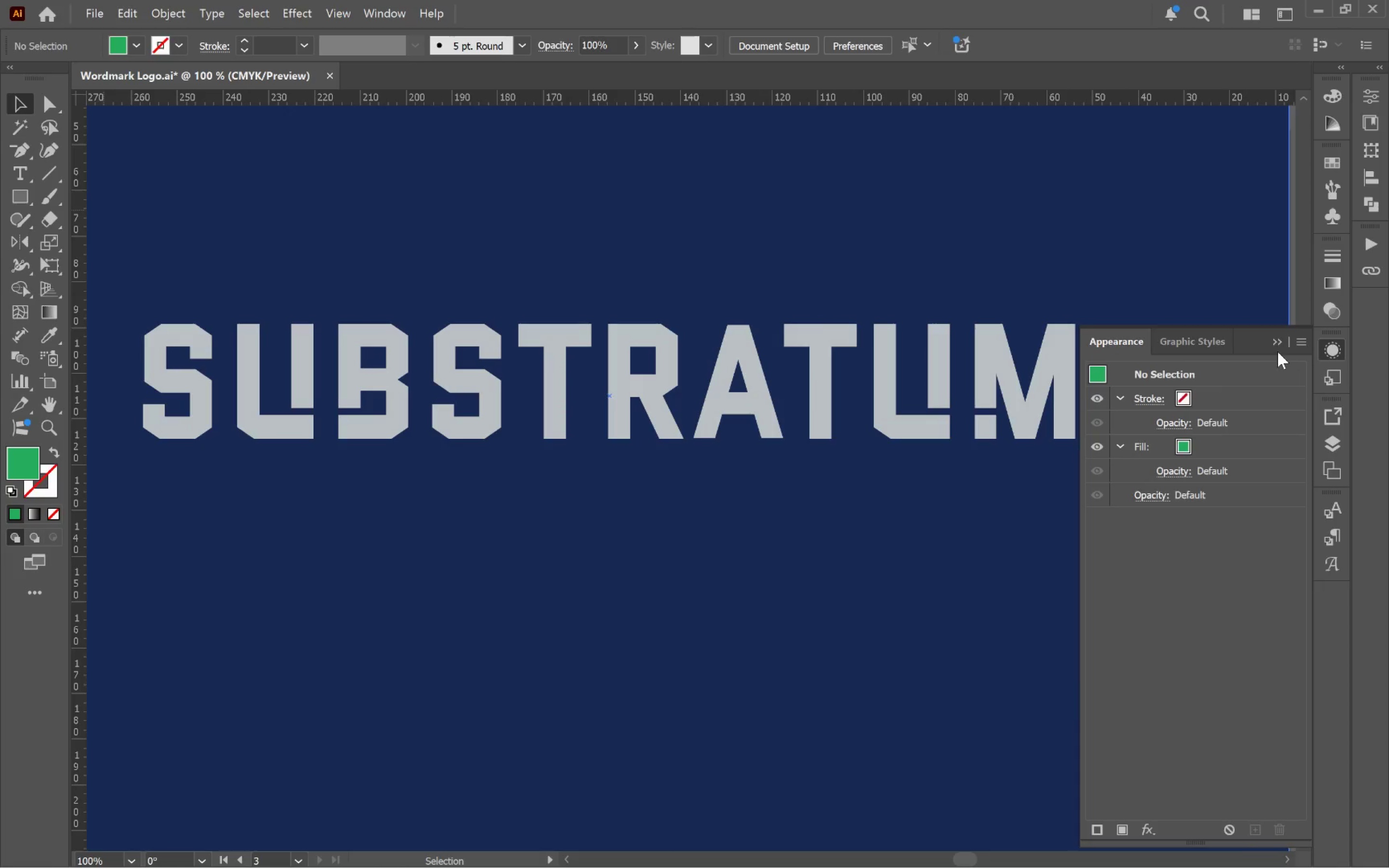 
left_click([1278, 343])
 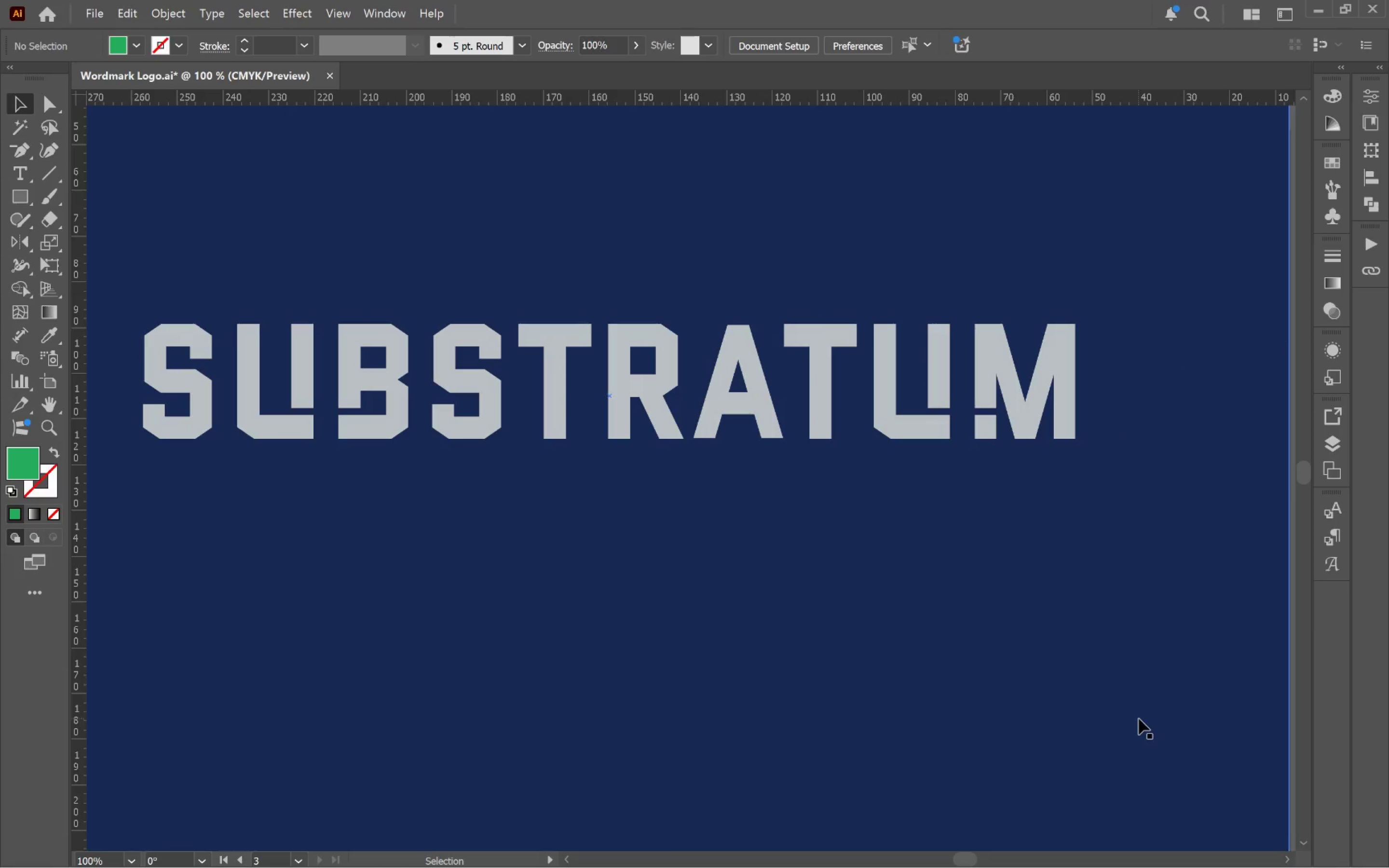 
key(Alt+AltLeft)
 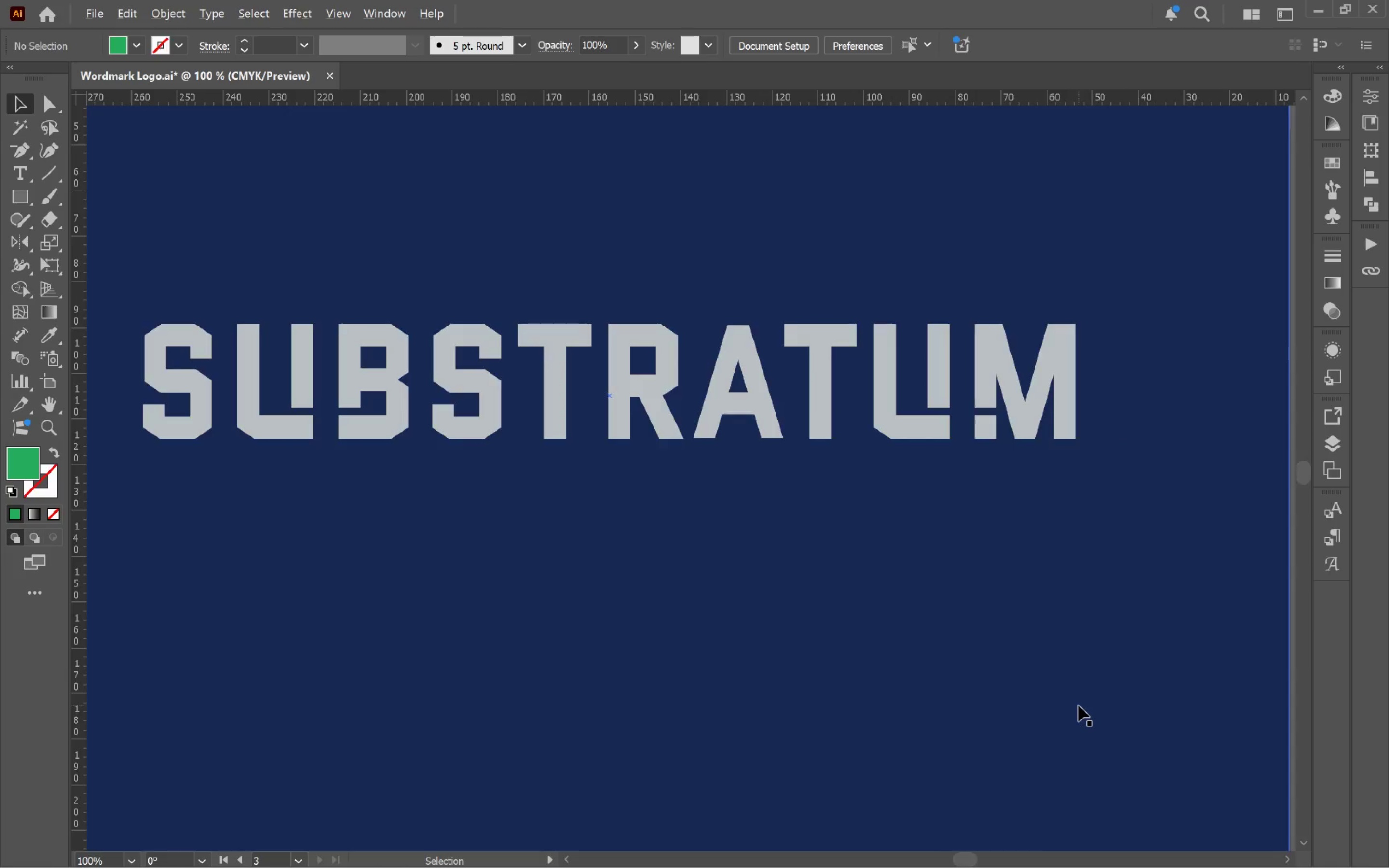 
hold_key(key=Space, duration=0.97)
 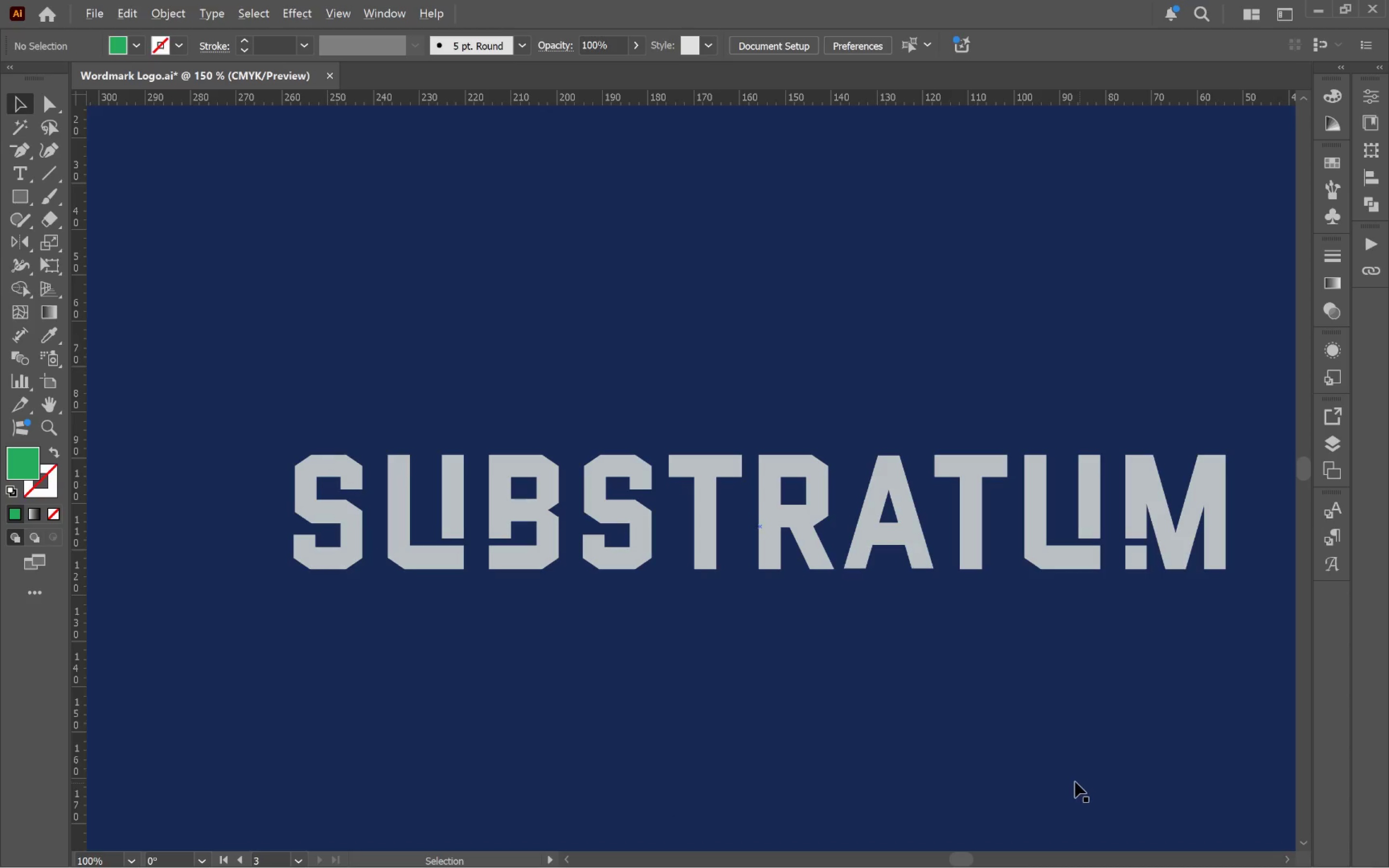 
left_click_drag(start_coordinate=[872, 651], to_coordinate=[1096, 807])
 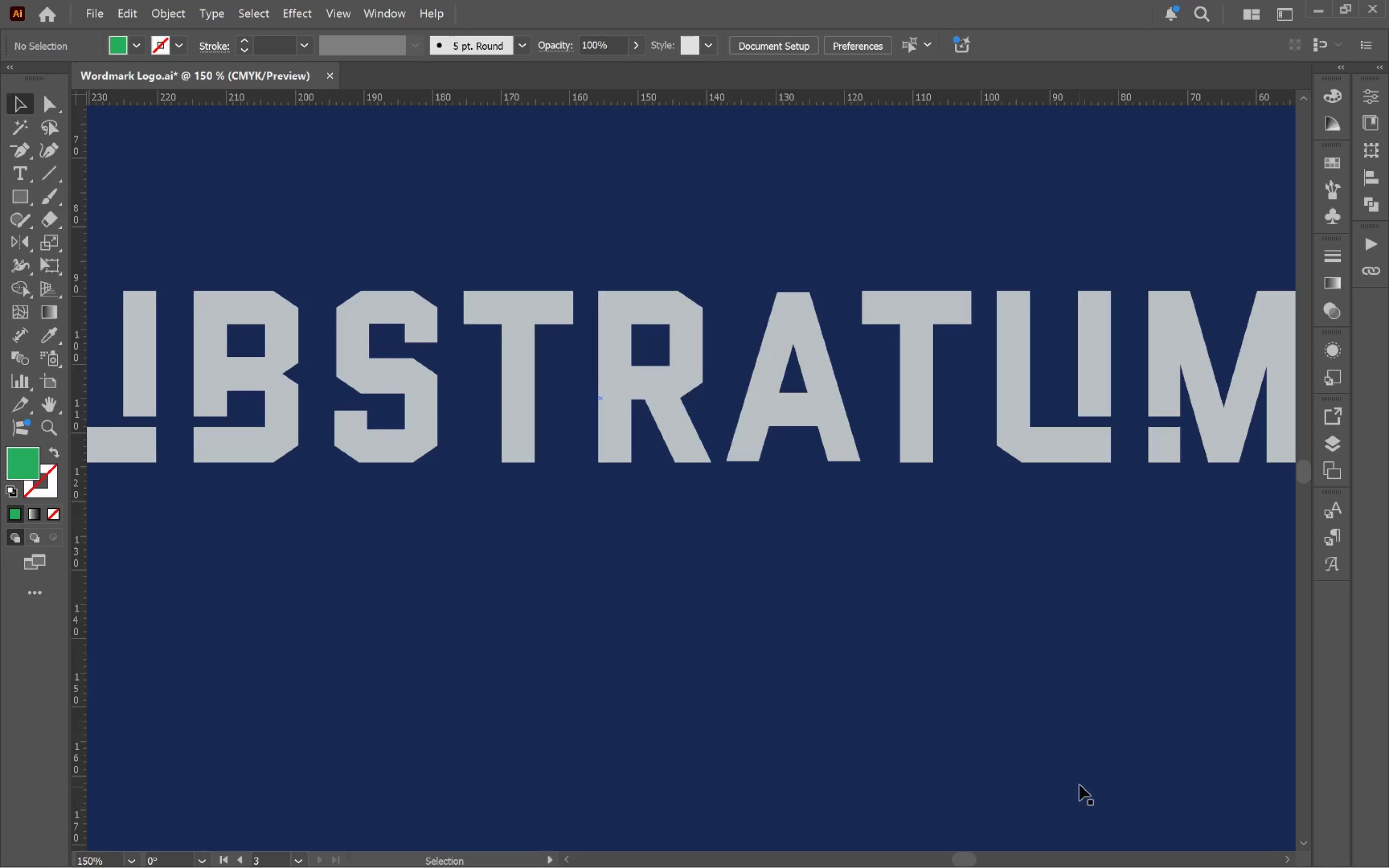 
scroll: coordinate [1078, 705], scroll_direction: up, amount: 1.0
 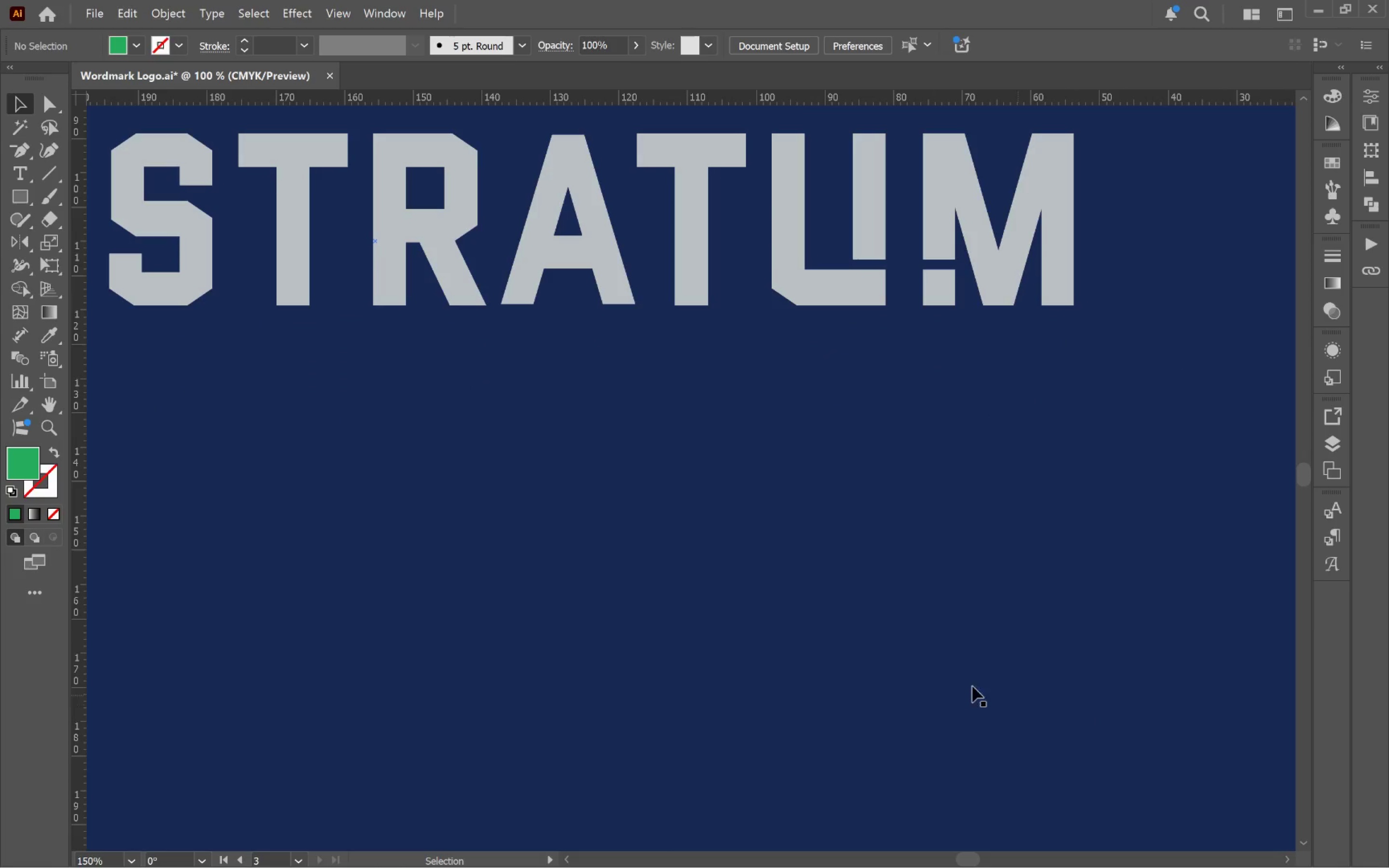 
key(Alt+AltLeft)
 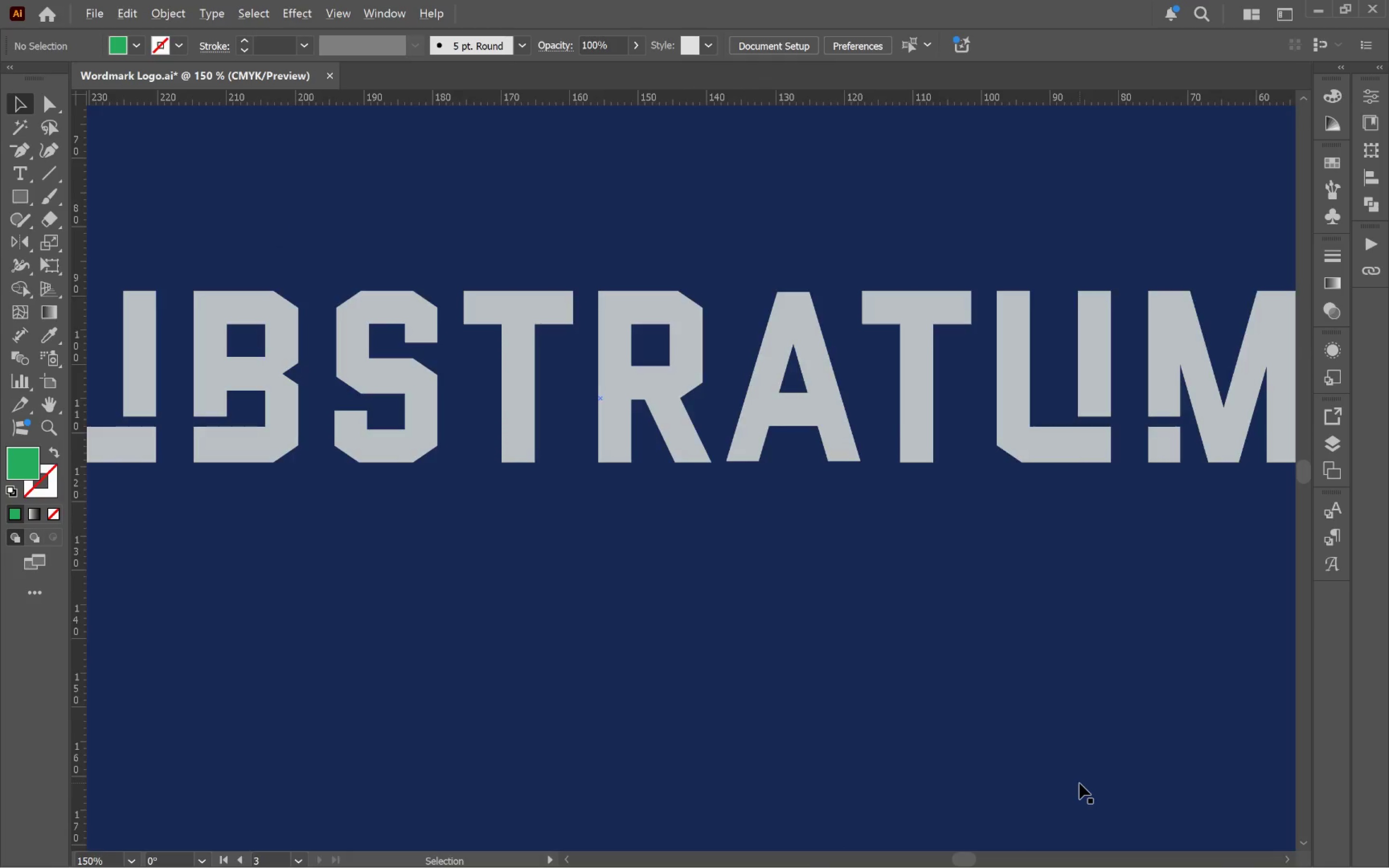 
hold_key(key=Space, duration=0.98)
 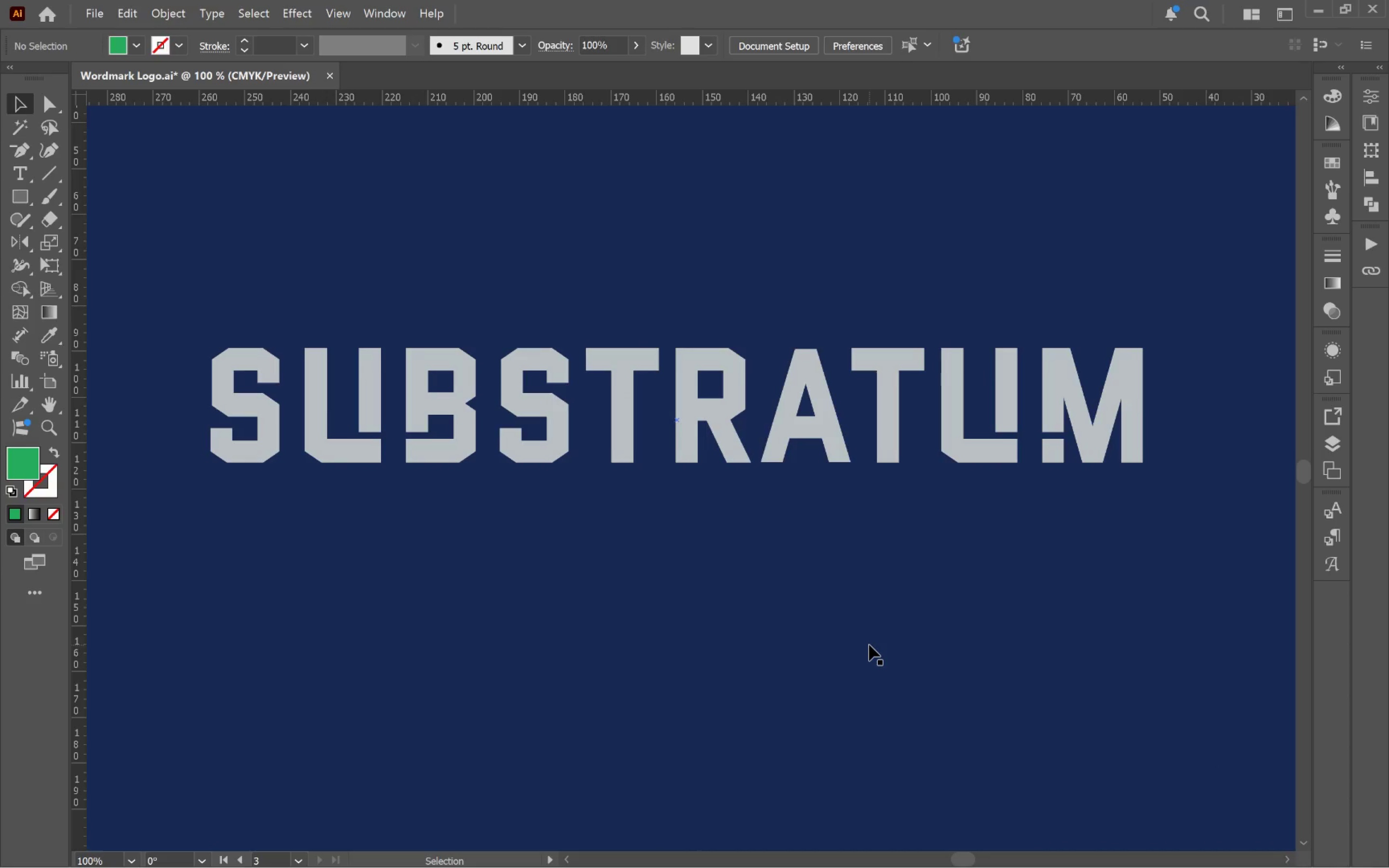 
scroll: coordinate [1079, 783], scroll_direction: down, amount: 1.0
 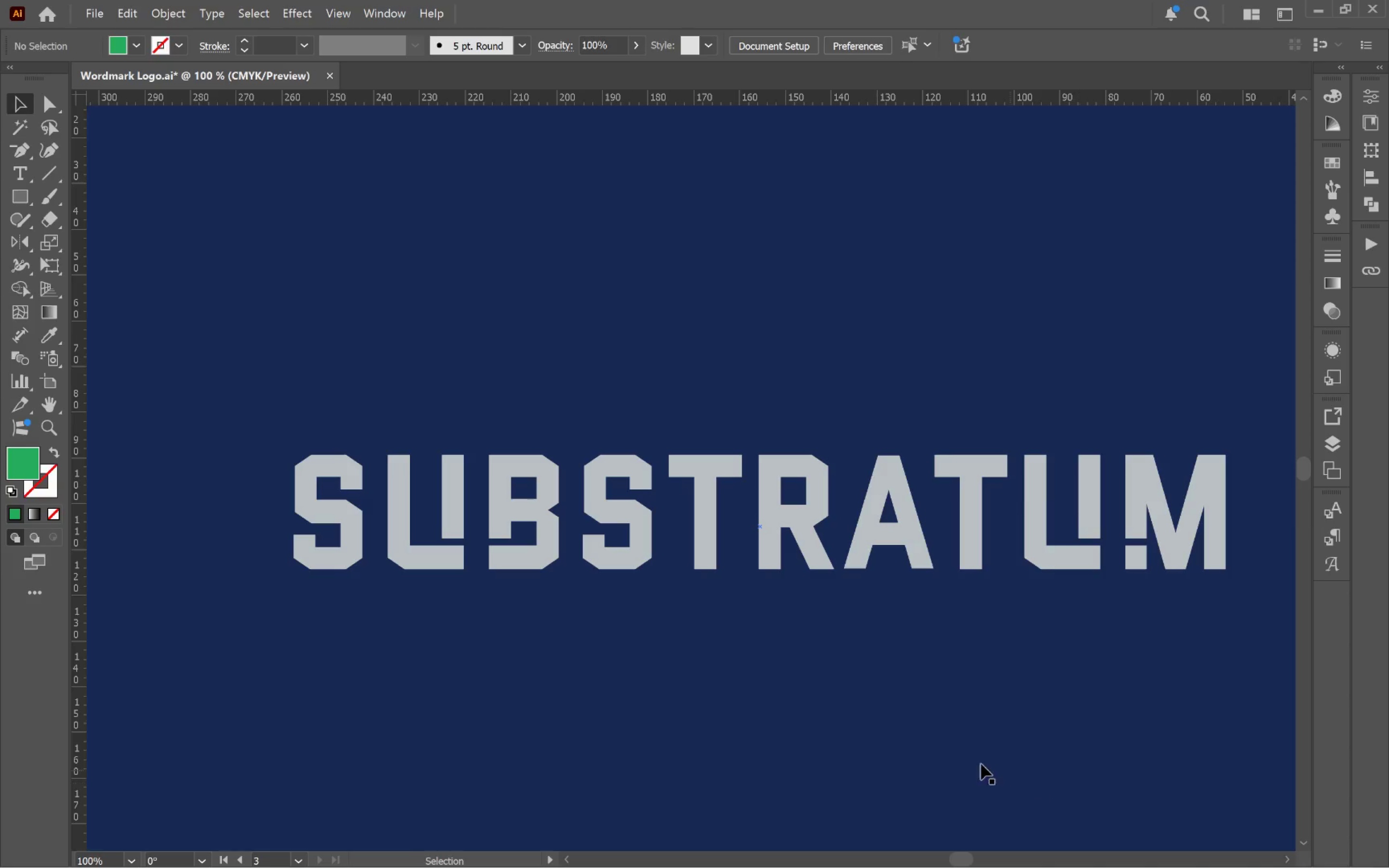 
left_click_drag(start_coordinate=[953, 752], to_coordinate=[869, 645])
 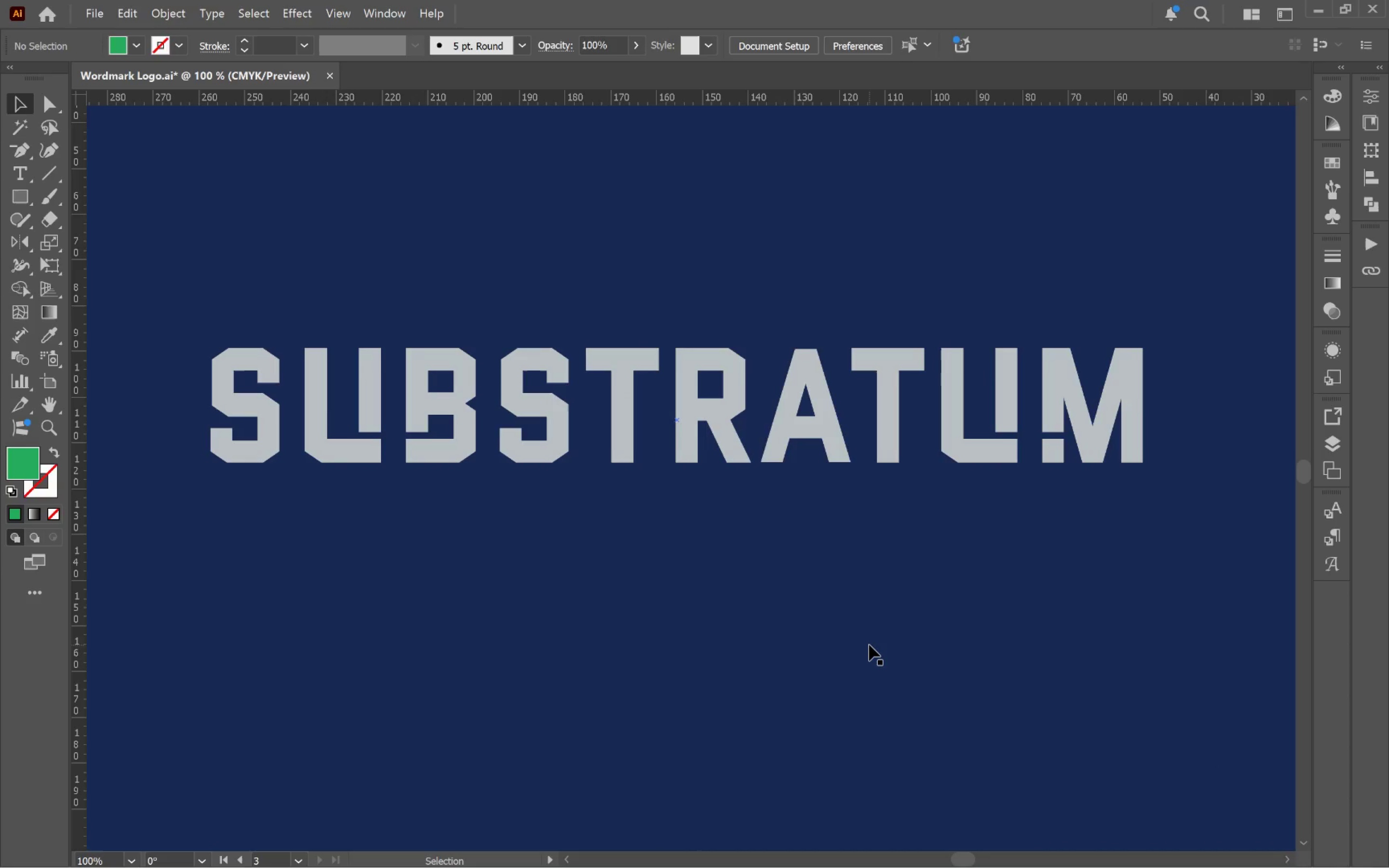 
wait(6.17)
 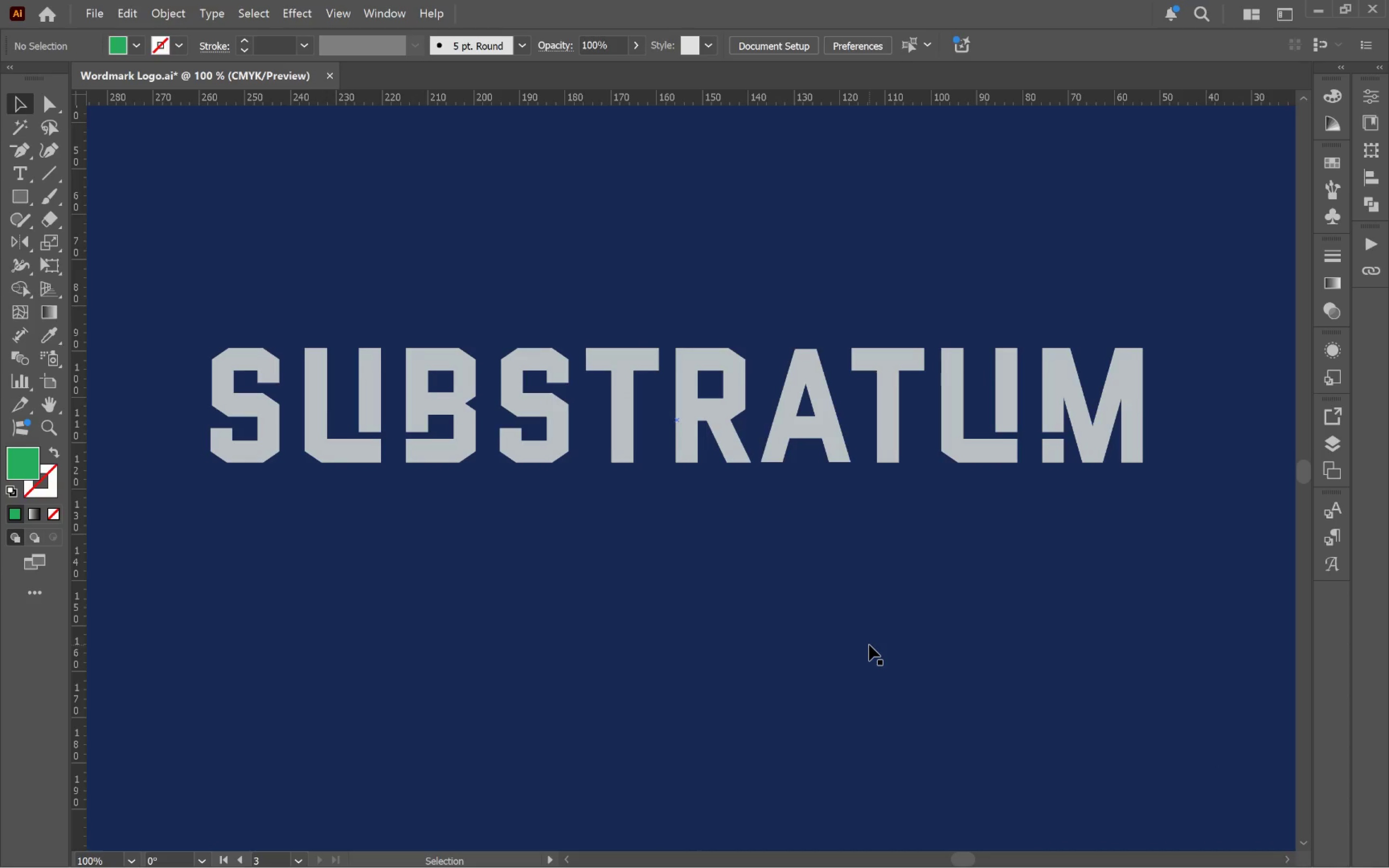 
key(Control+Y)
 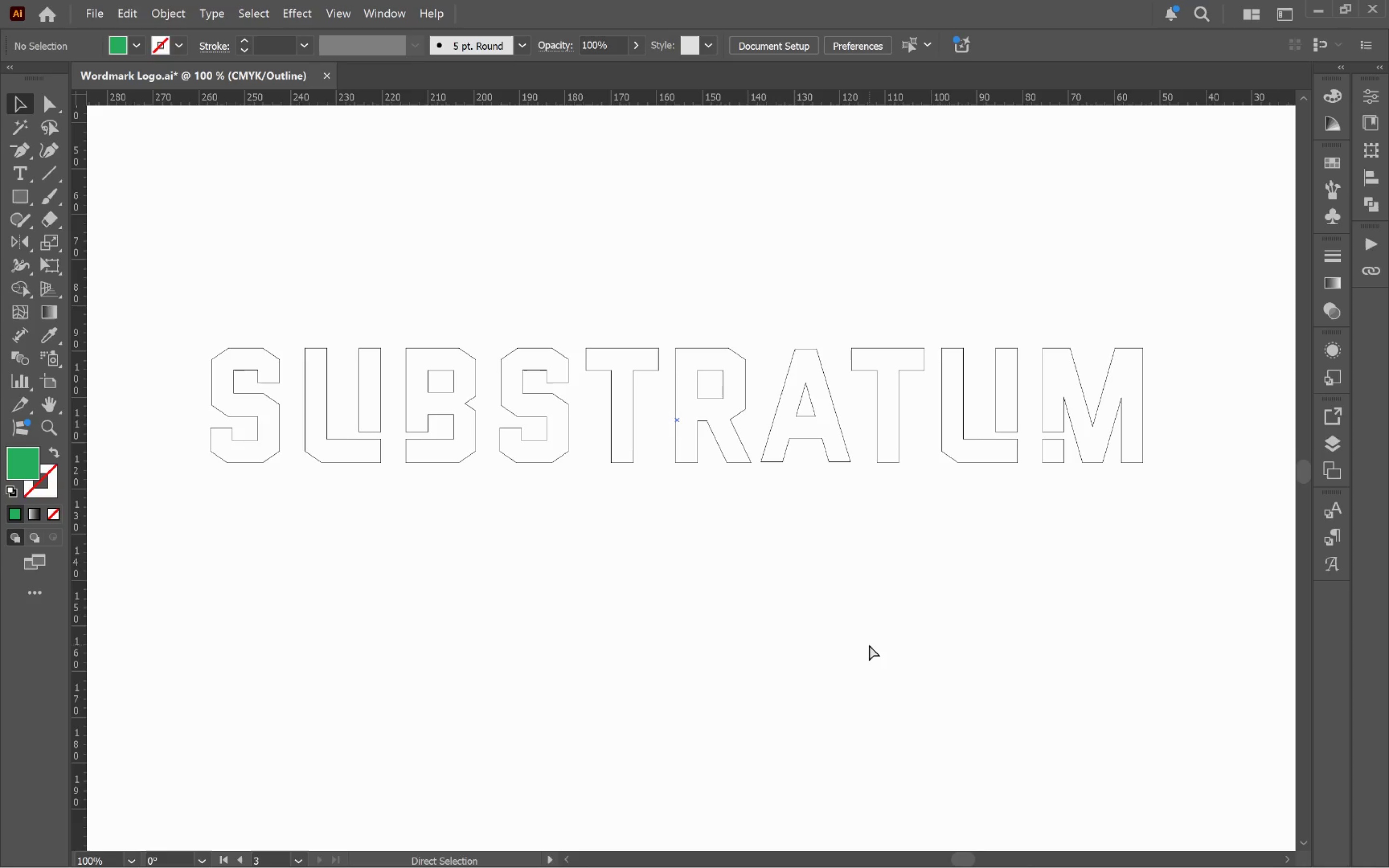 
key(Control+Y)
 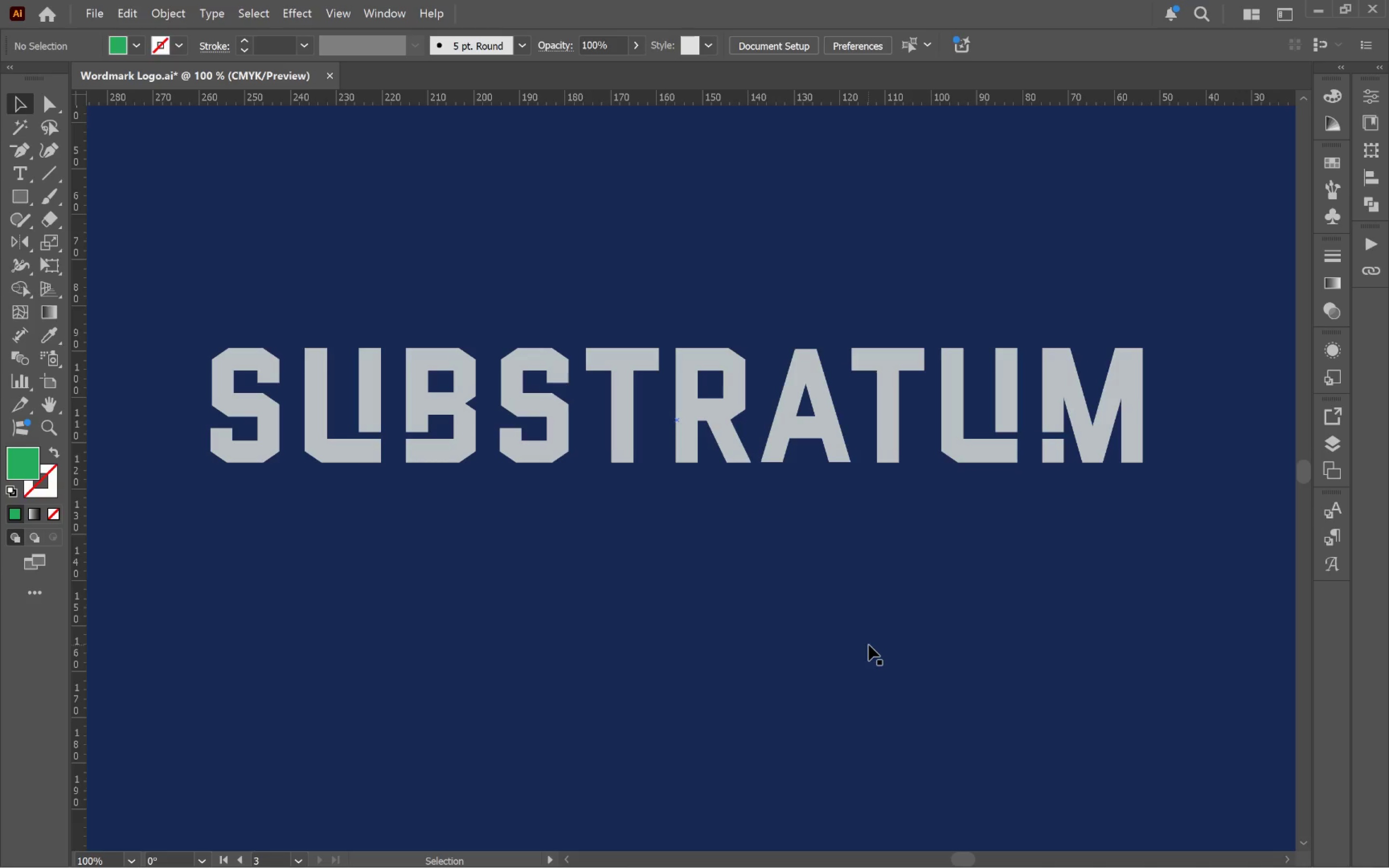 
hold_key(key=Space, duration=1.5)
 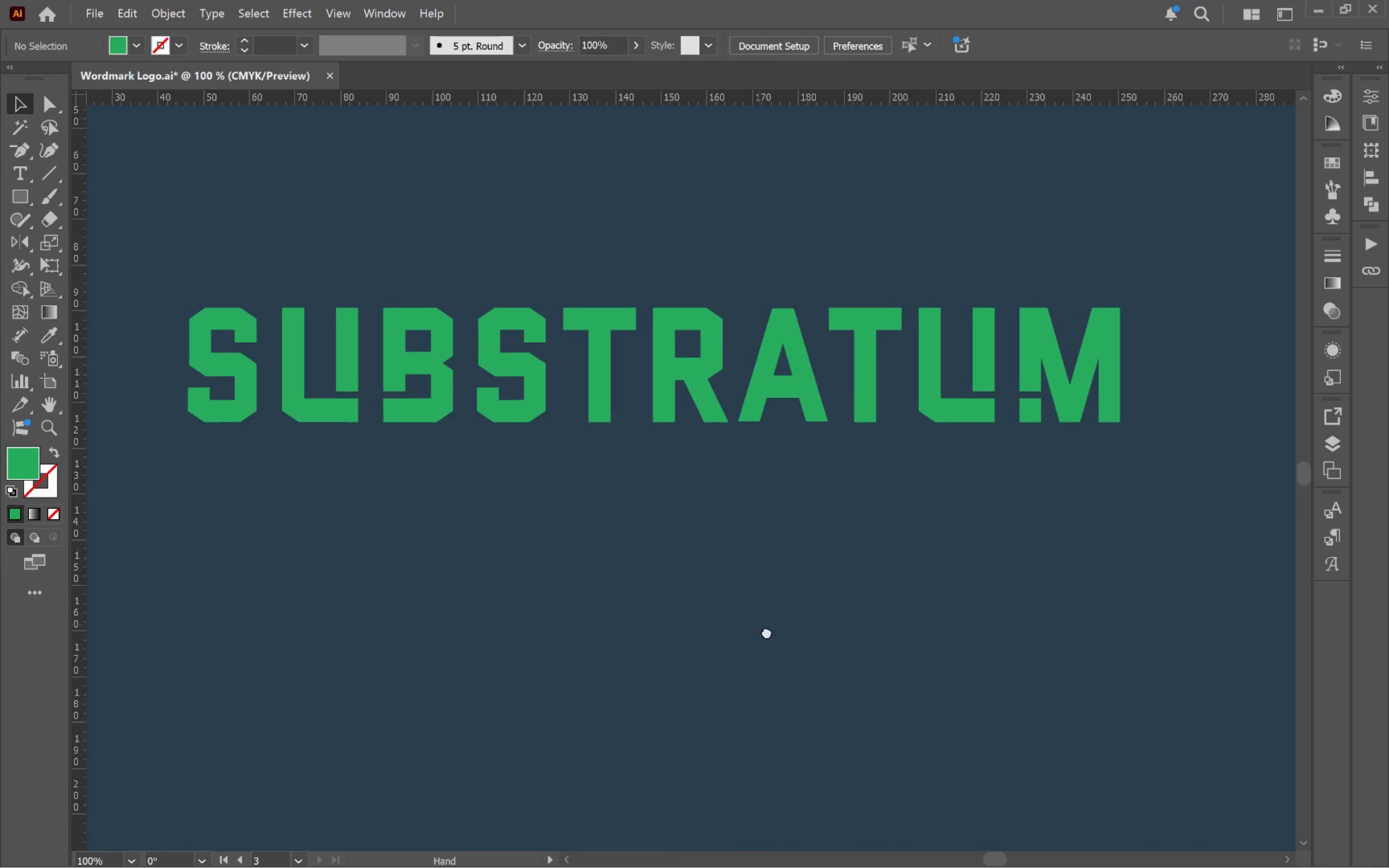 
left_click_drag(start_coordinate=[1160, 612], to_coordinate=[540, 595])
 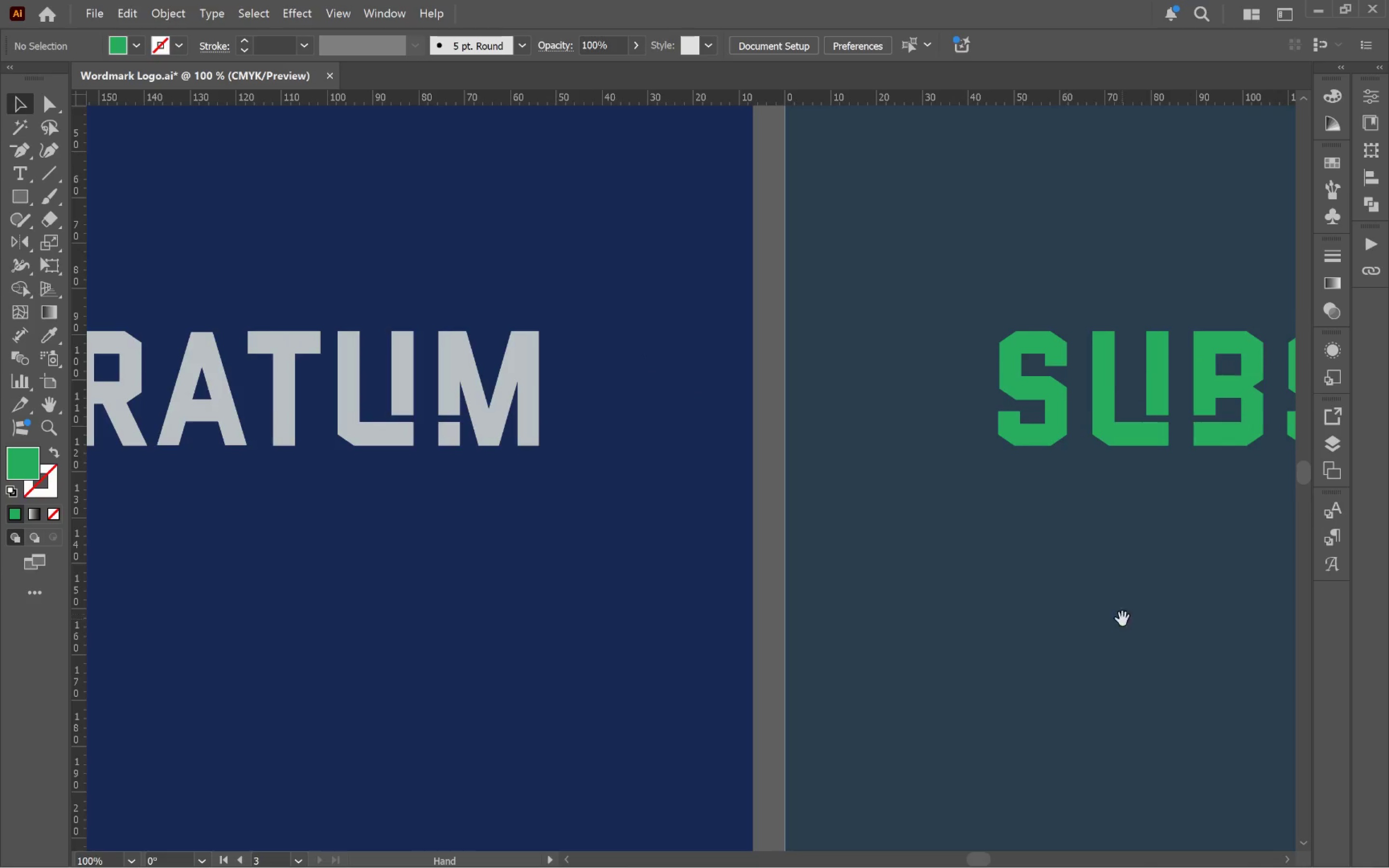 
left_click_drag(start_coordinate=[1116, 619], to_coordinate=[472, 577])
 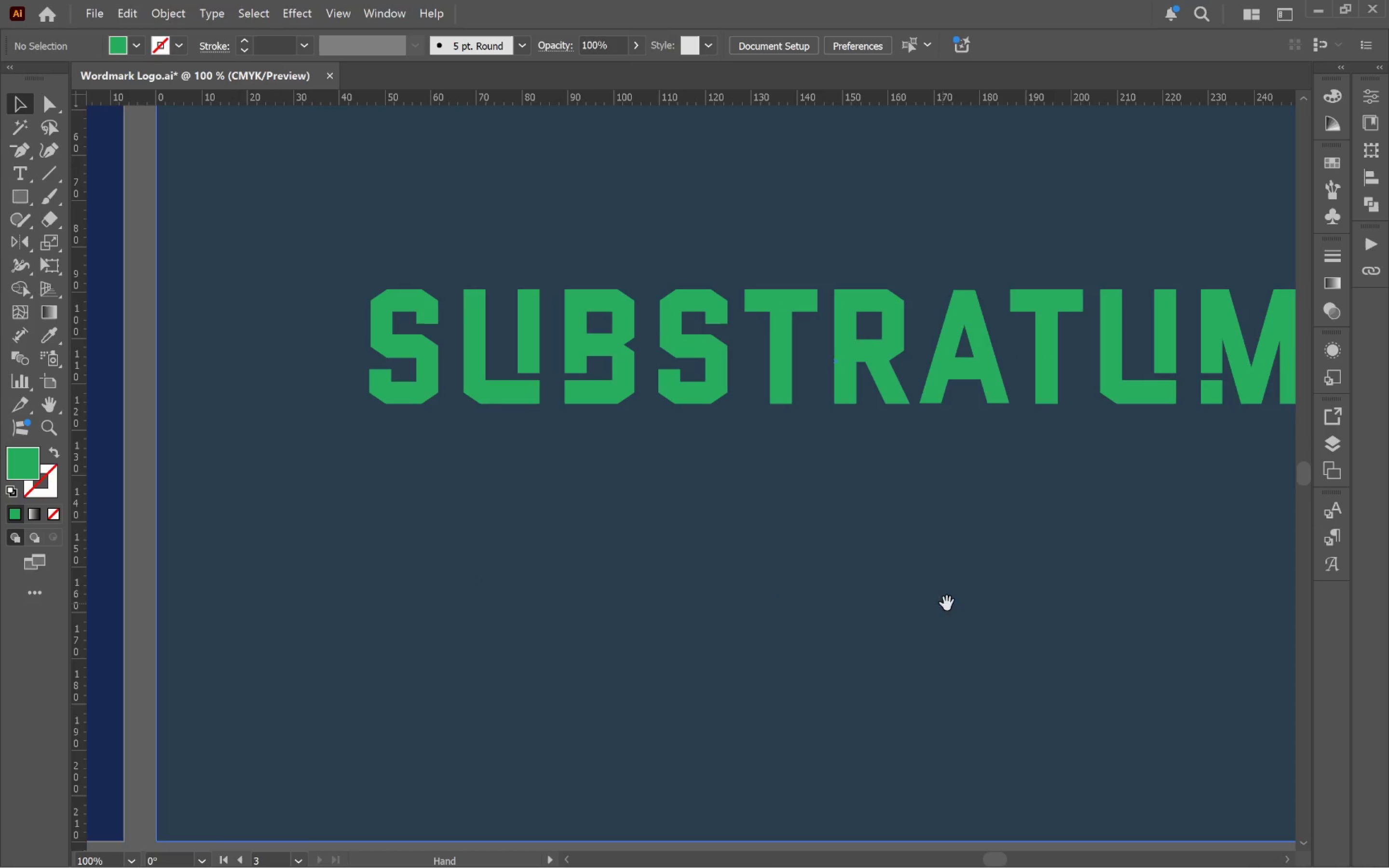 
left_click_drag(start_coordinate=[940, 606], to_coordinate=[778, 654])
 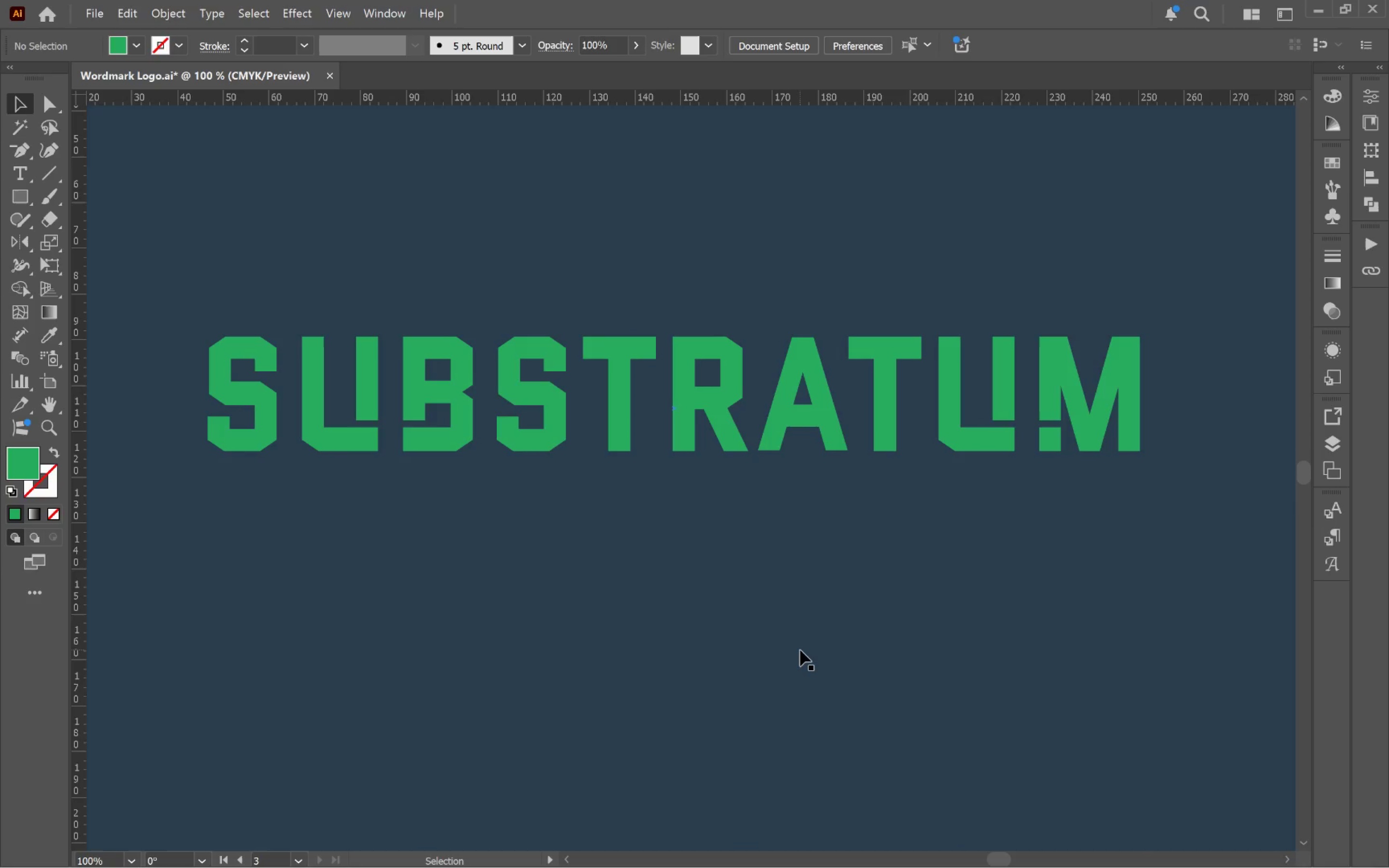 
hold_key(key=Space, duration=1.38)
 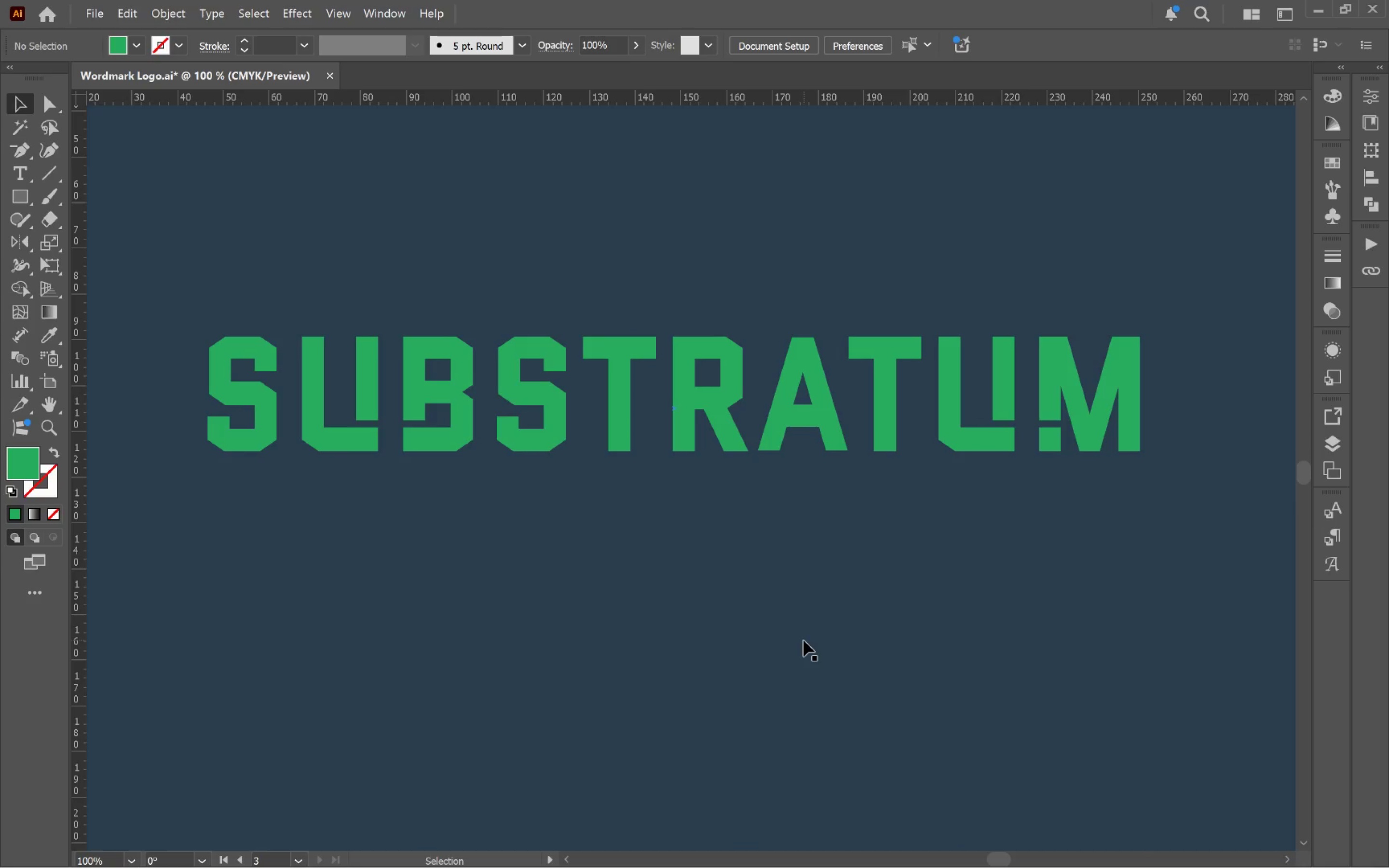 
hold_key(key=Space, duration=1.52)
 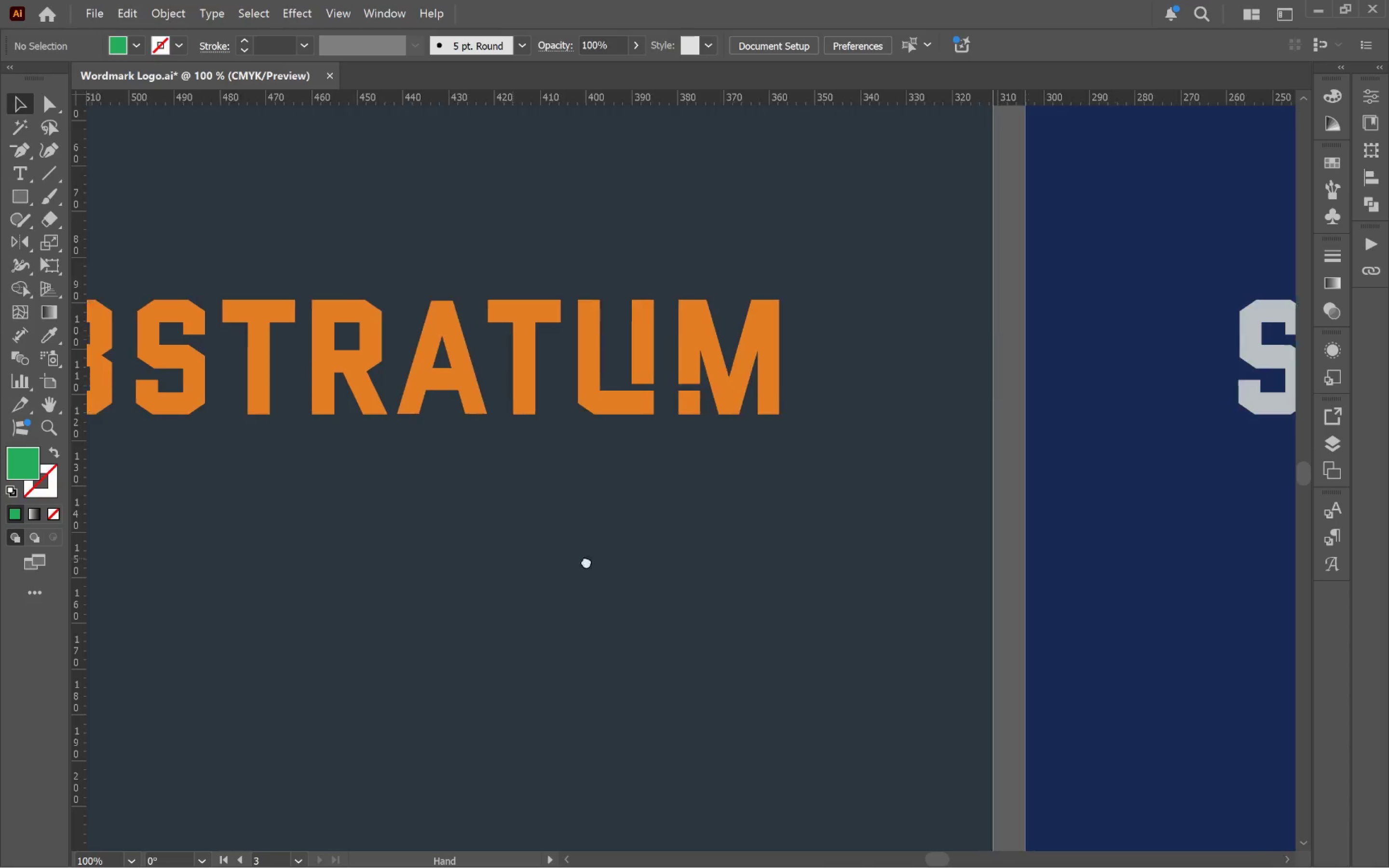 
left_click_drag(start_coordinate=[390, 584], to_coordinate=[981, 587])
 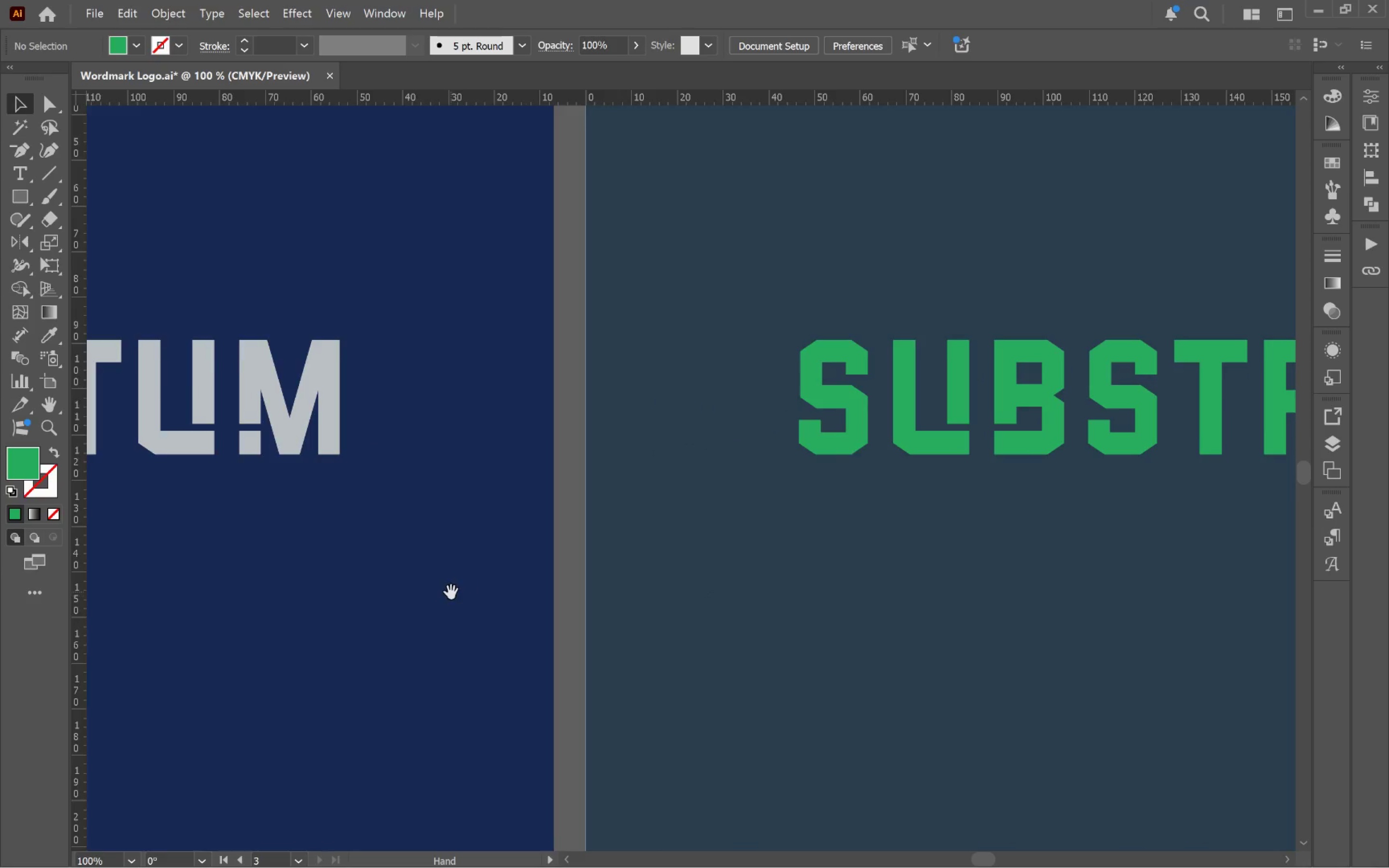 
left_click_drag(start_coordinate=[454, 592], to_coordinate=[979, 625])
 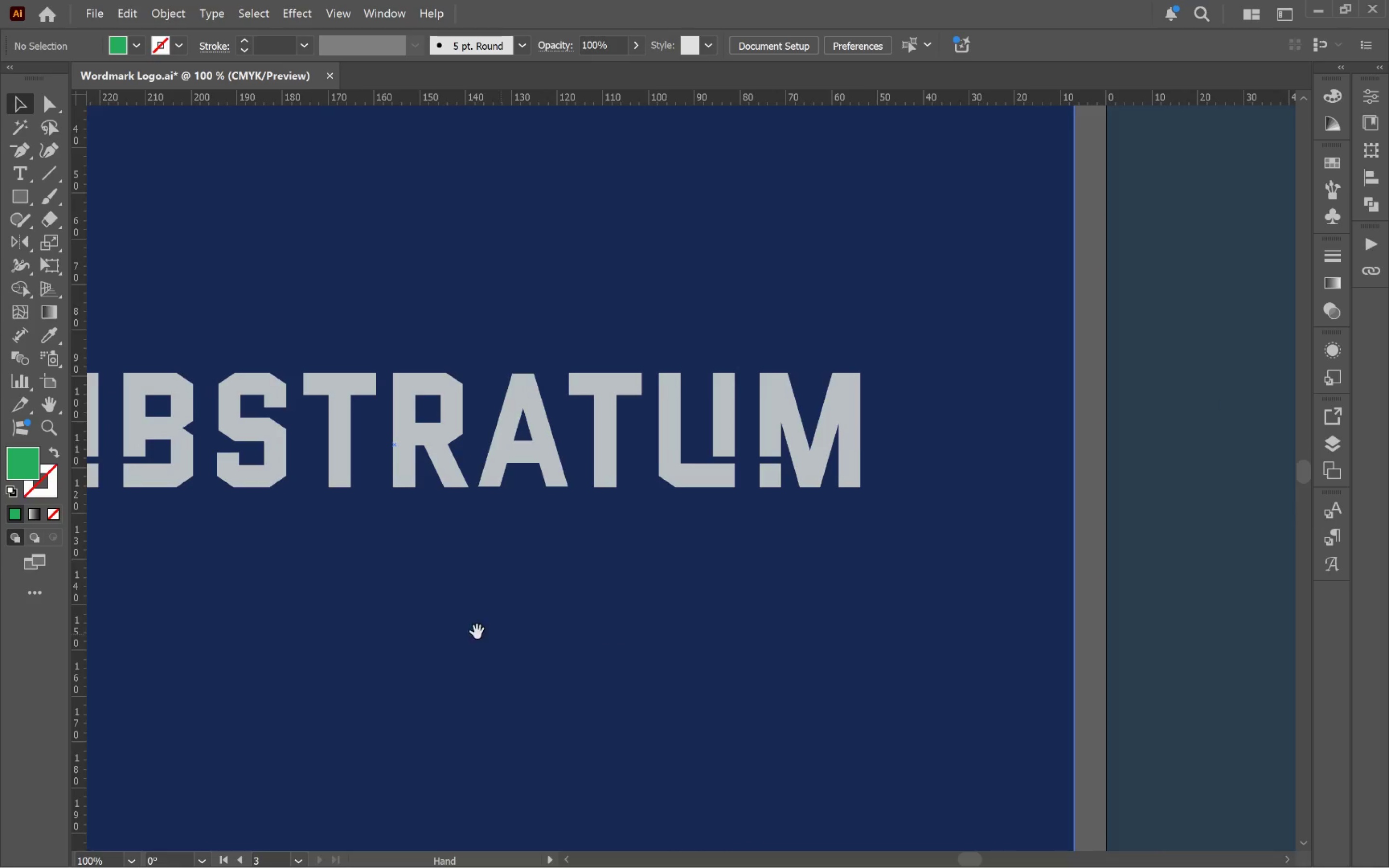 
left_click_drag(start_coordinate=[464, 632], to_coordinate=[1130, 580])
 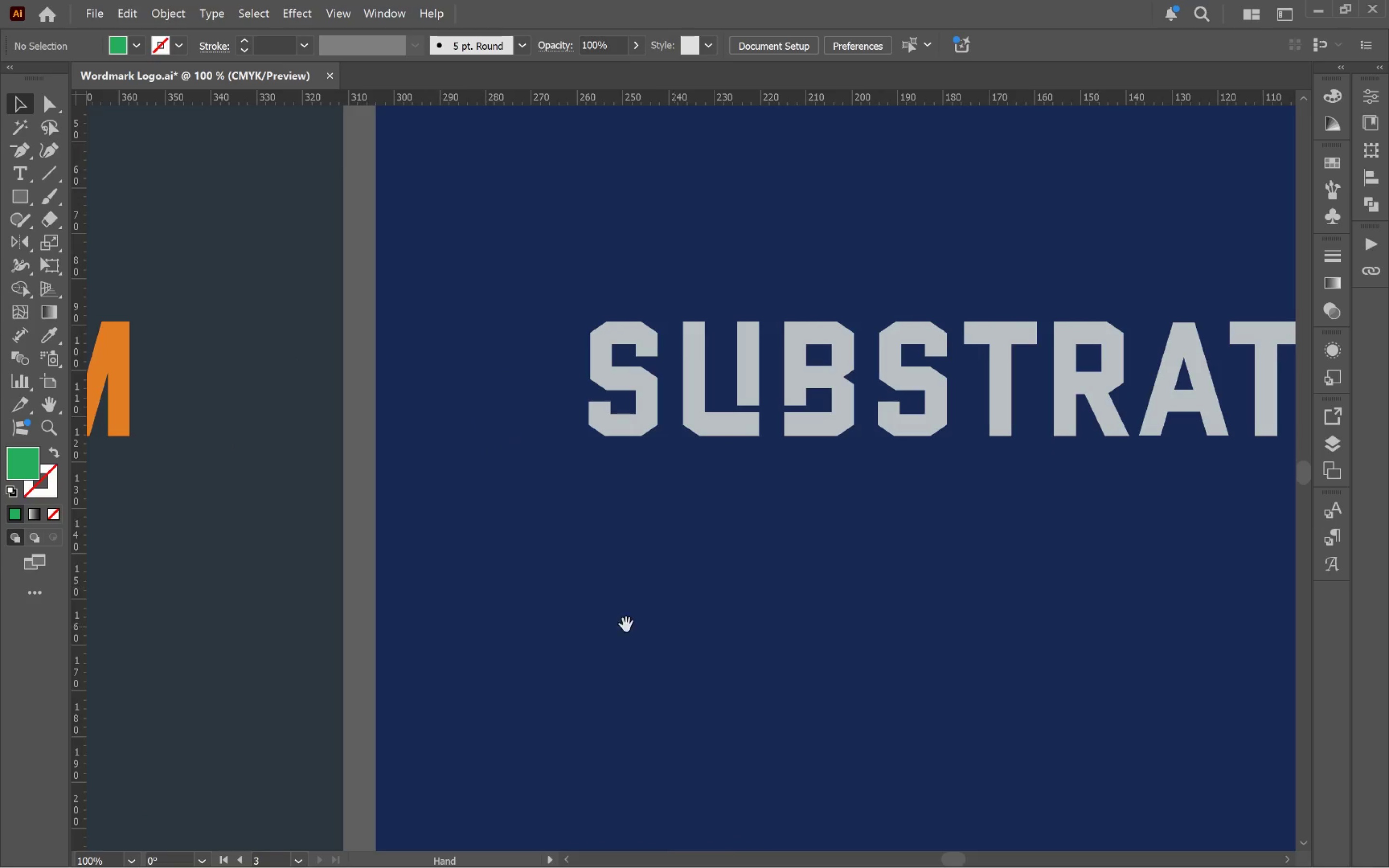 
left_click_drag(start_coordinate=[563, 622], to_coordinate=[1221, 603])
 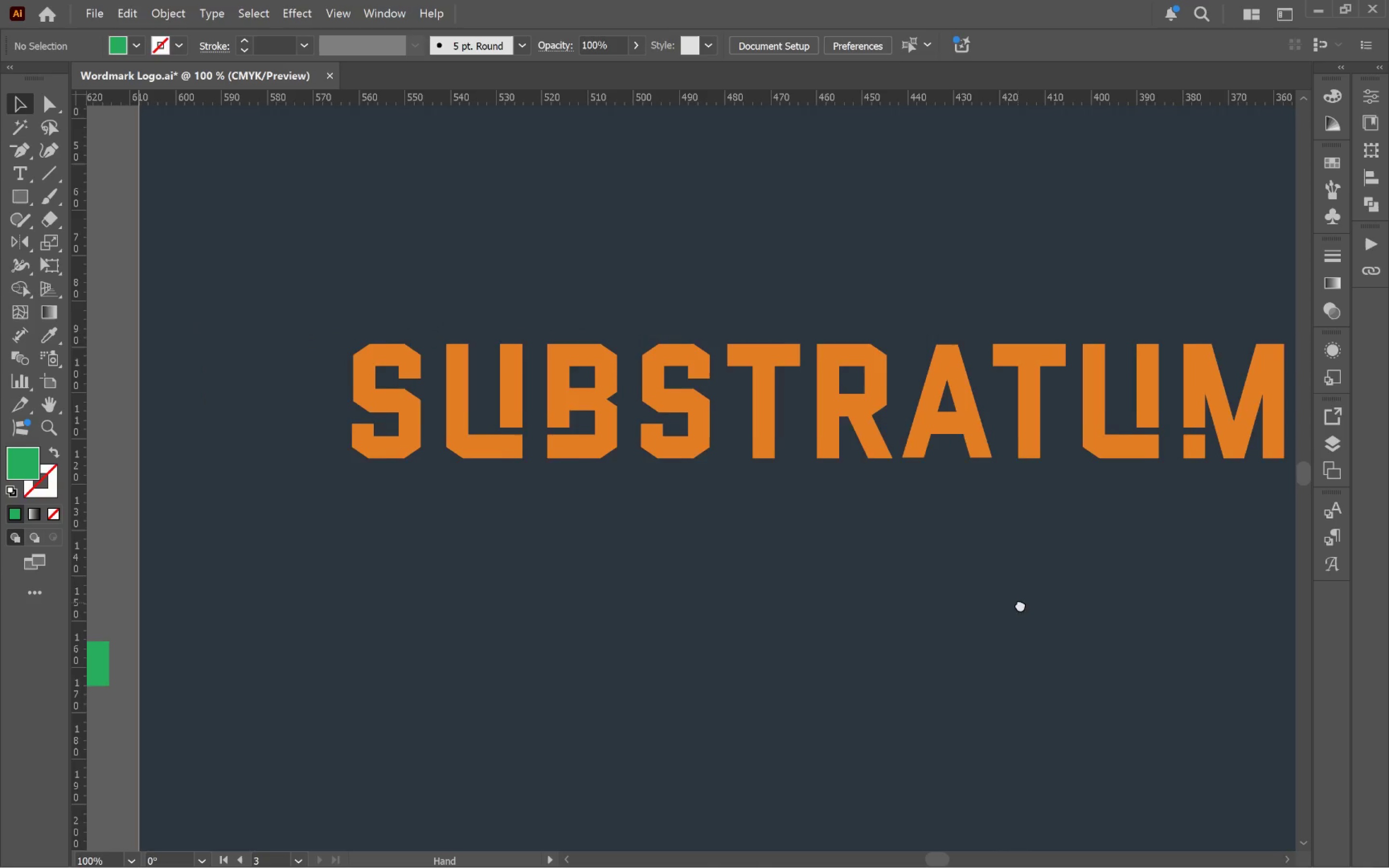 
hold_key(key=Space, duration=1.5)
 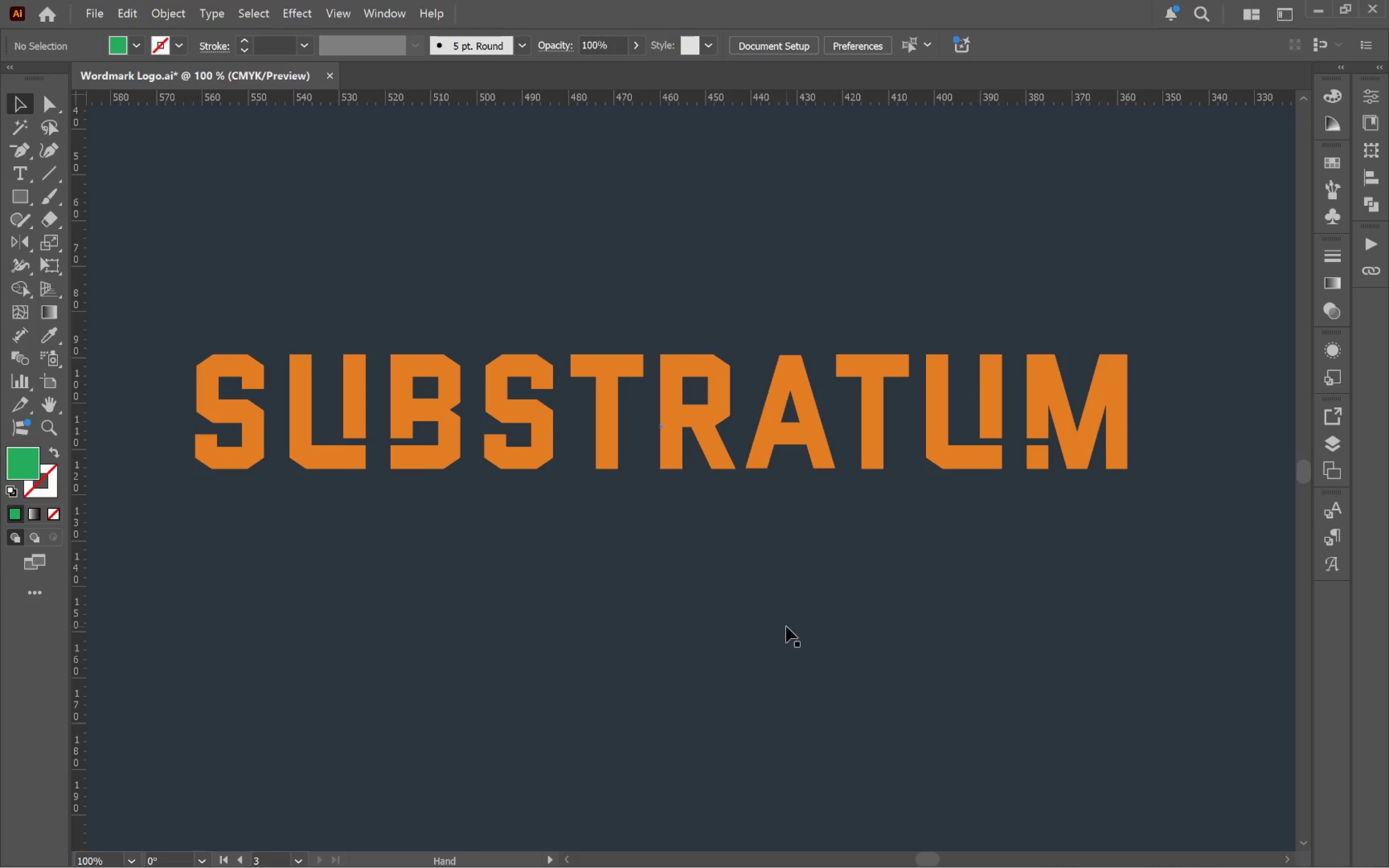 
left_click_drag(start_coordinate=[502, 559], to_coordinate=[1020, 604])
 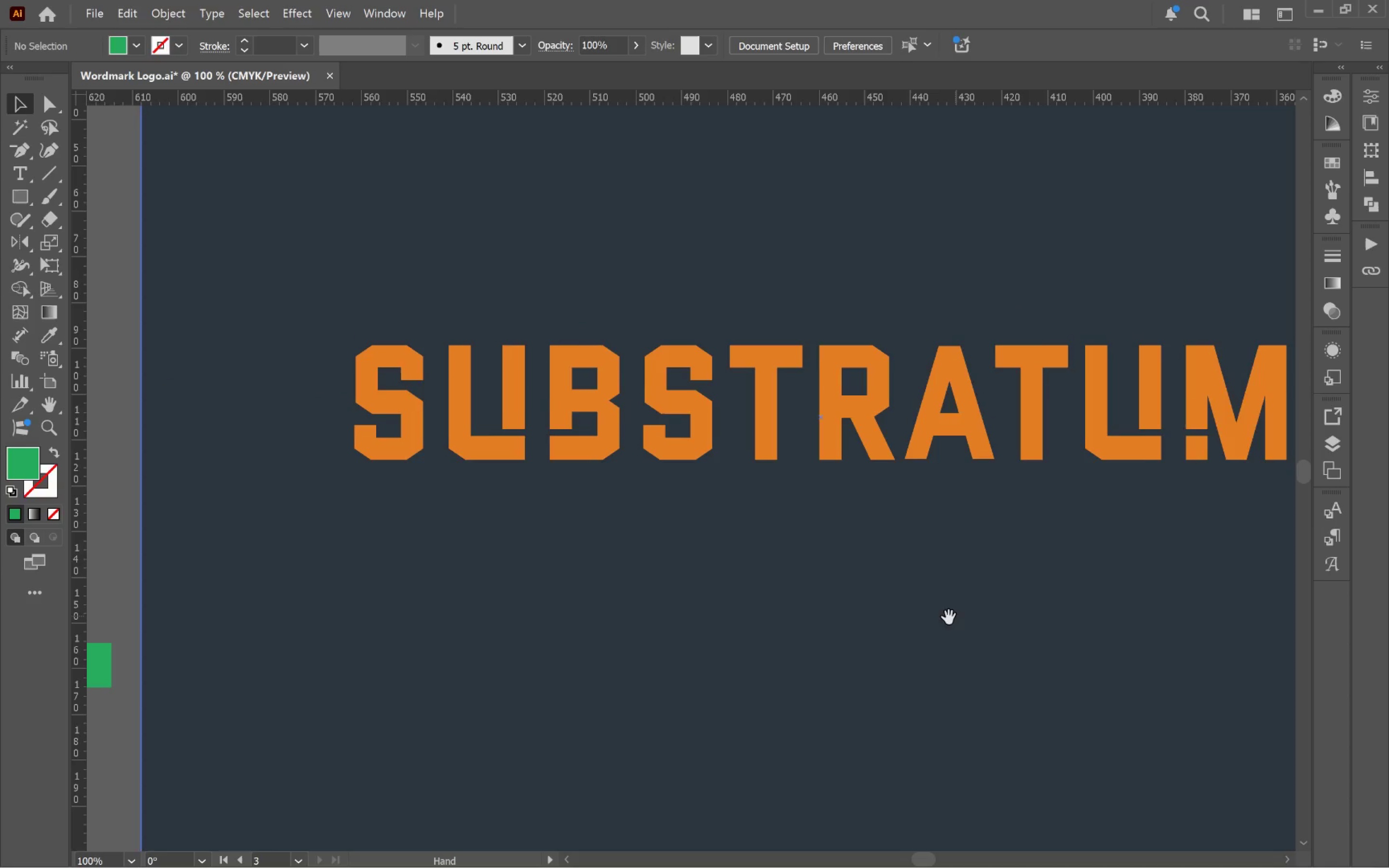 
left_click_drag(start_coordinate=[945, 618], to_coordinate=[786, 626])
 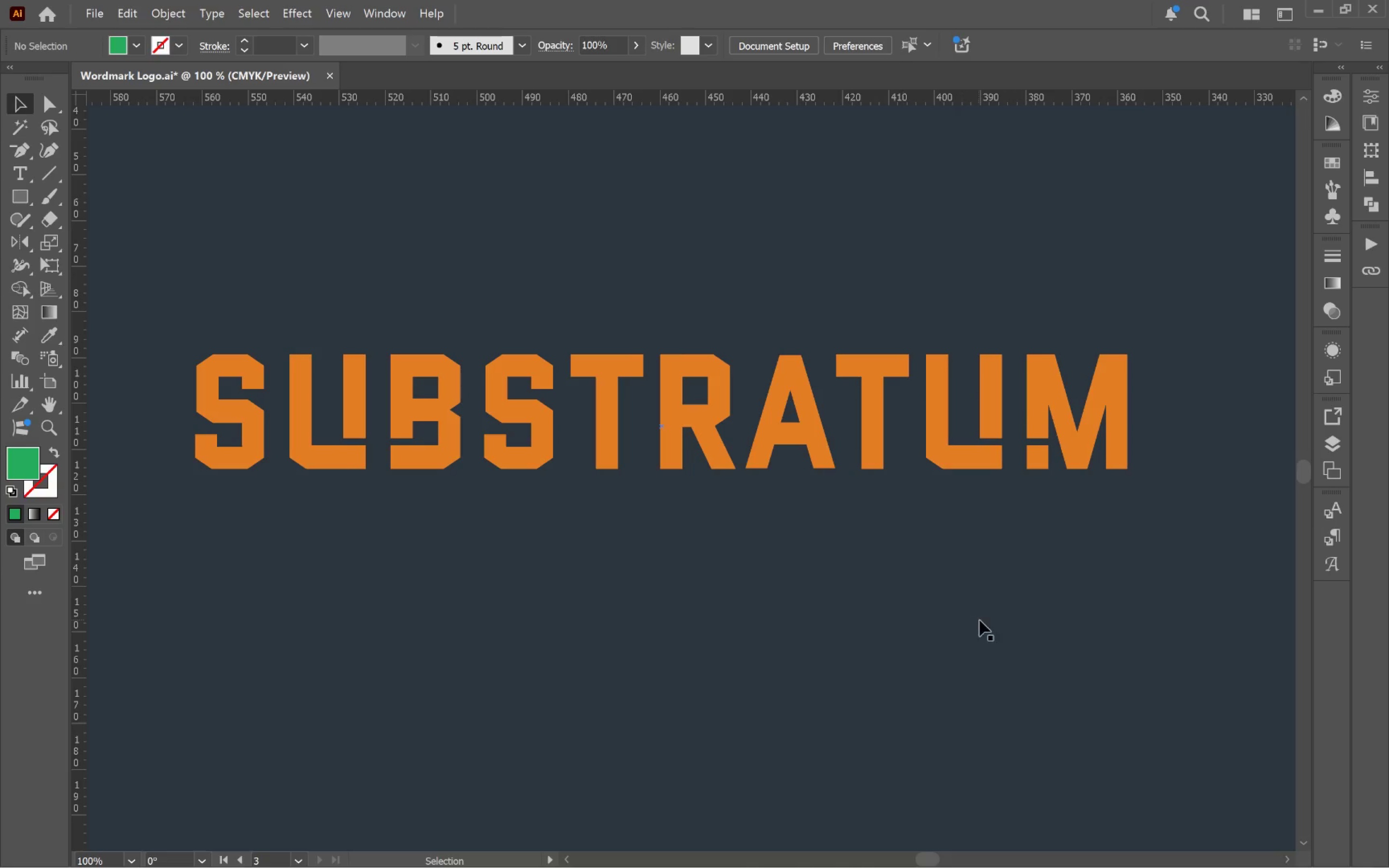 
hold_key(key=Space, duration=0.45)
 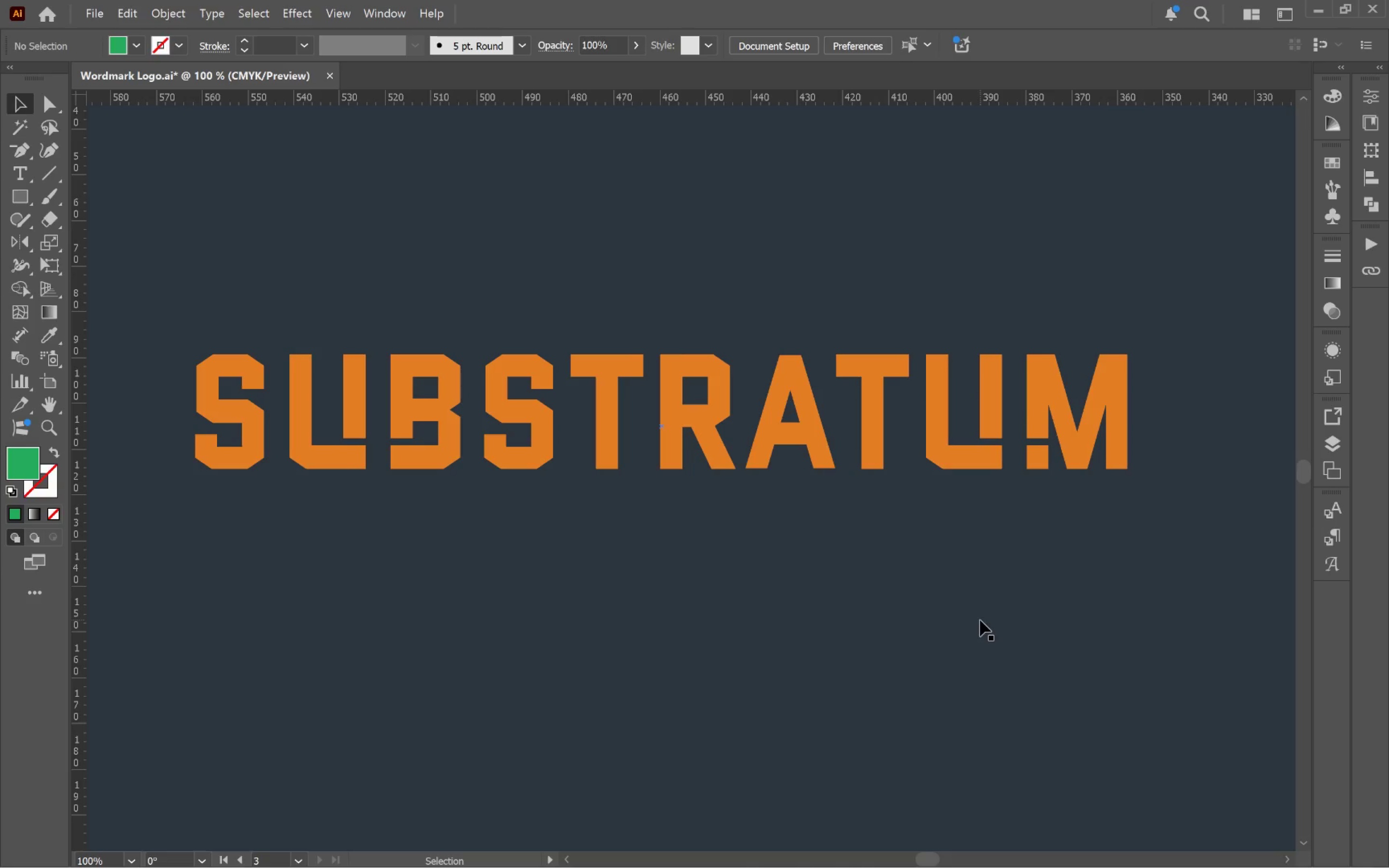 
wait(5.3)
 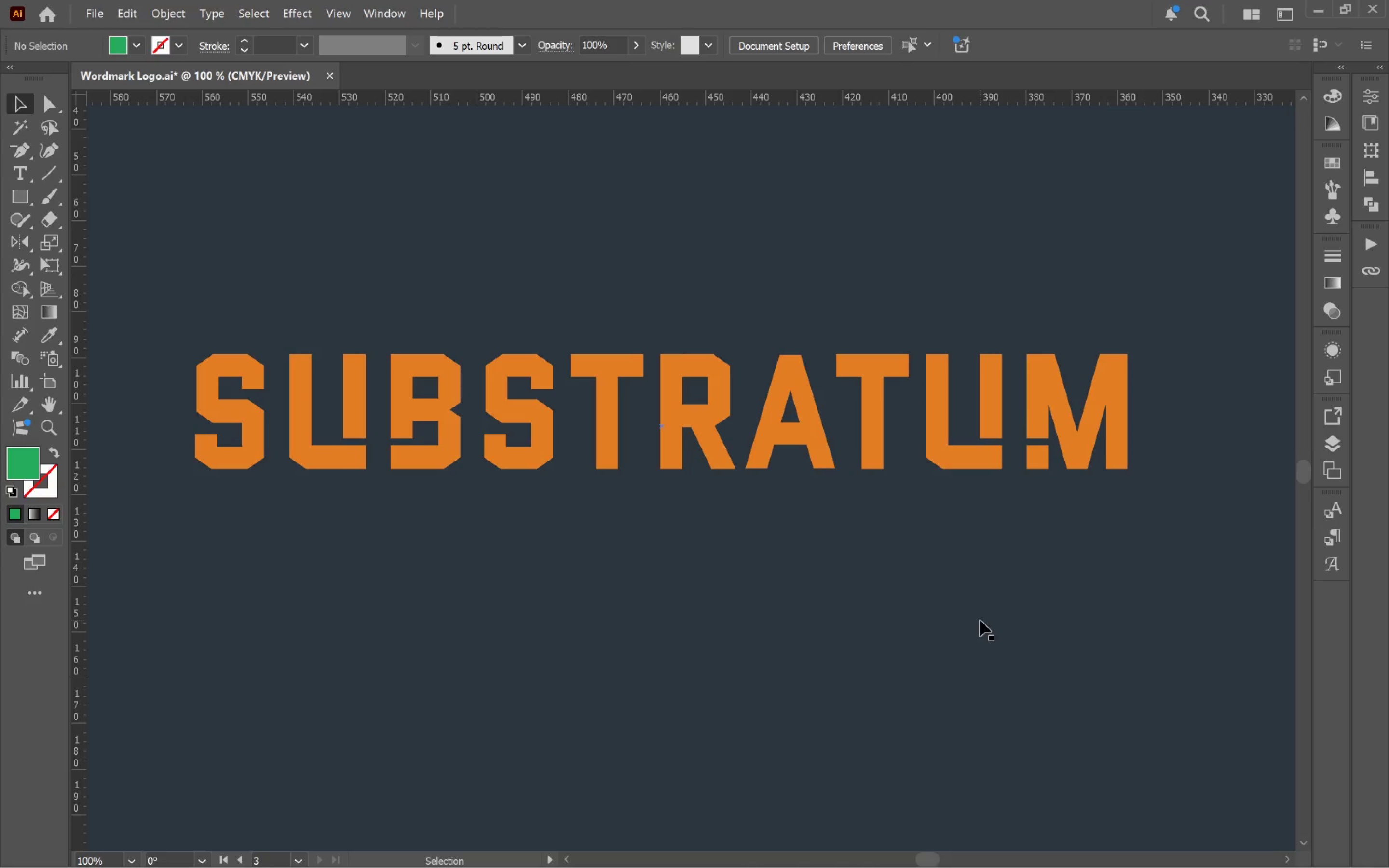 
hold_key(key=Space, duration=1.51)
 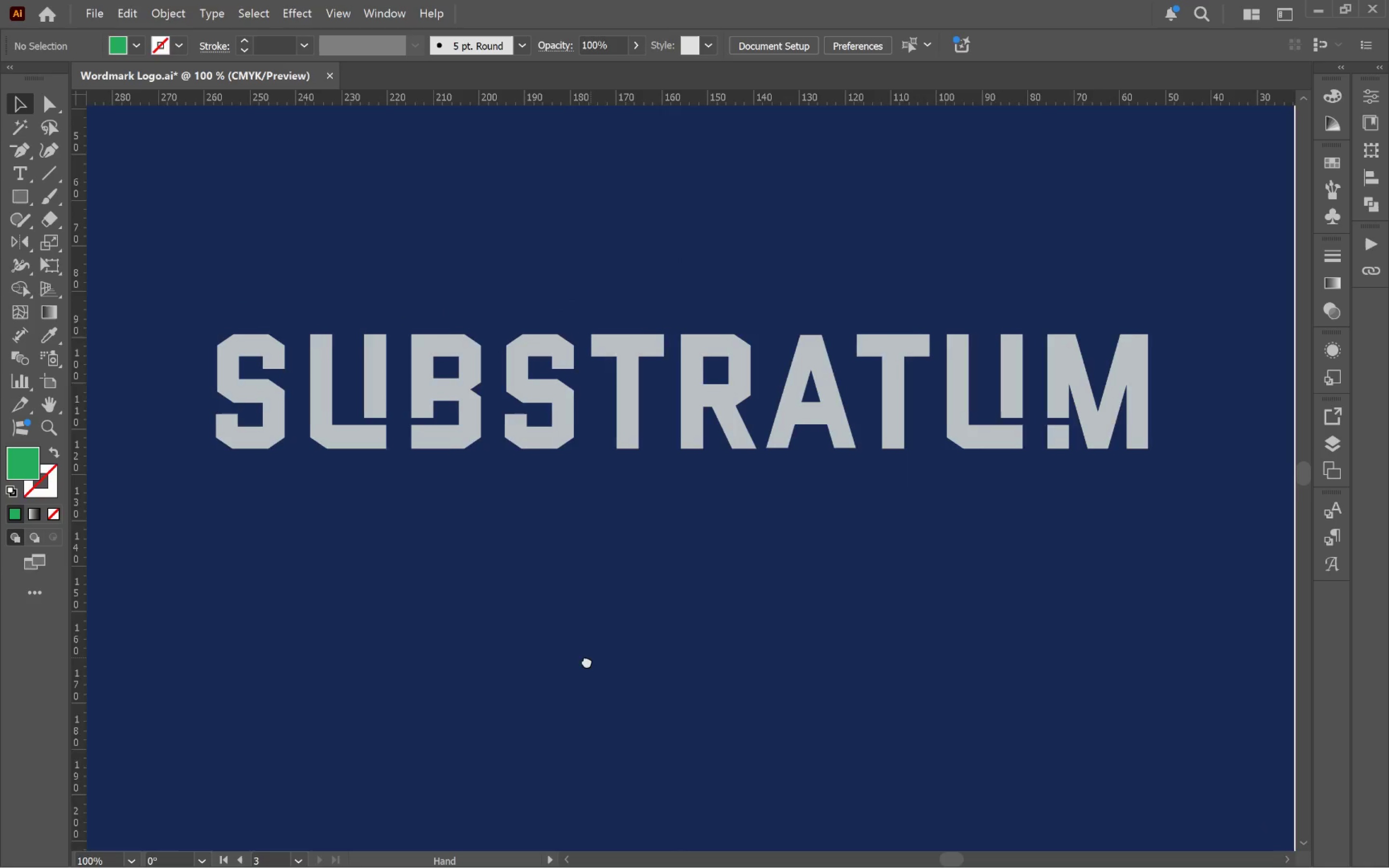 
left_click_drag(start_coordinate=[1117, 625], to_coordinate=[688, 590])
 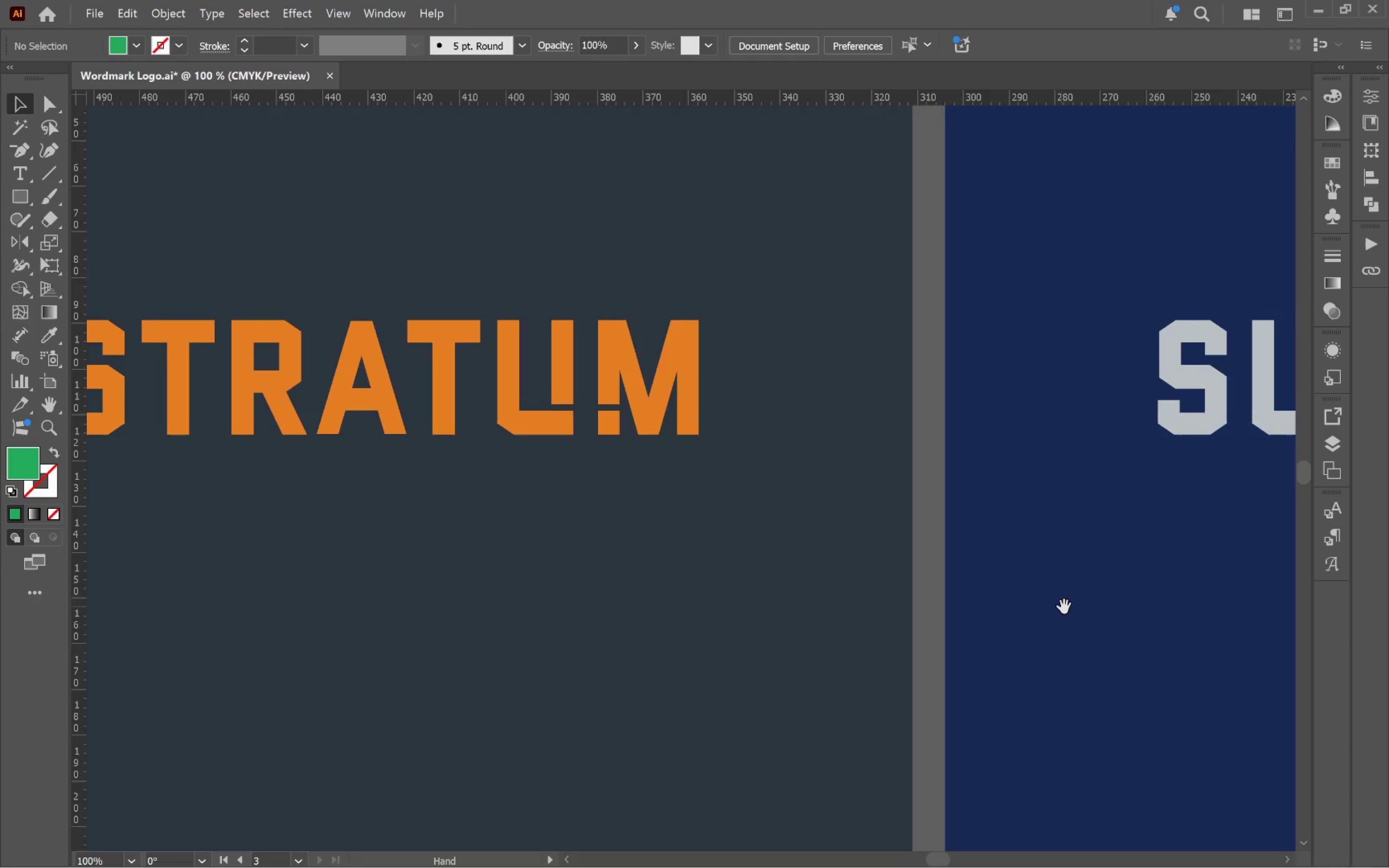 
left_click_drag(start_coordinate=[1064, 607], to_coordinate=[559, 581])
 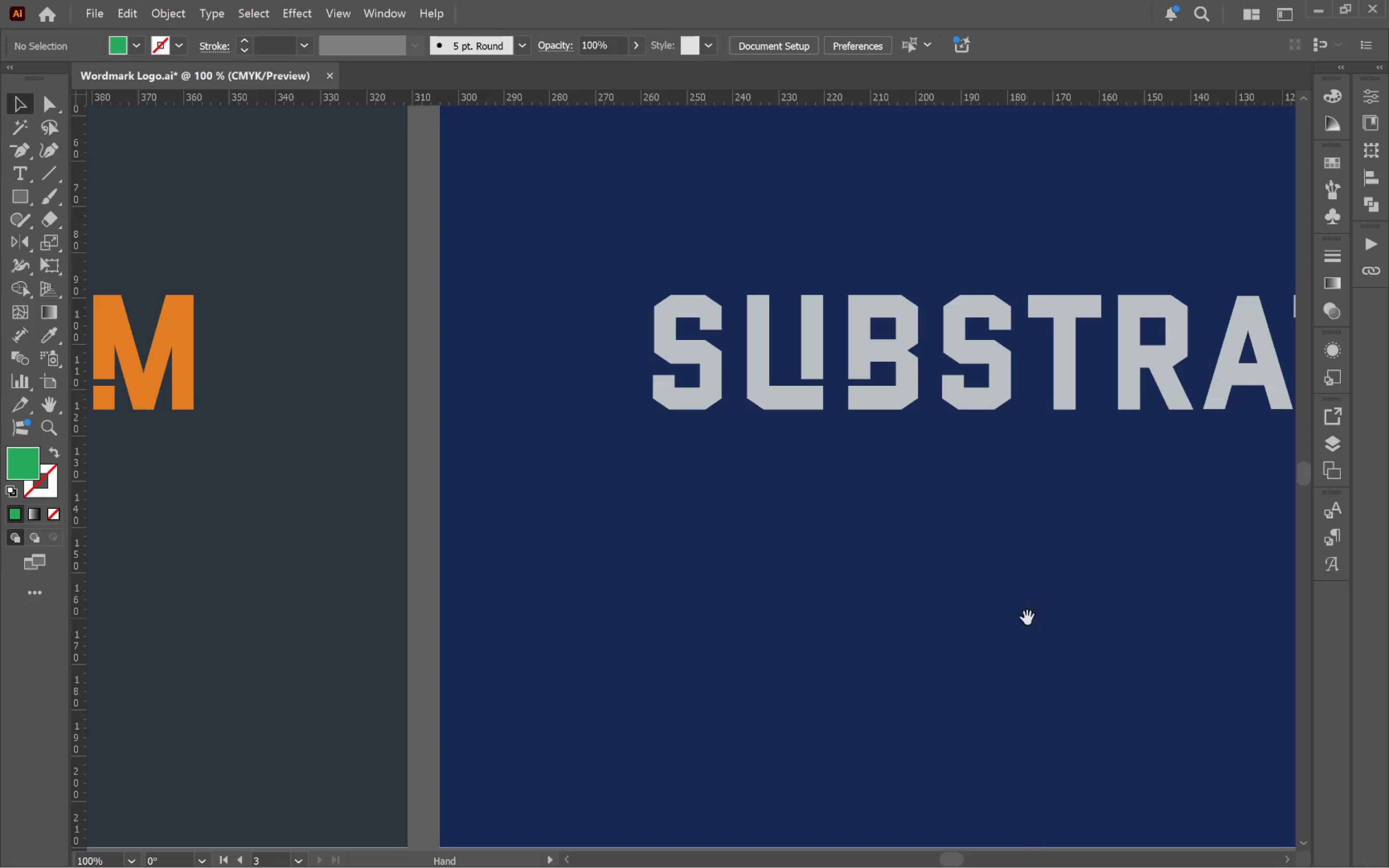 
left_click_drag(start_coordinate=[1027, 618], to_coordinate=[578, 668])
 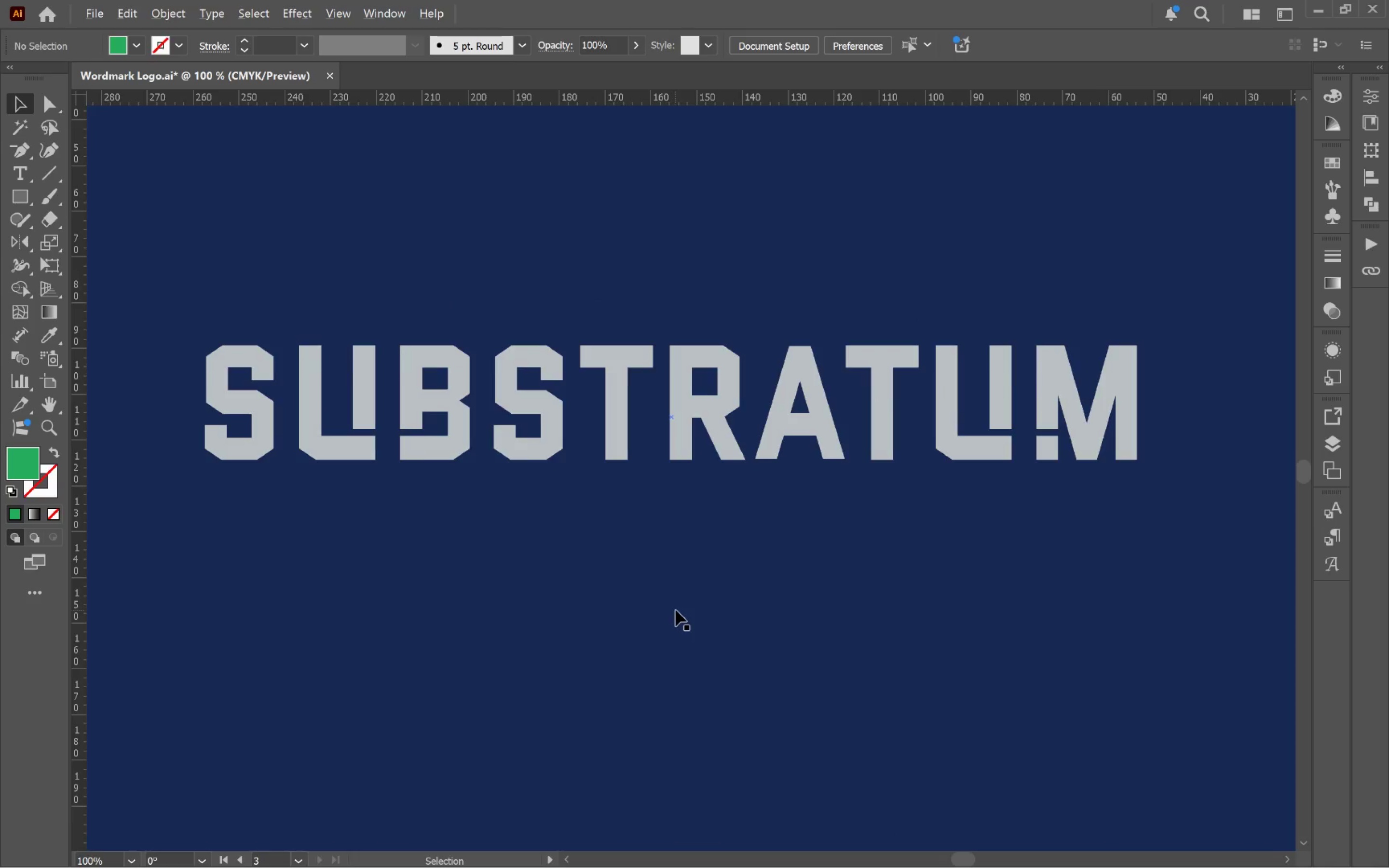 
hold_key(key=Space, duration=0.92)
 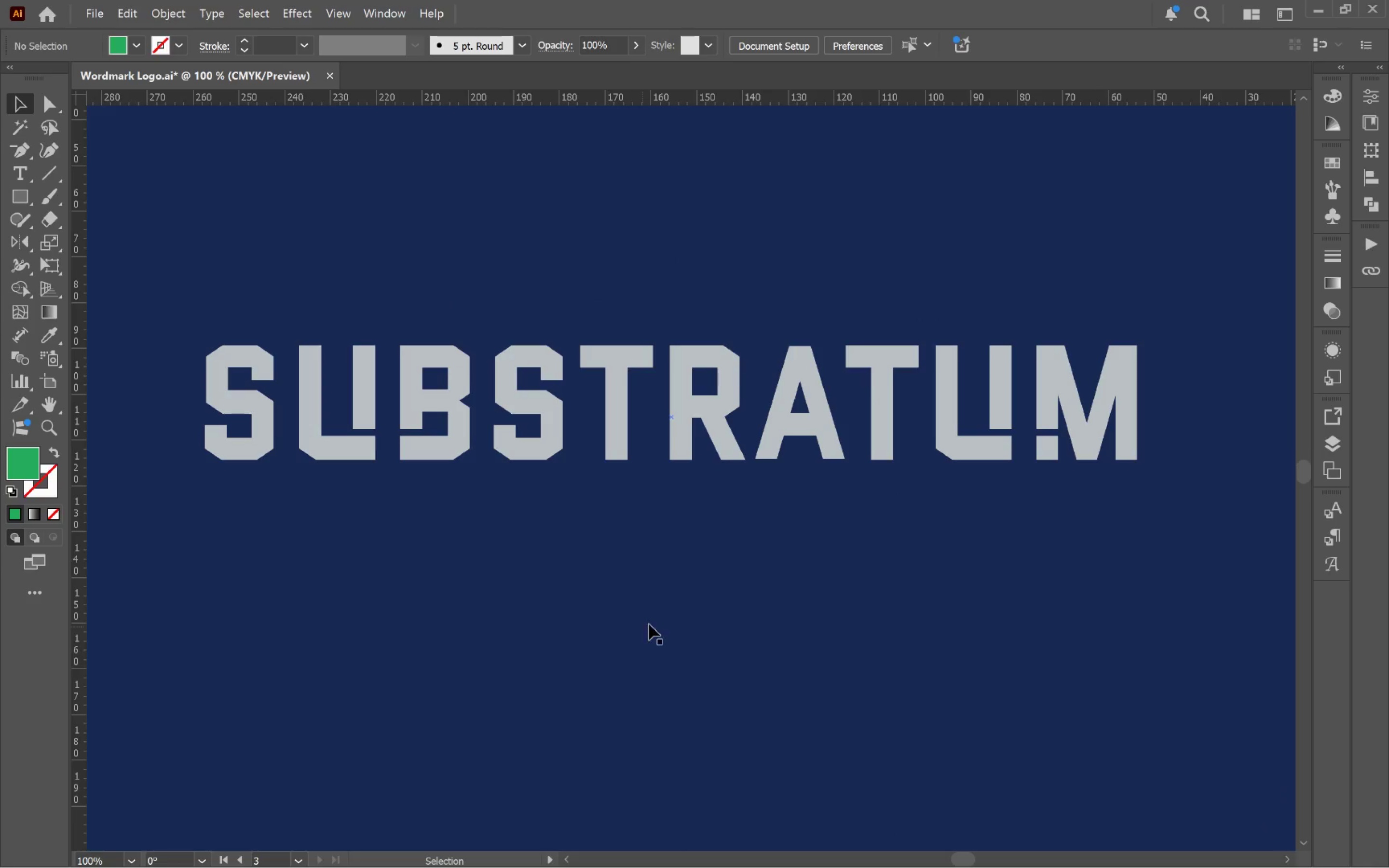 
hold_key(key=AltLeft, duration=0.67)
 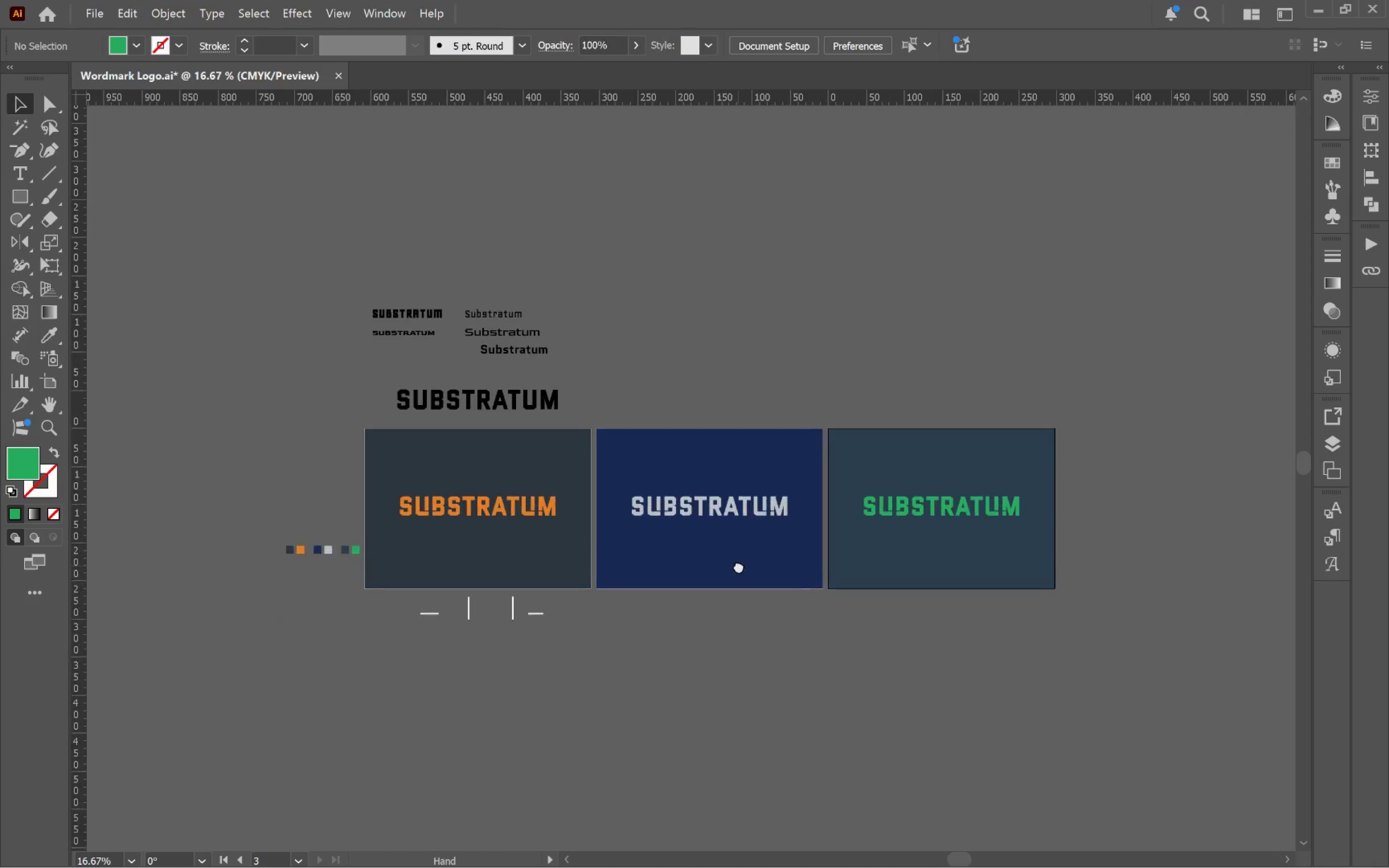 
hold_key(key=Space, duration=0.47)
 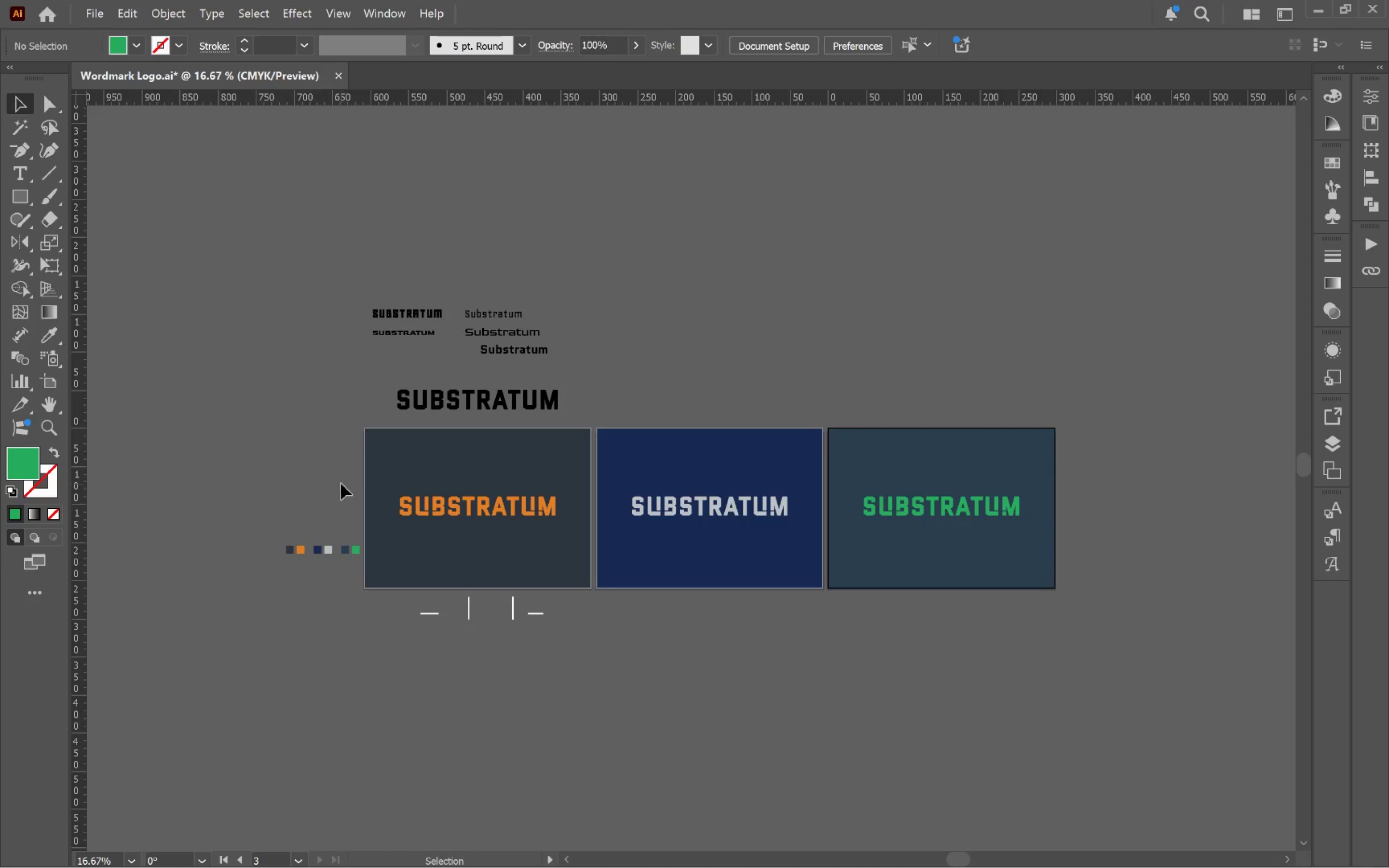 
scroll: coordinate [679, 610], scroll_direction: down, amount: 5.0
 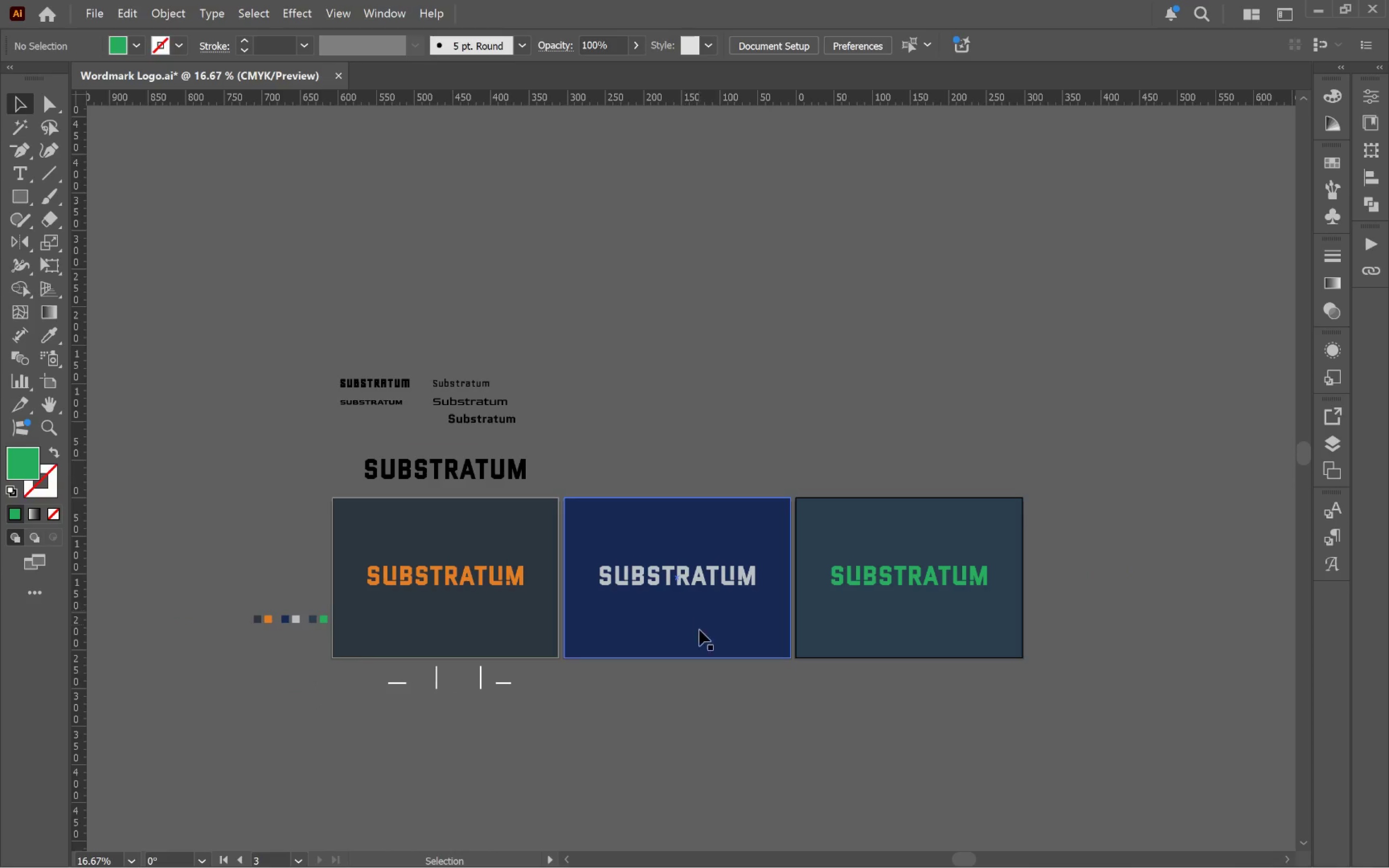 
left_click_drag(start_coordinate=[706, 635], to_coordinate=[738, 566])
 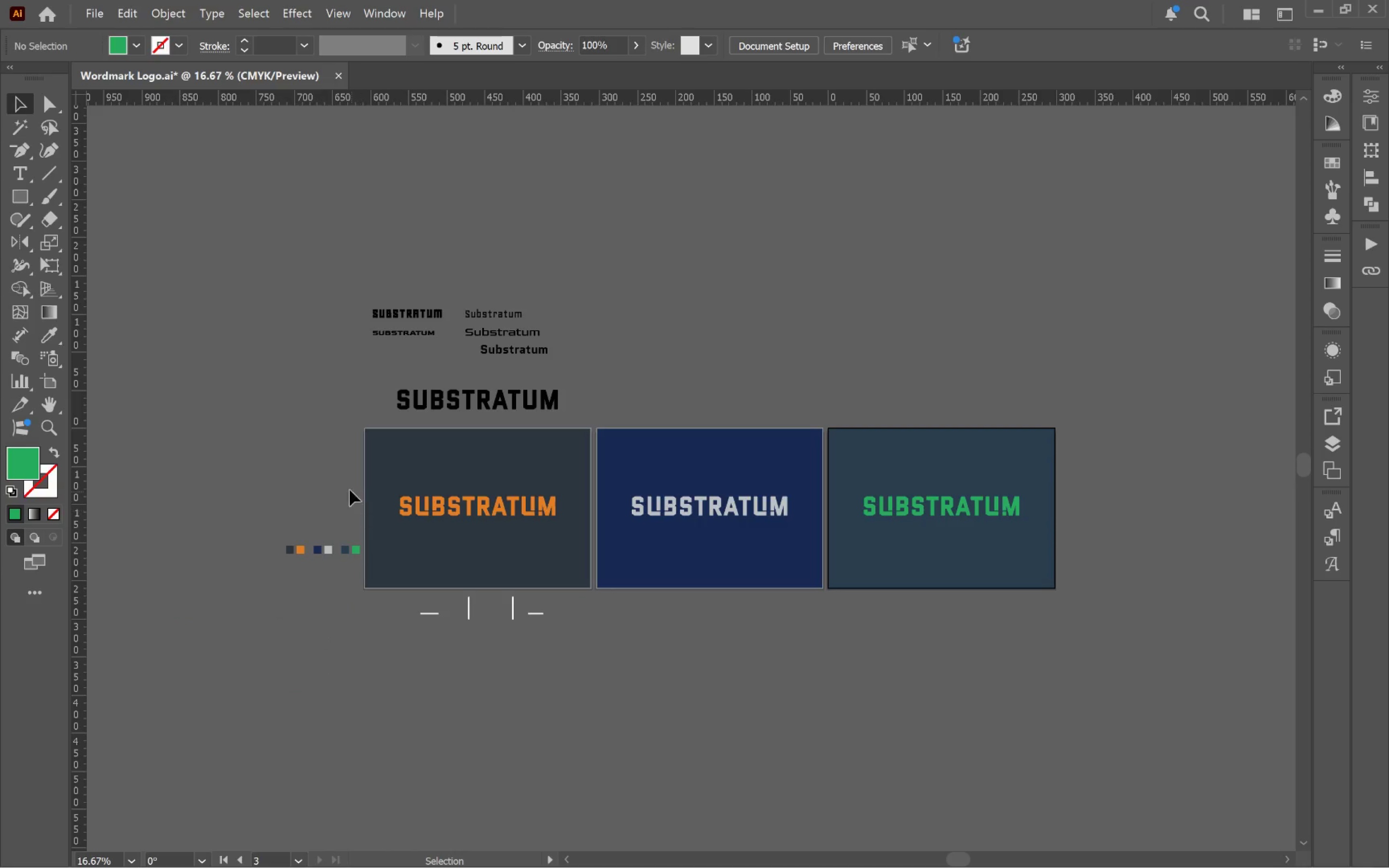 
left_click_drag(start_coordinate=[342, 484], to_coordinate=[501, 518])
 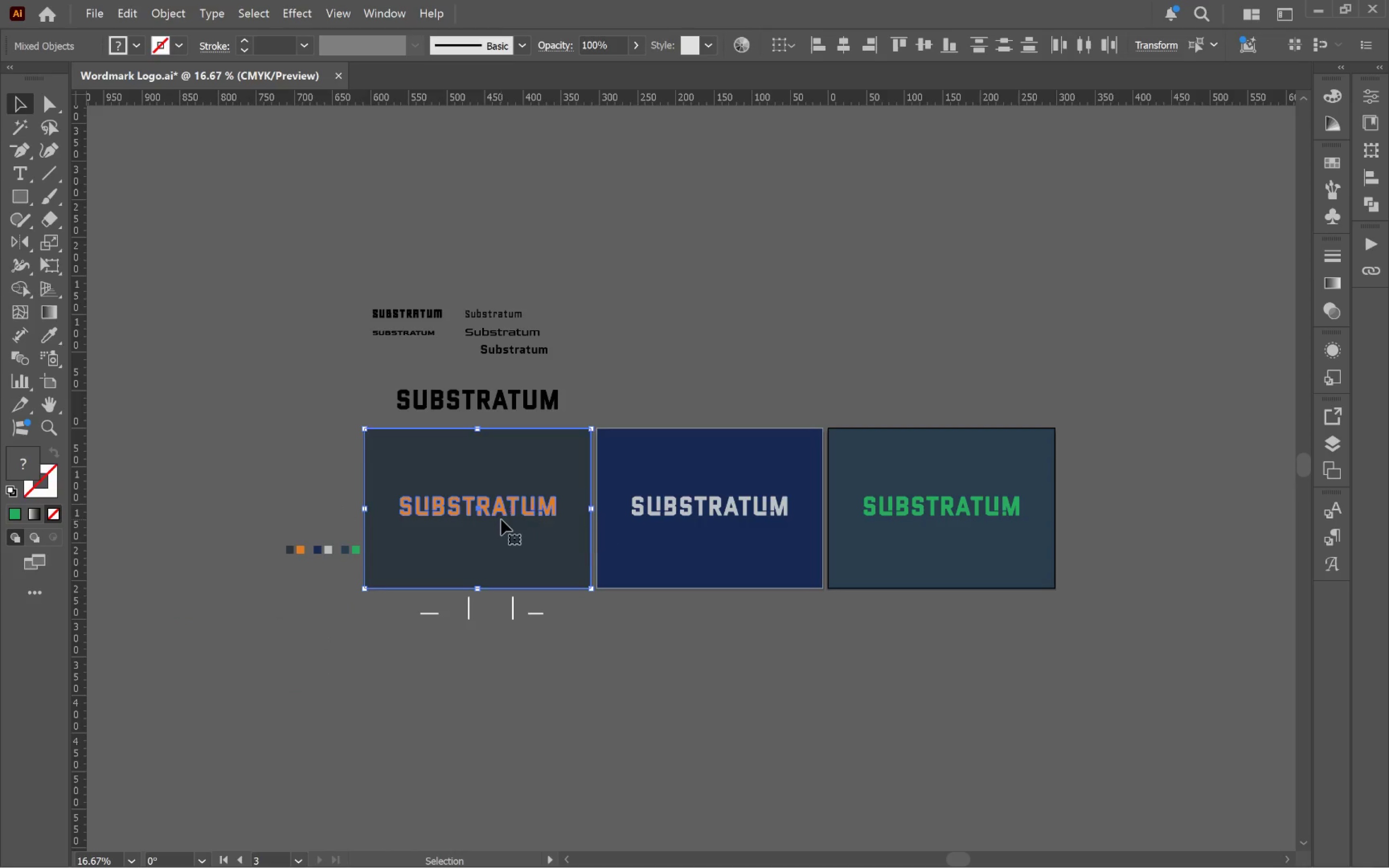 
key(Backspace)
 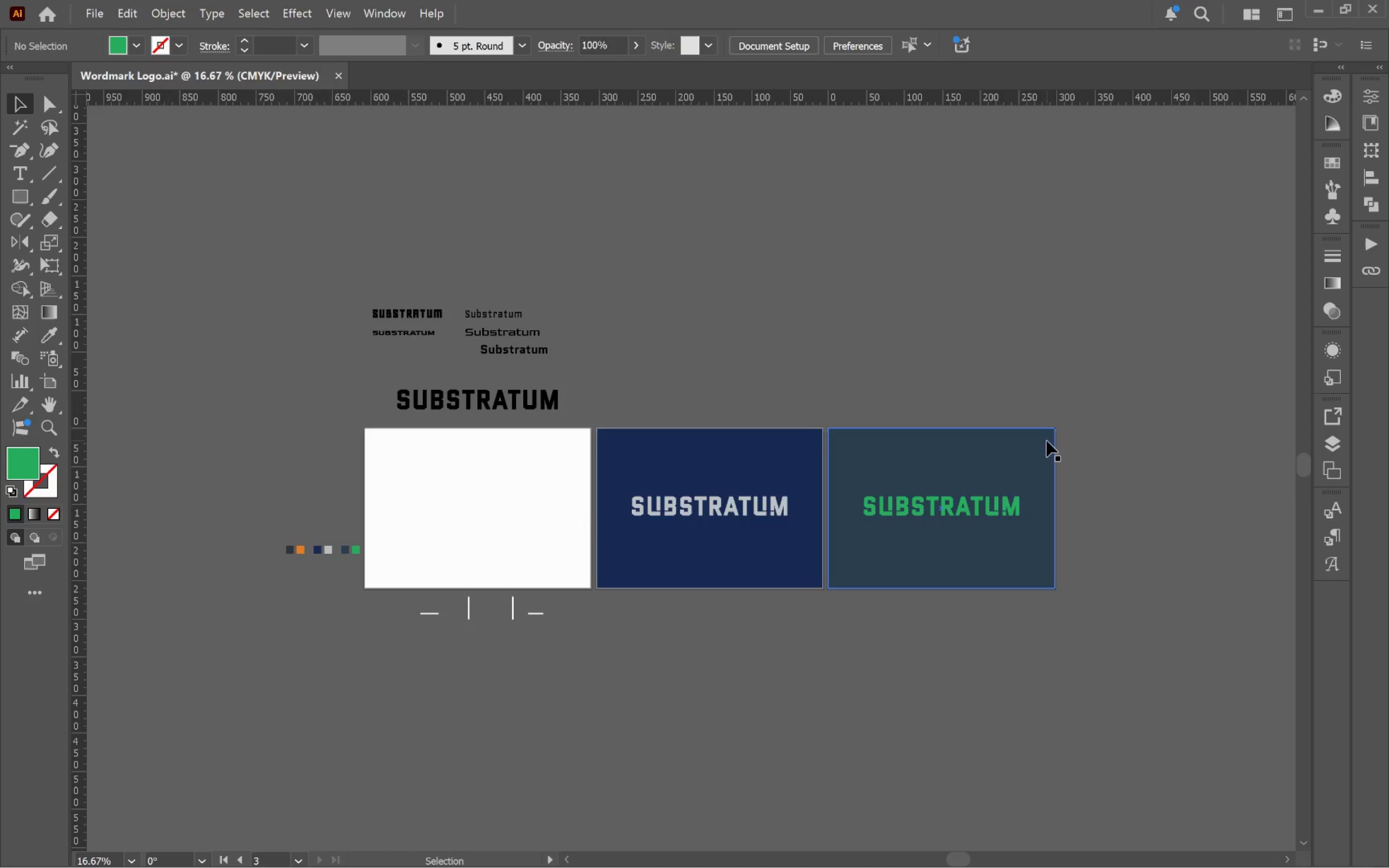 
left_click_drag(start_coordinate=[1092, 452], to_coordinate=[988, 531])
 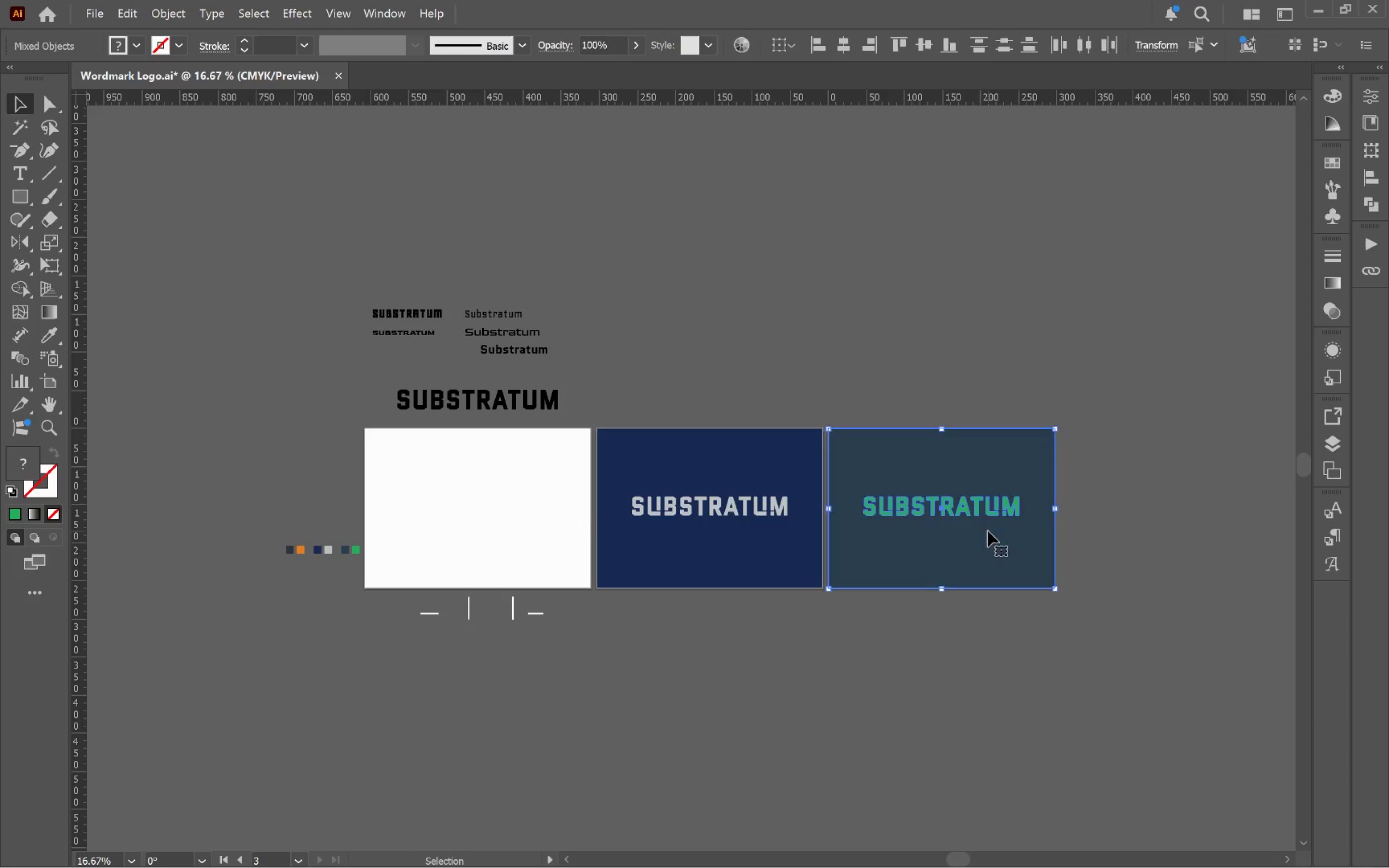 
key(Backspace)
 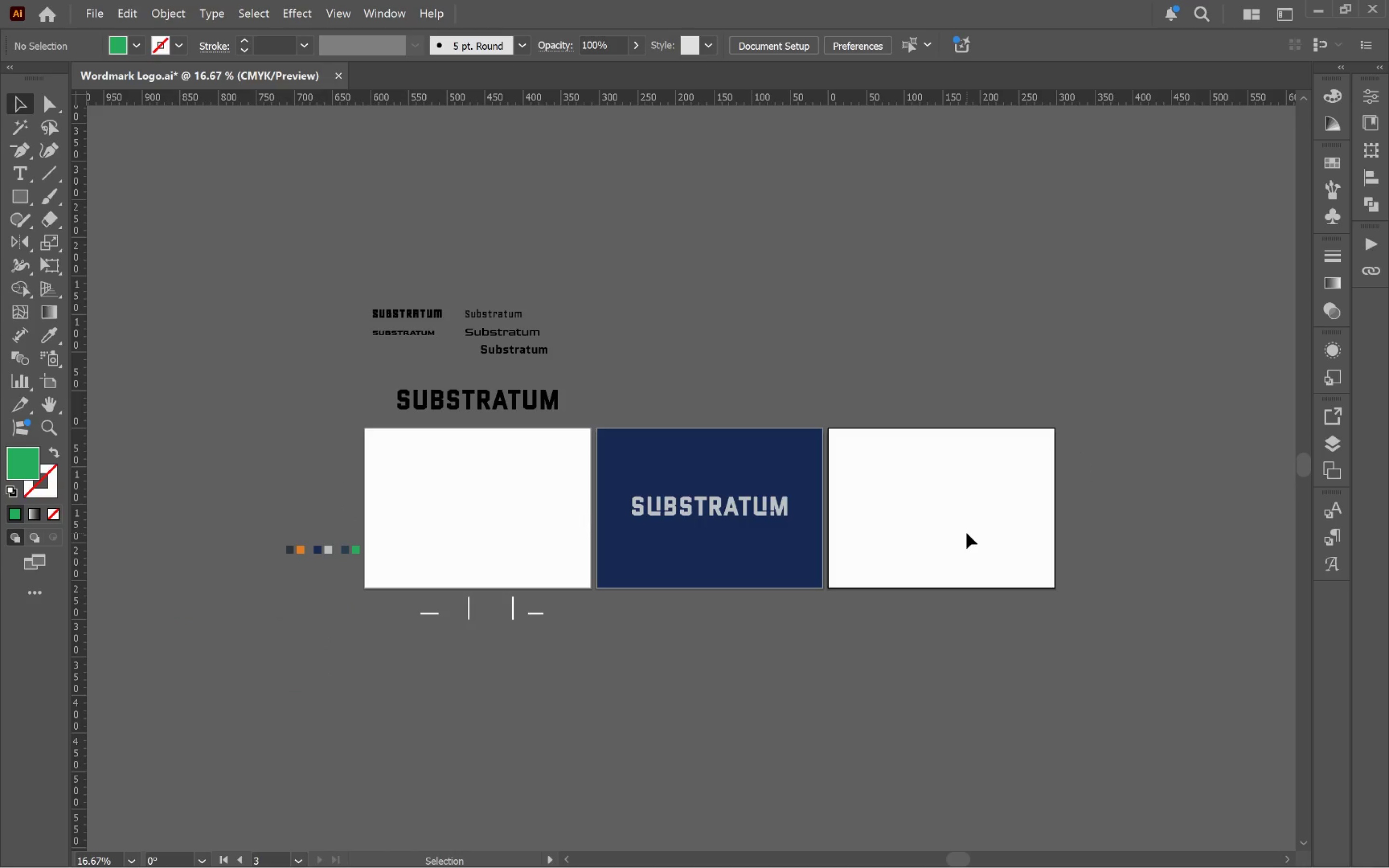 
wait(13.38)
 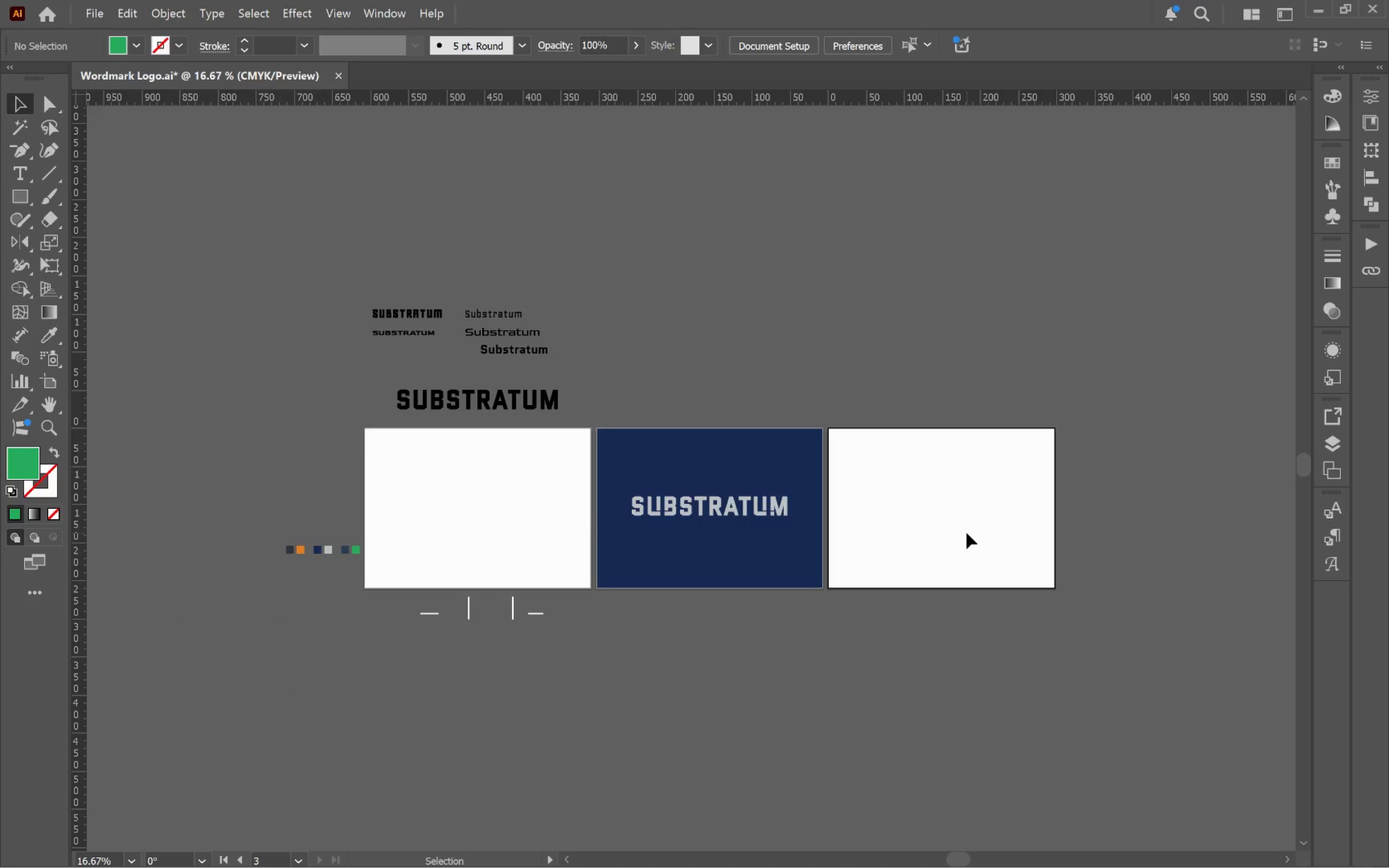 
hold_key(key=AltLeft, duration=0.72)
 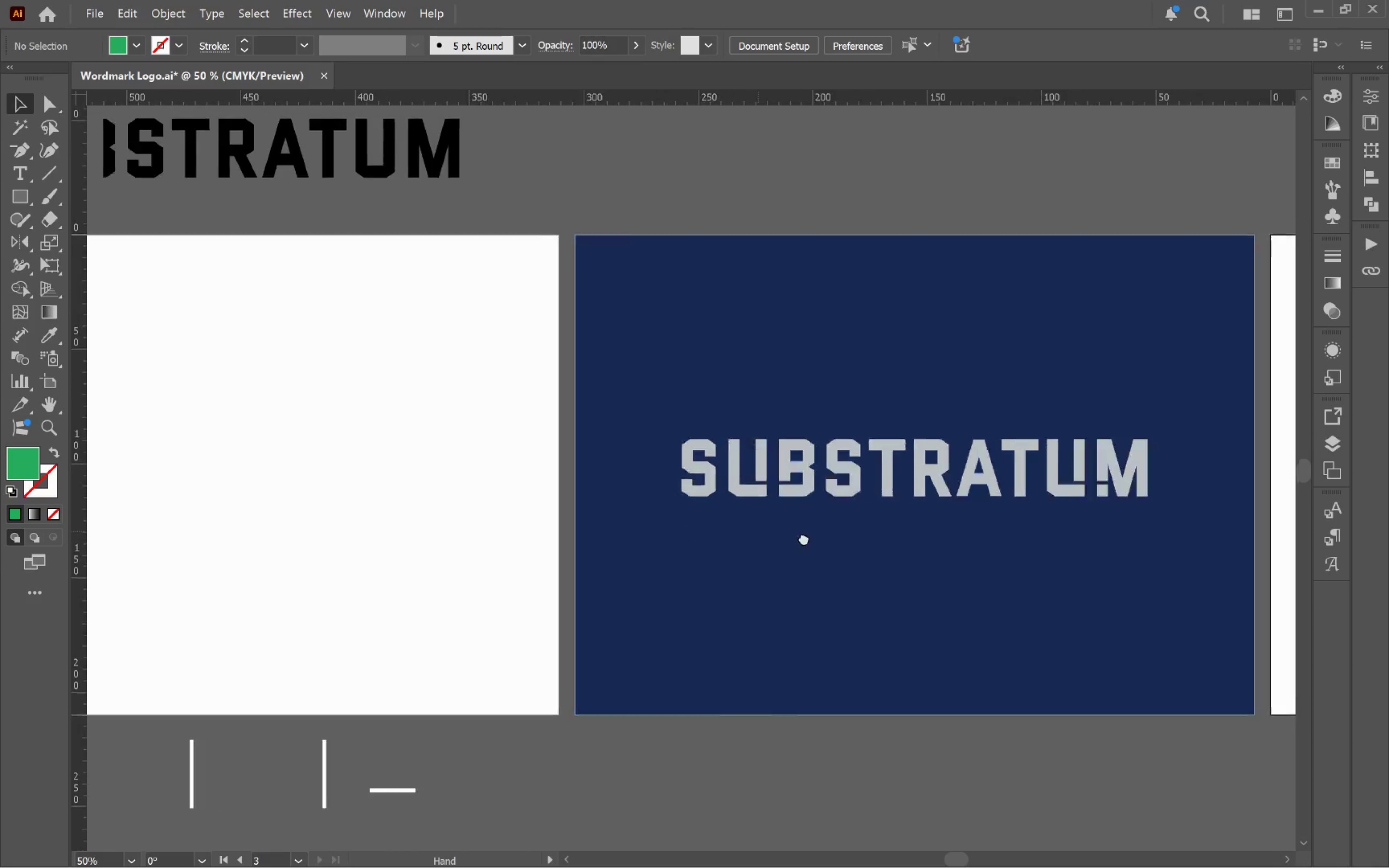 
hold_key(key=Space, duration=0.47)
 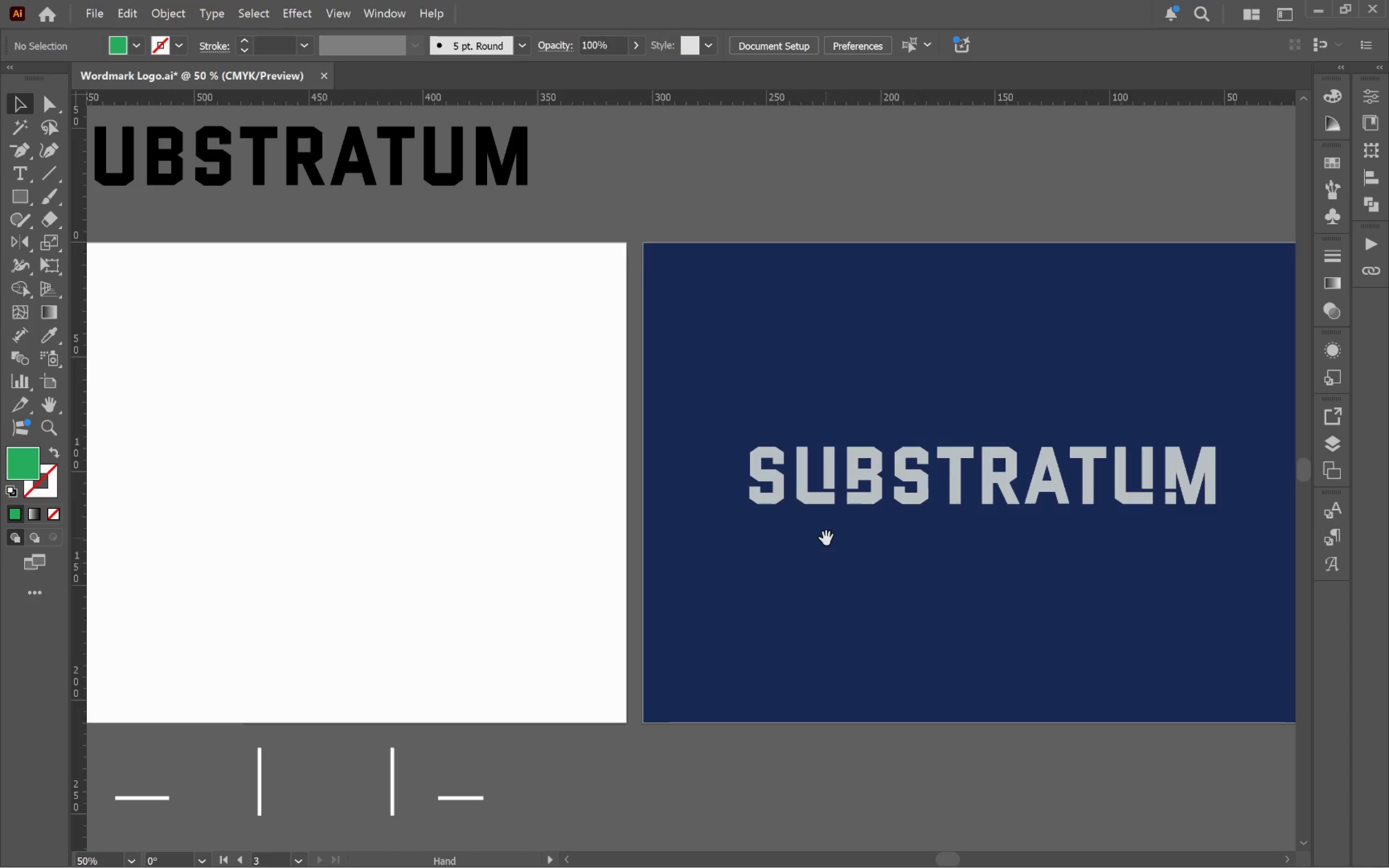 
scroll: coordinate [659, 527], scroll_direction: up, amount: 3.0
 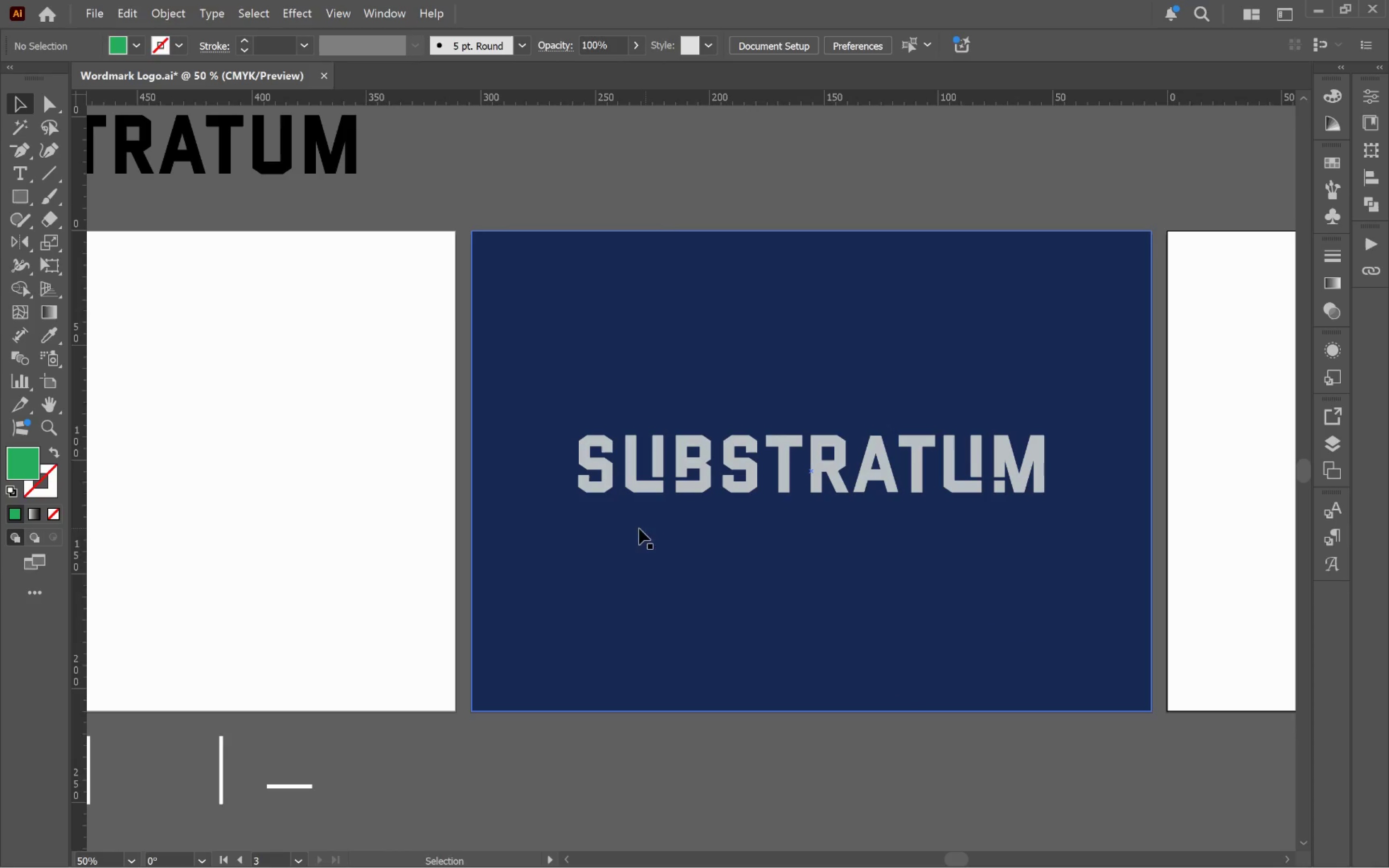 
left_click_drag(start_coordinate=[655, 528], to_coordinate=[826, 538])
 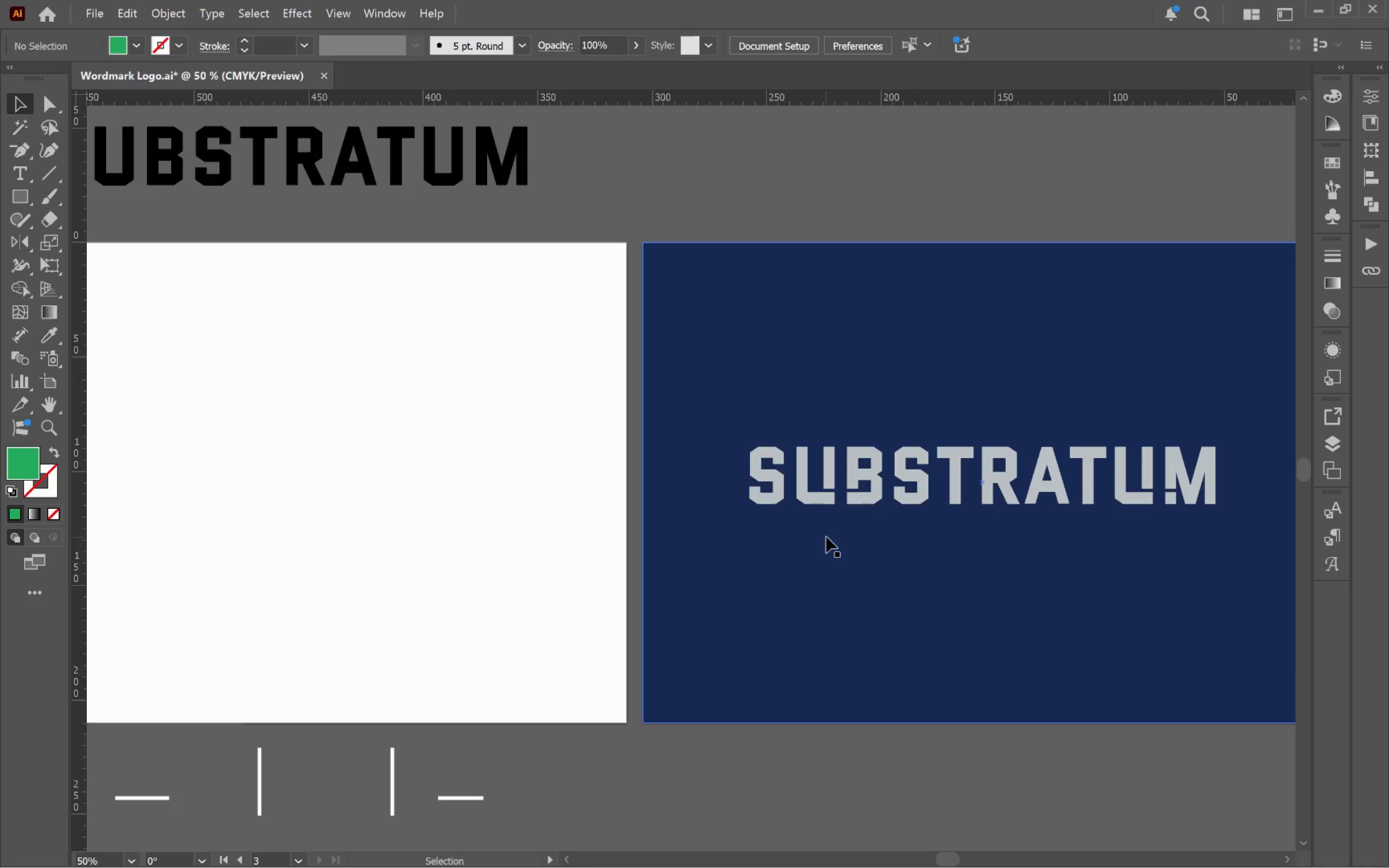 
wait(5.14)
 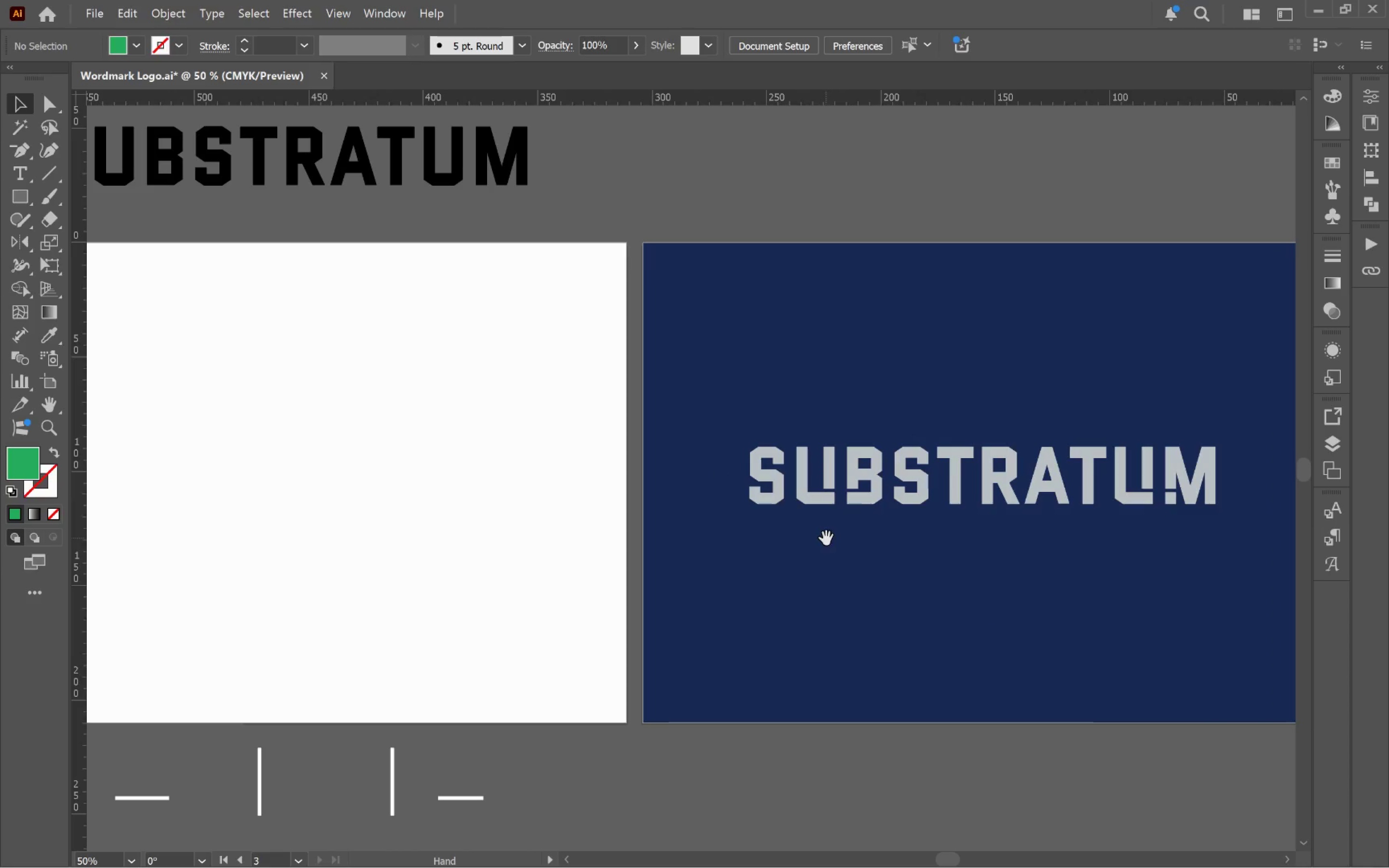 
hold_key(key=AltLeft, duration=0.42)
 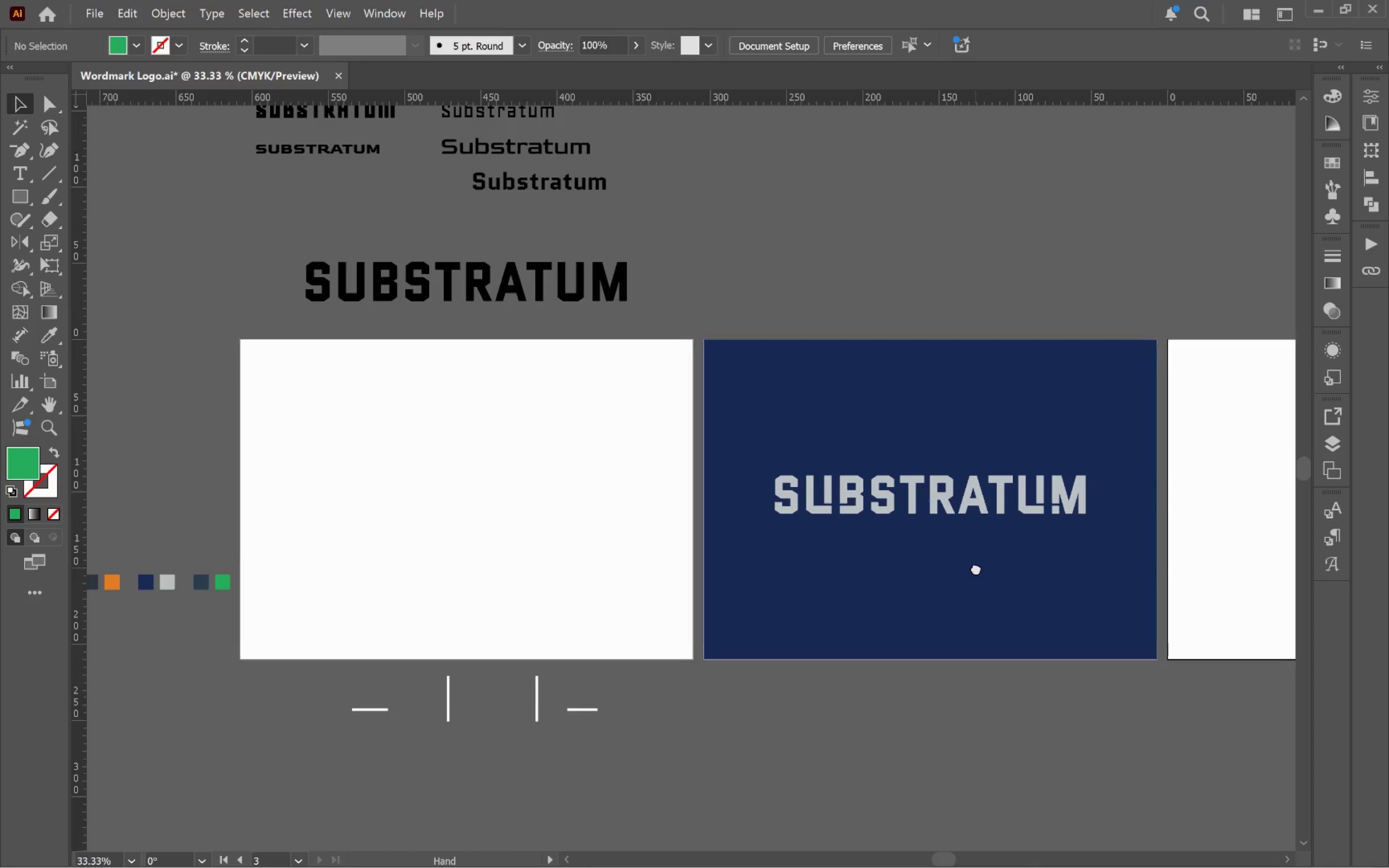 
hold_key(key=Space, duration=1.06)
 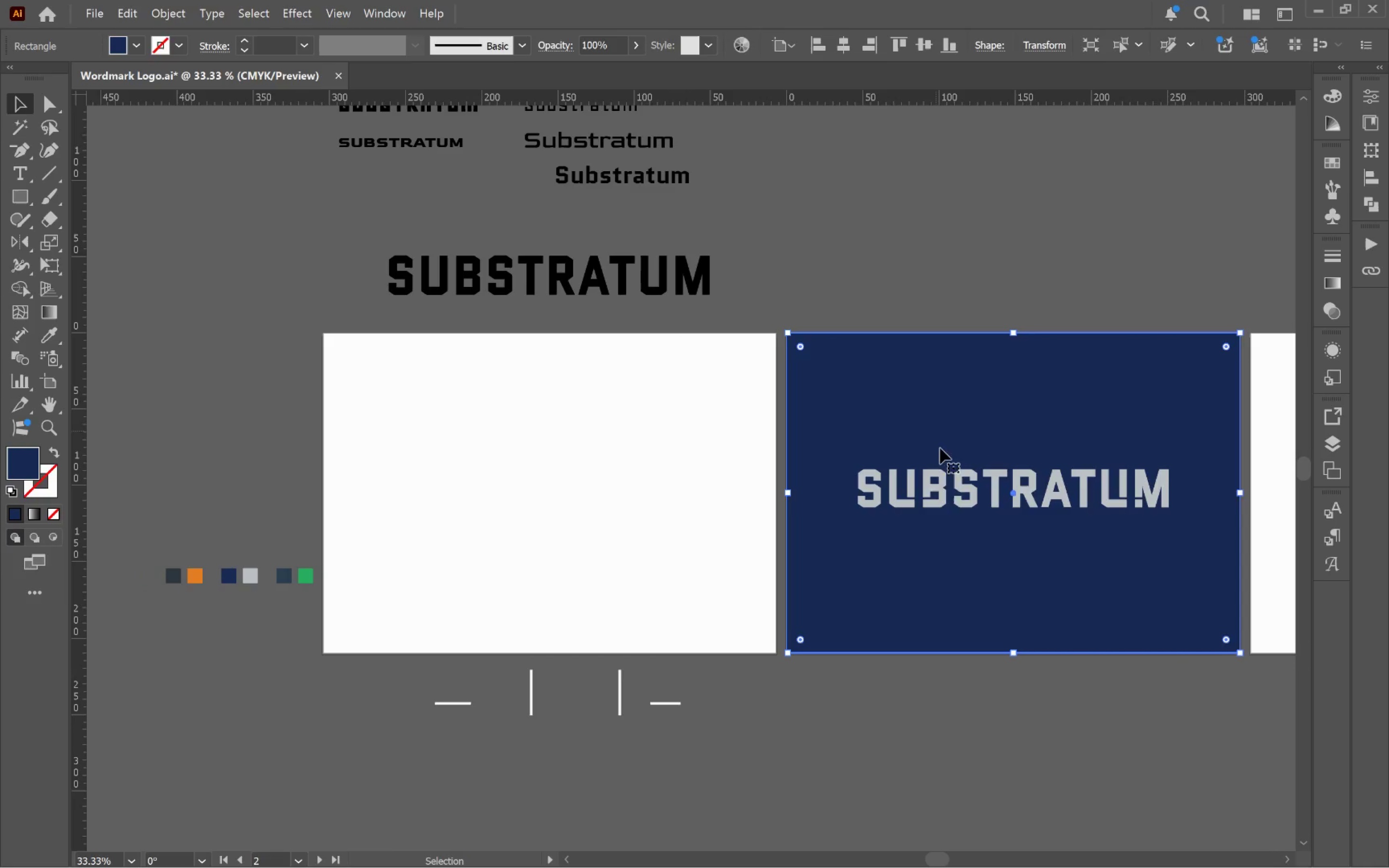 
scroll: coordinate [826, 533], scroll_direction: down, amount: 1.0
 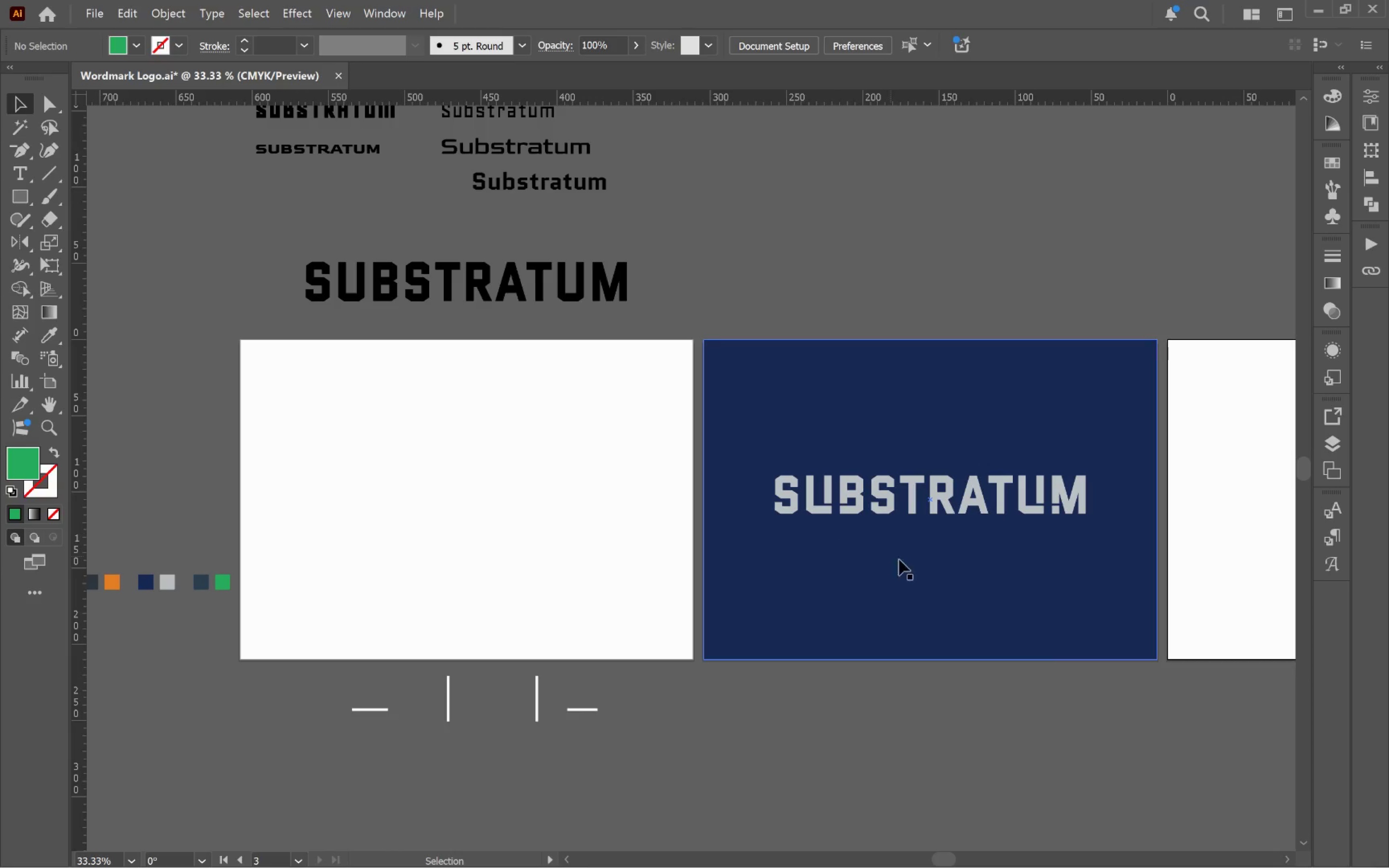 
left_click_drag(start_coordinate=[977, 567], to_coordinate=[1061, 560])
 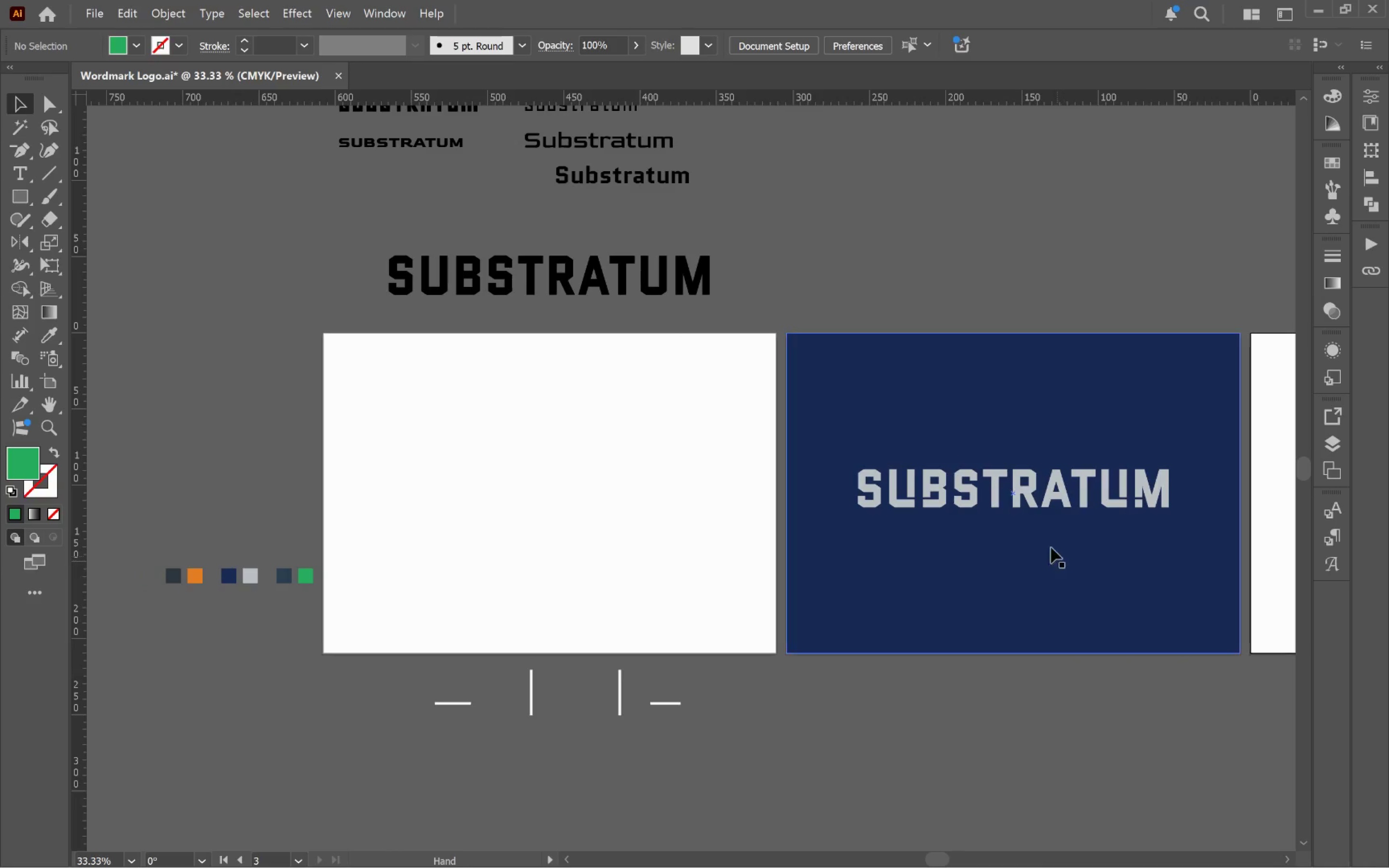 
hold_key(key=Space, duration=15.88)
 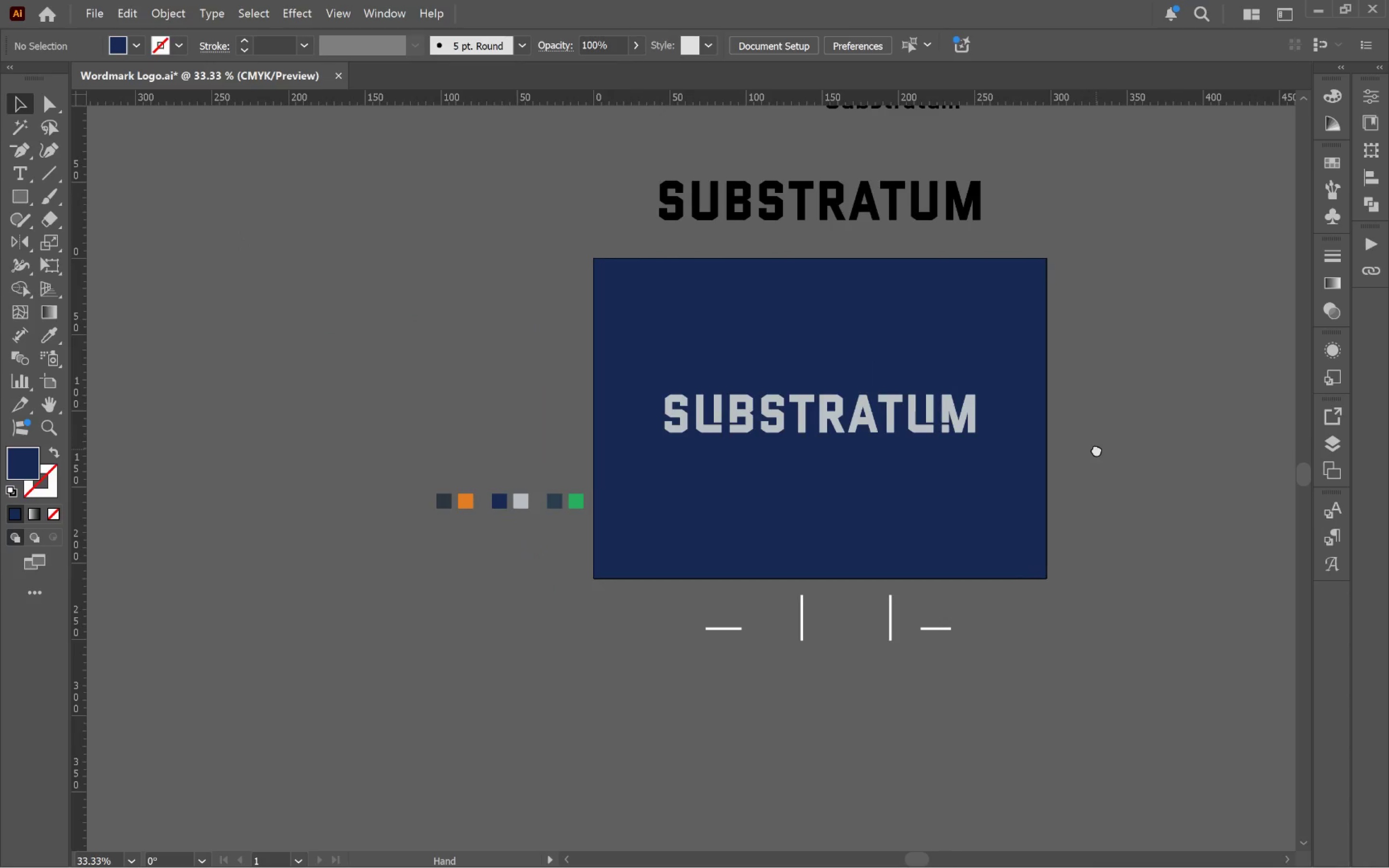 
left_click([935, 418])
 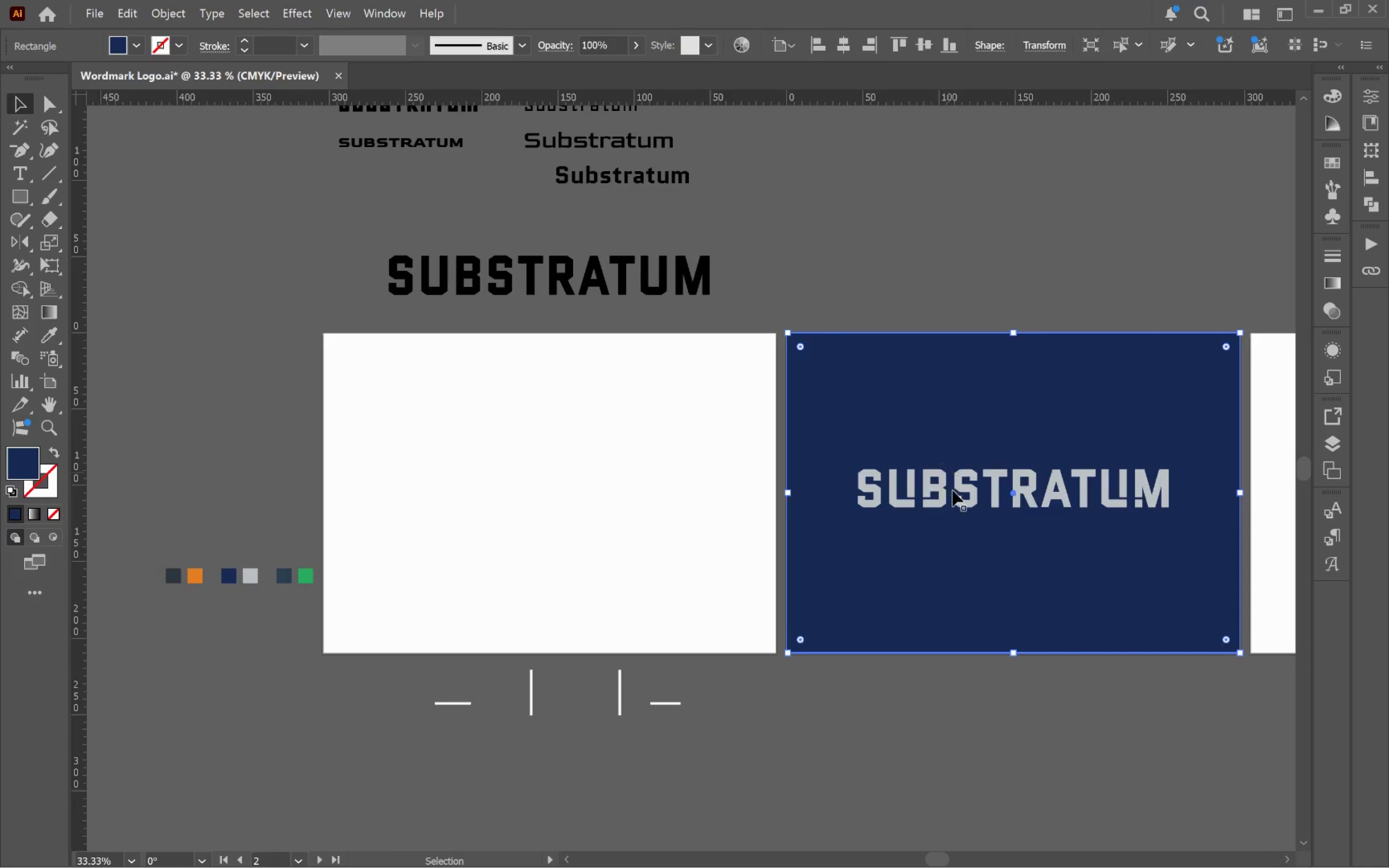 
hold_key(key=ShiftLeft, duration=0.77)
left_click([944, 490])
 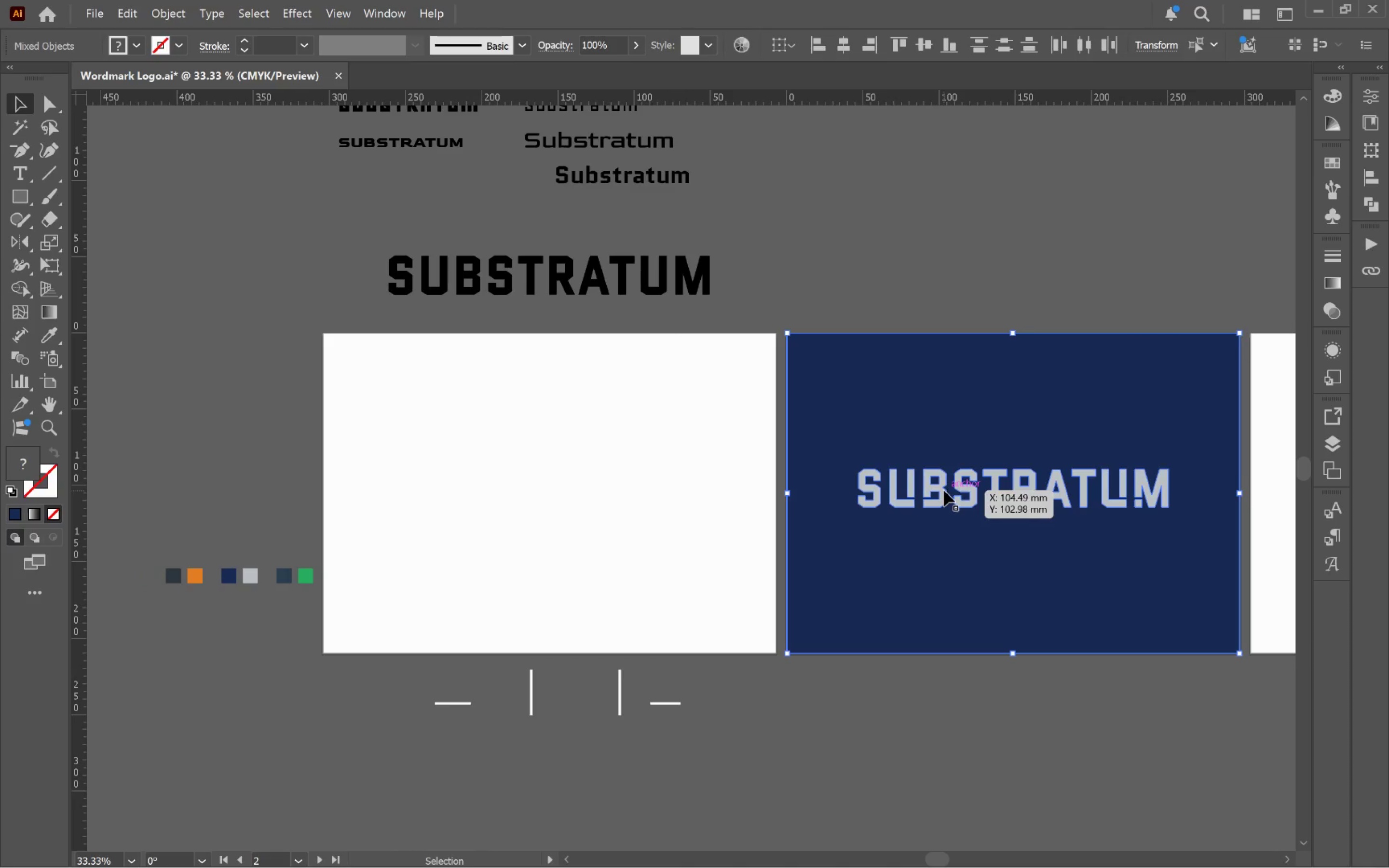 
key(Control+X)
 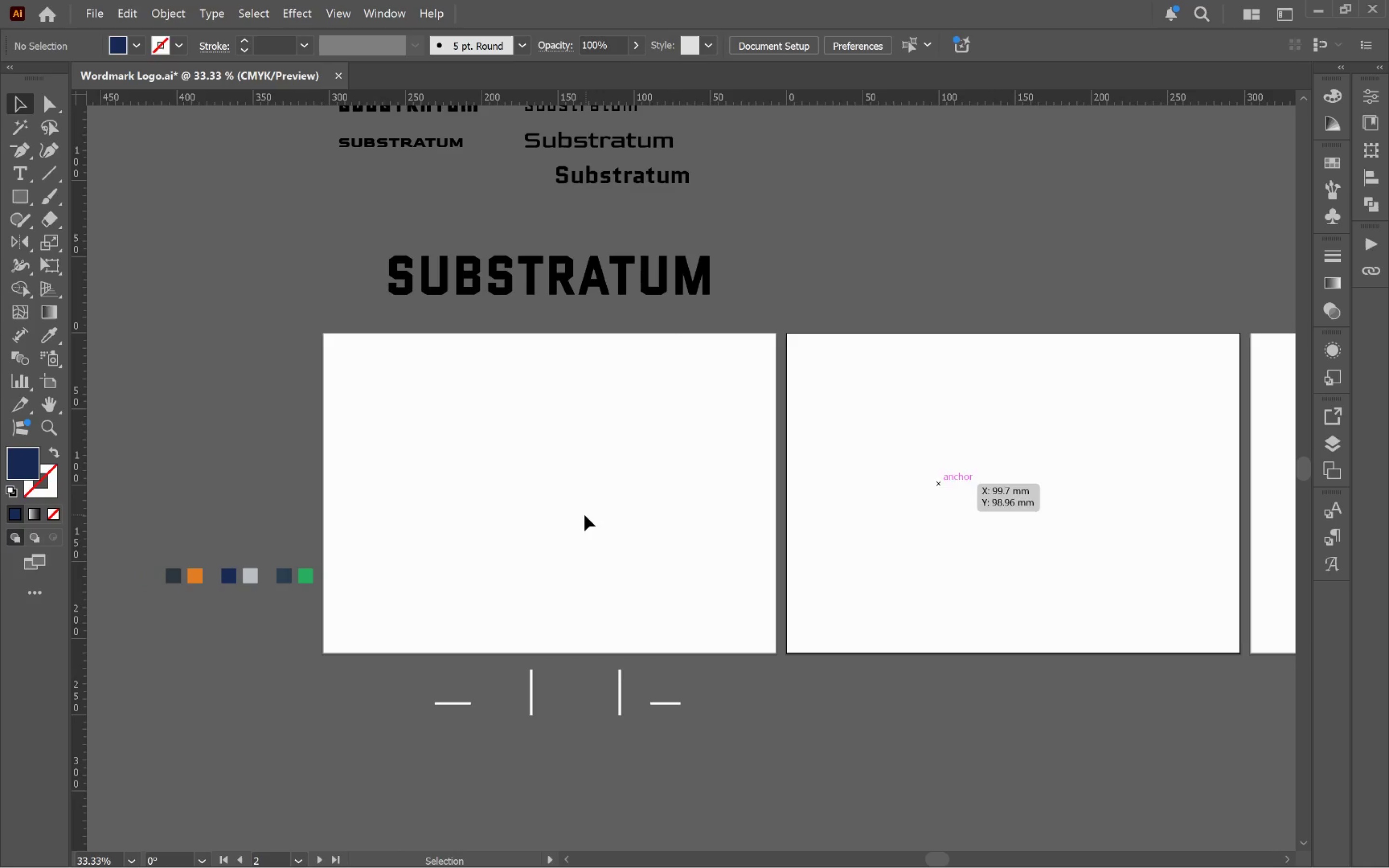 
left_click([585, 515])
 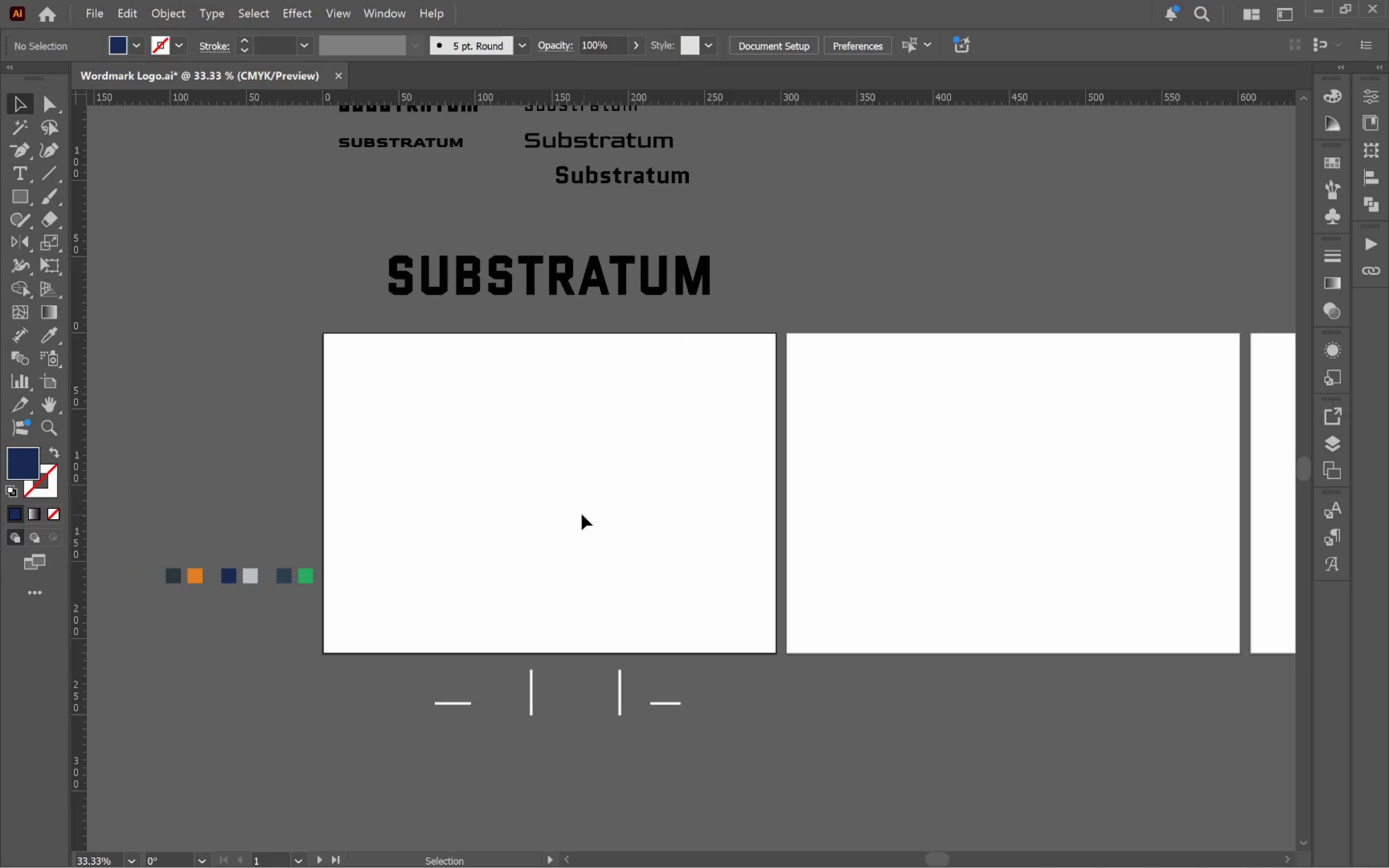 
key(Control+Shift+V)
 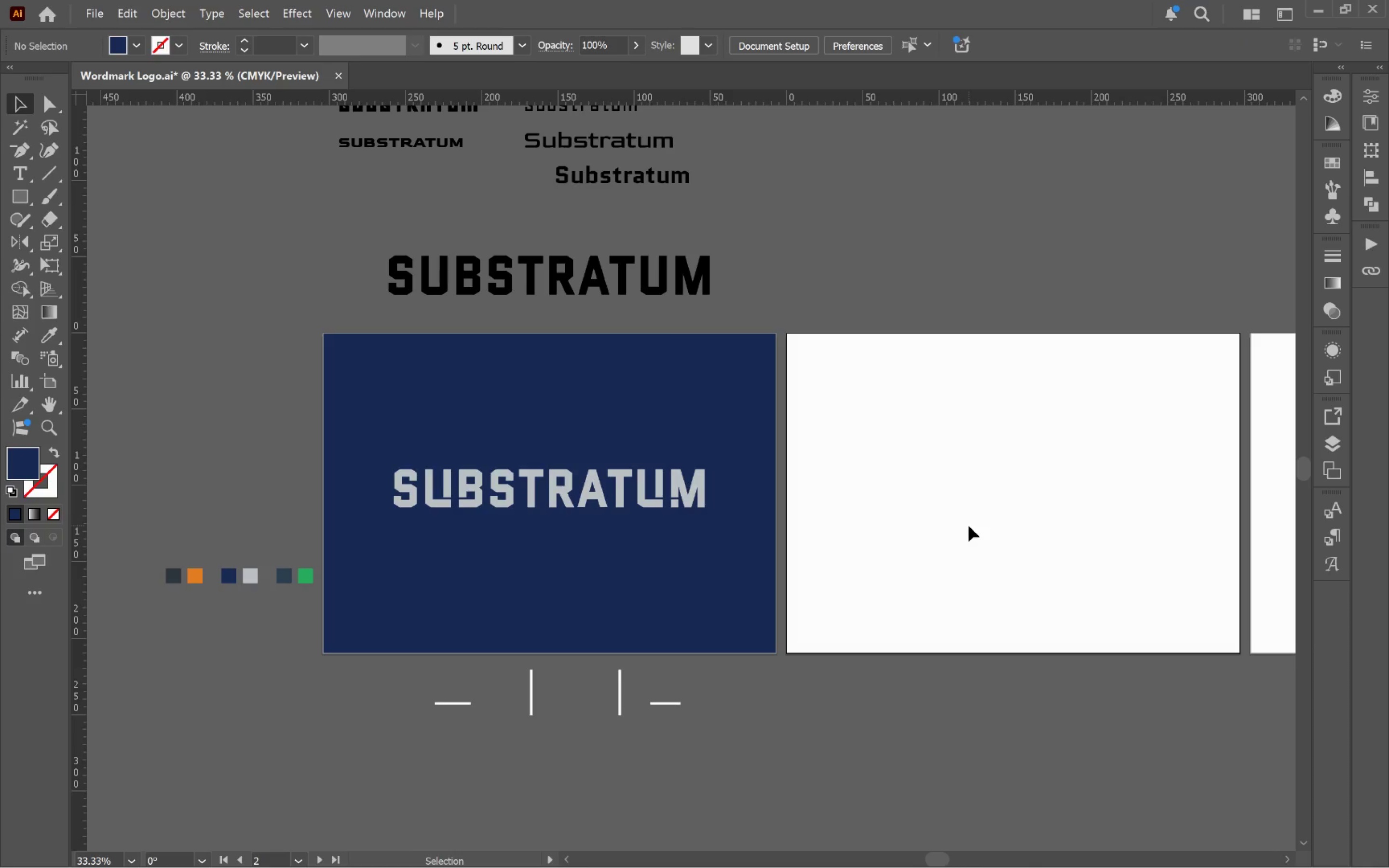 
key(Shift+O)
 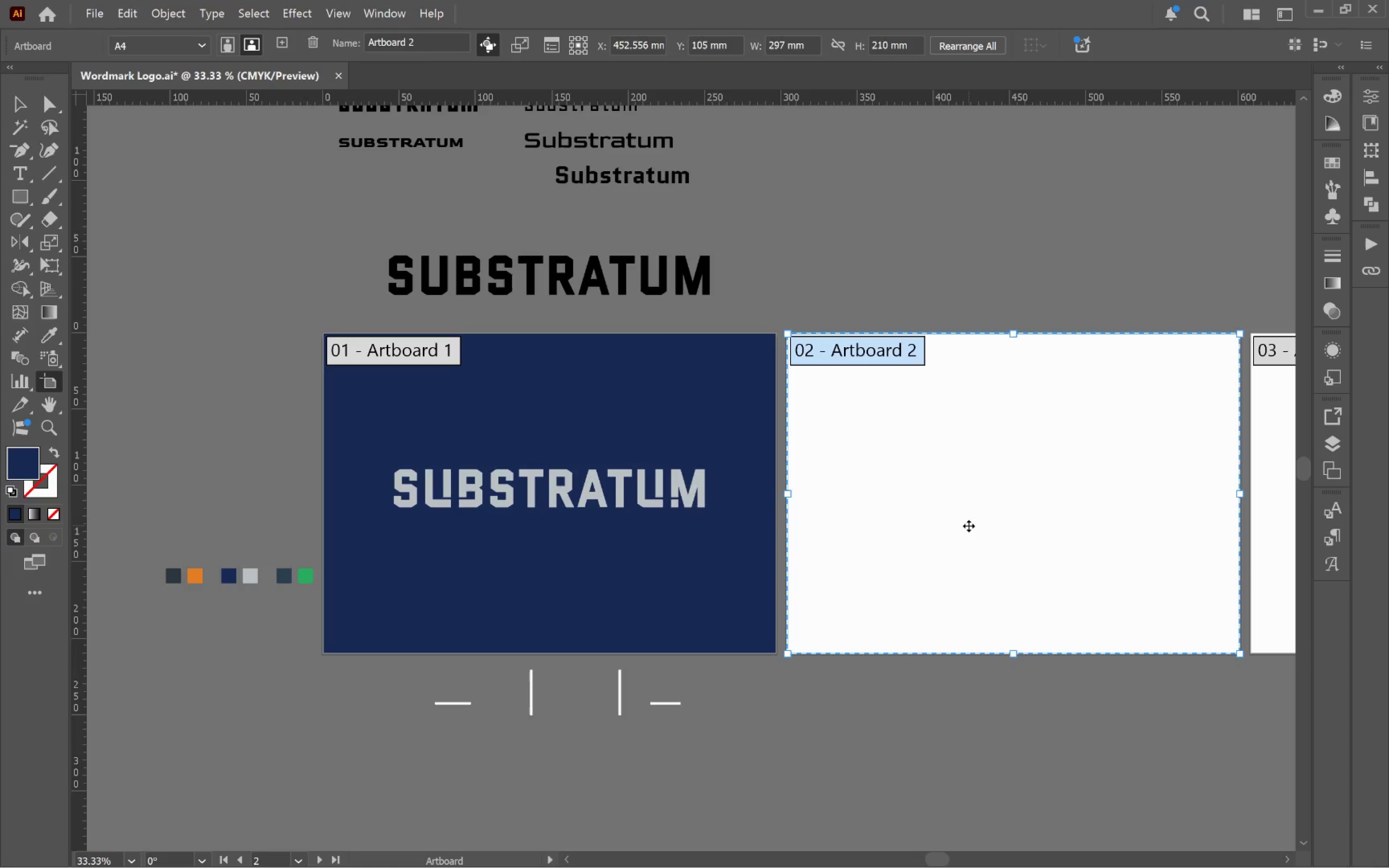 
left_click([968, 526])
 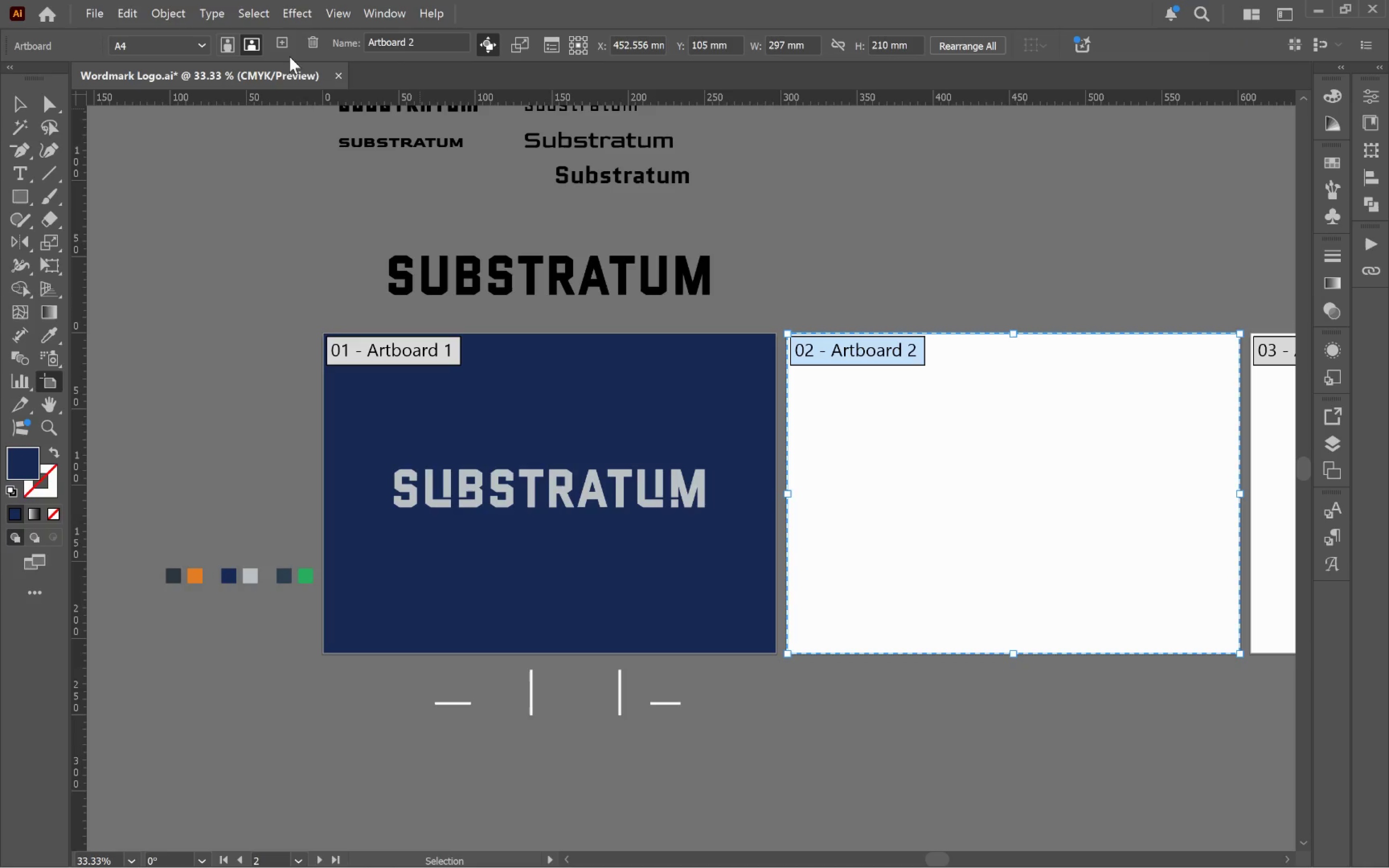 
left_click([312, 43])
 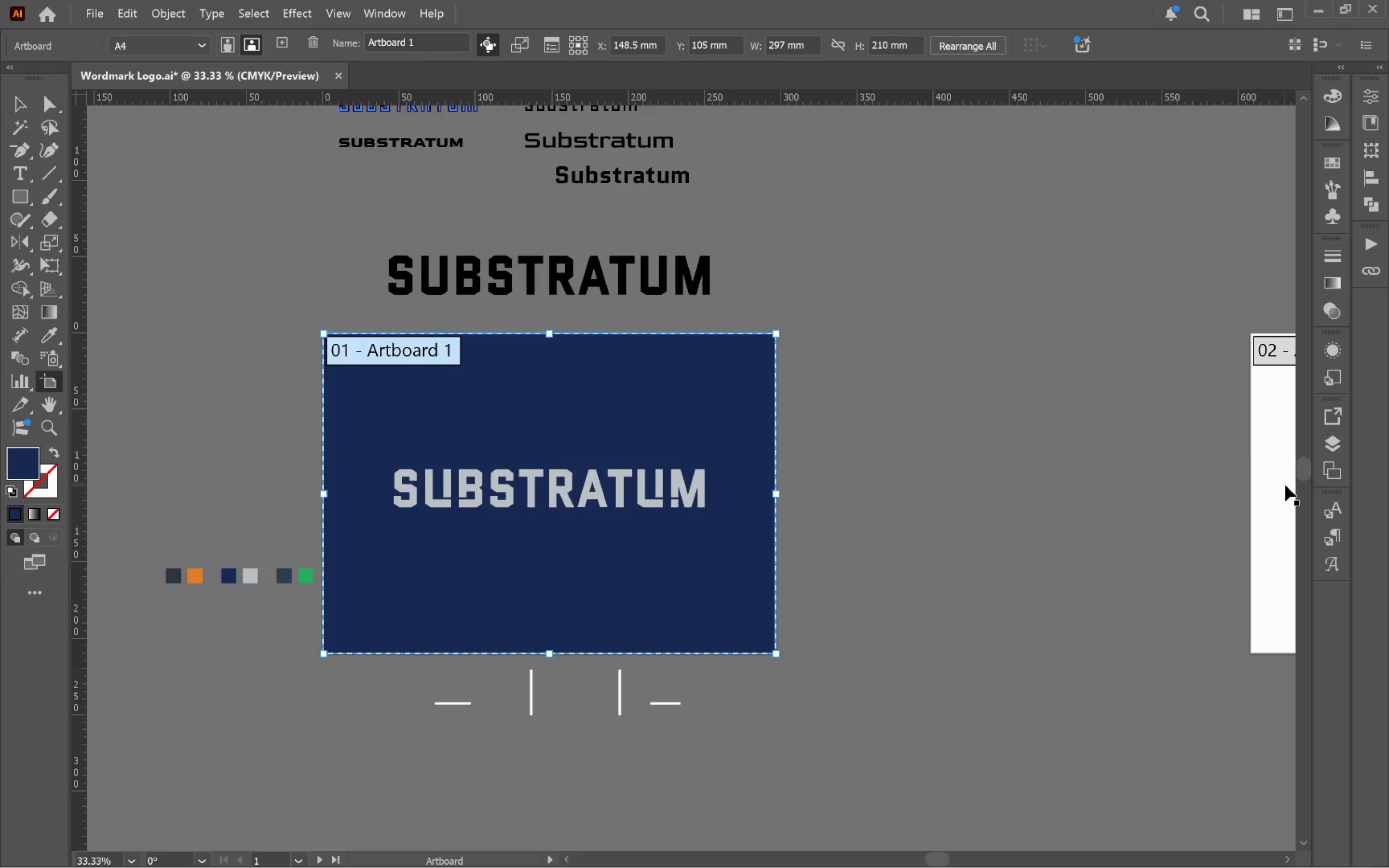 
left_click([1283, 486])
 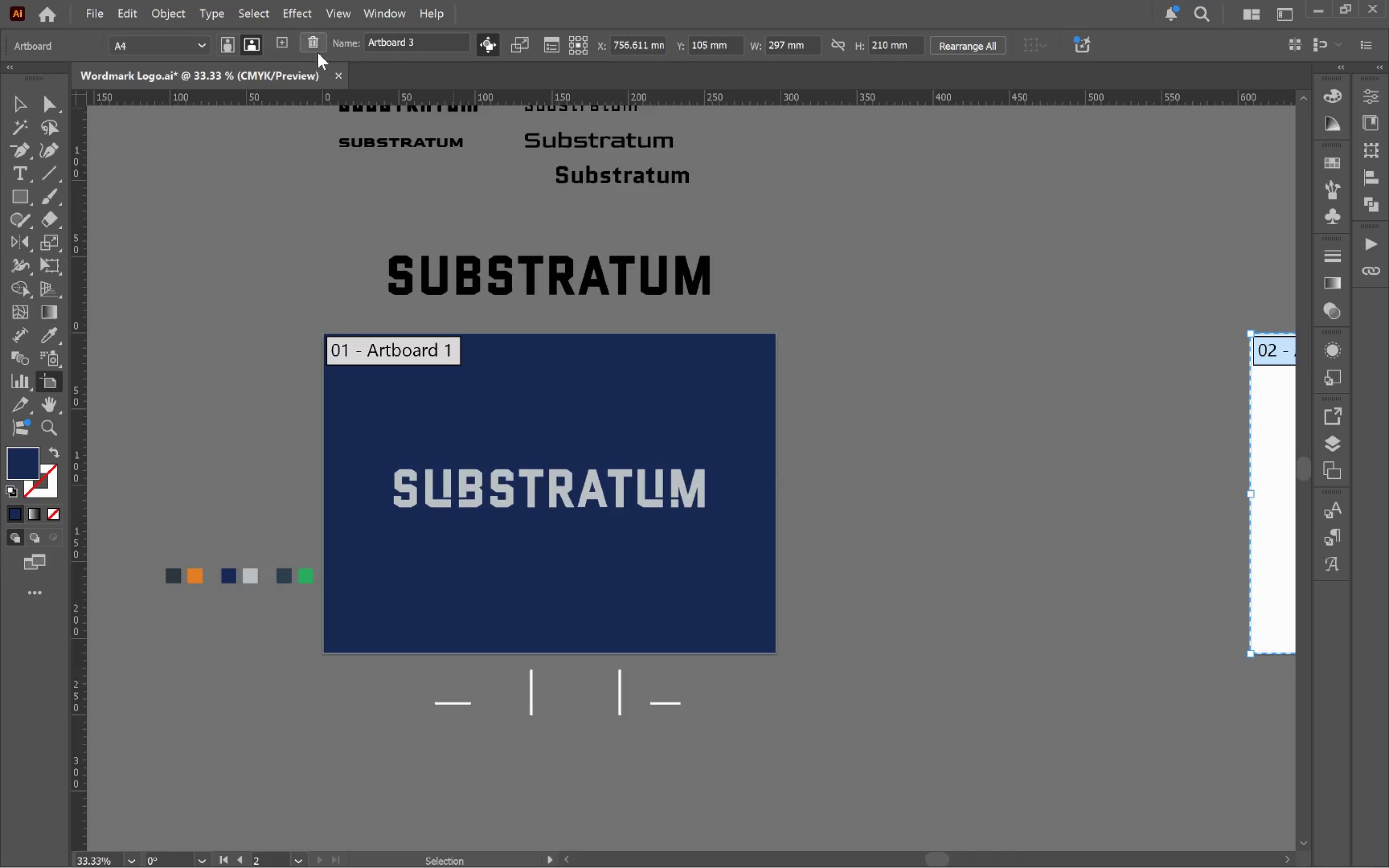 
left_click([315, 49])
 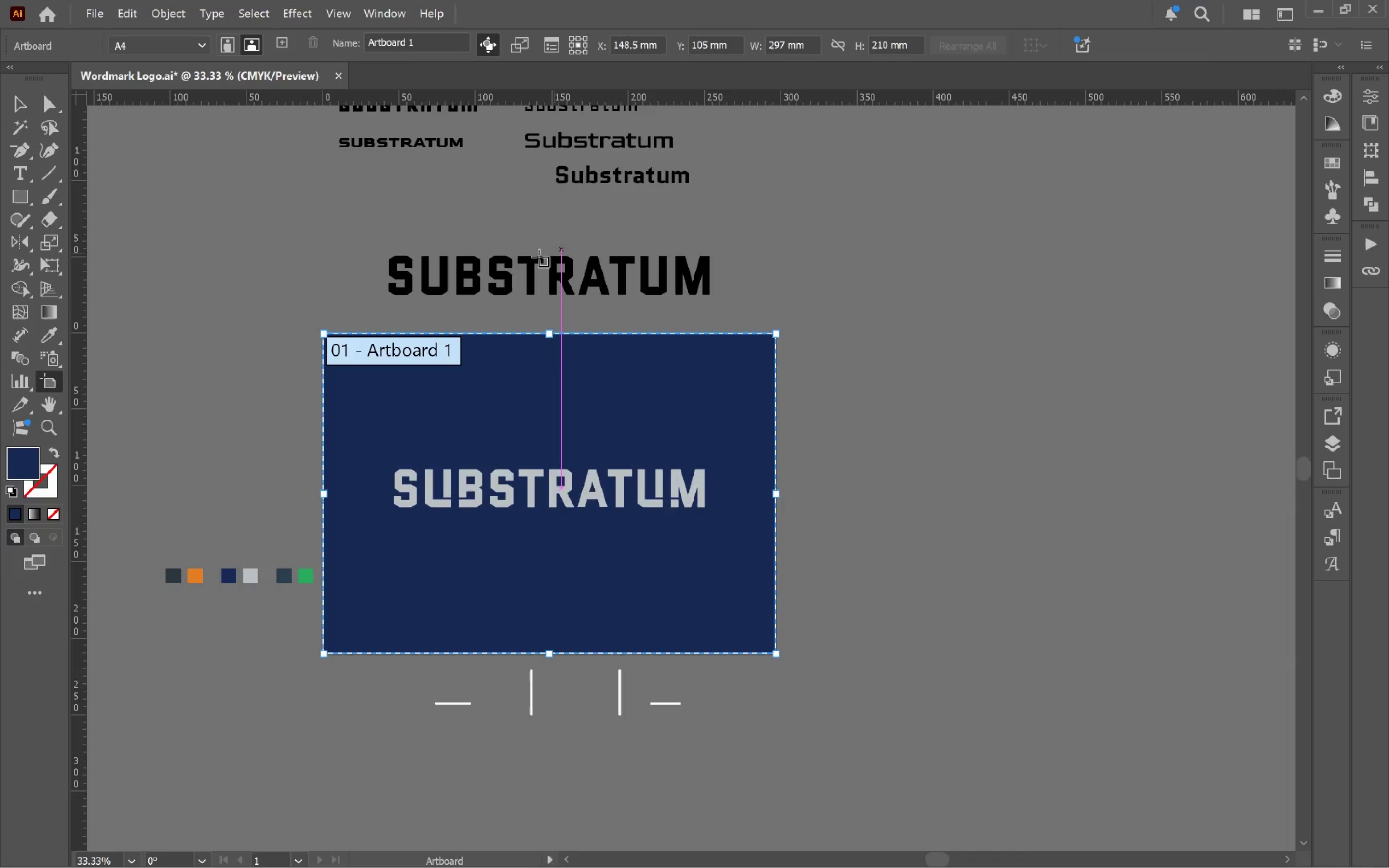 
left_click([21, 109])
 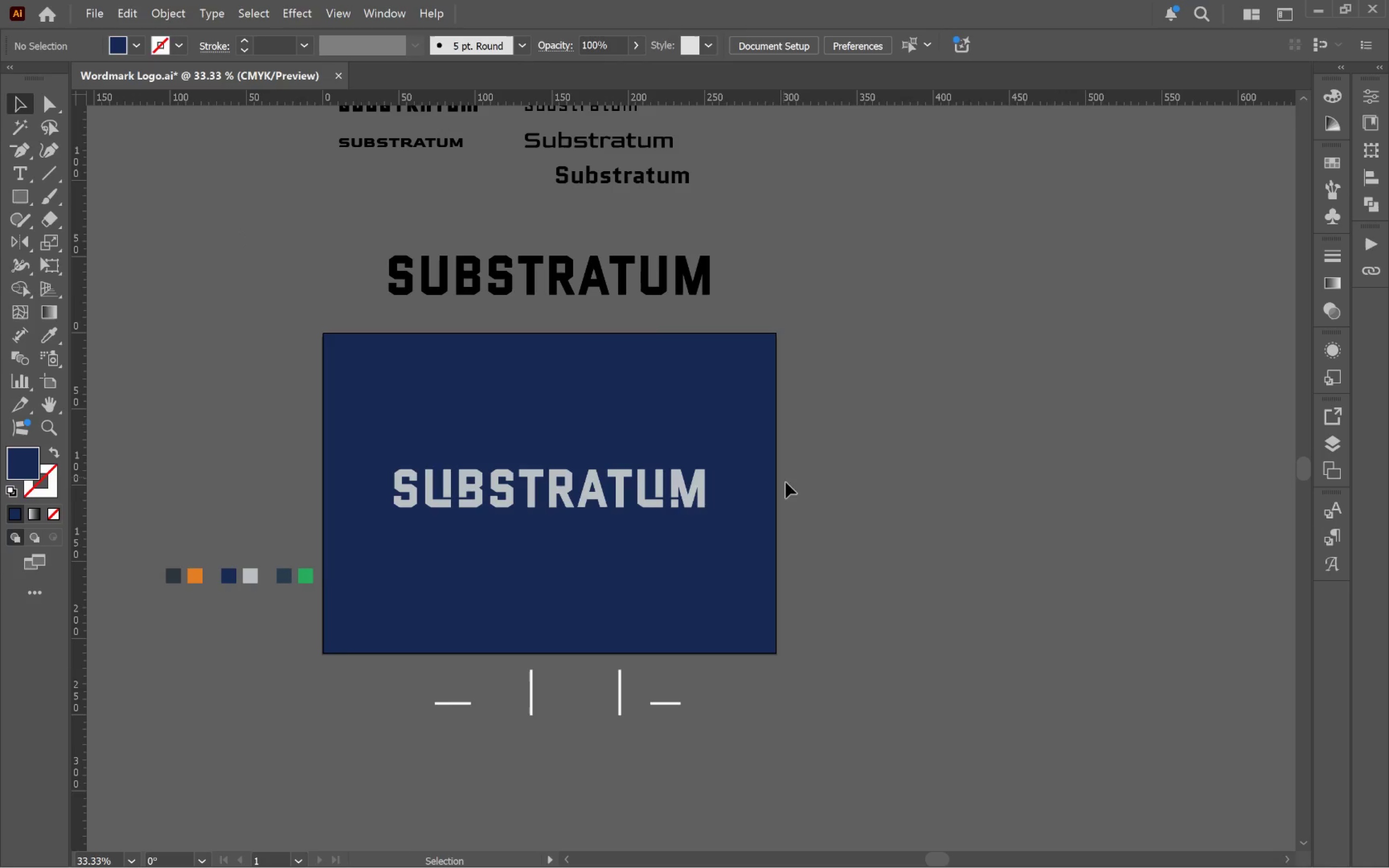 
hold_key(key=Space, duration=0.56)
 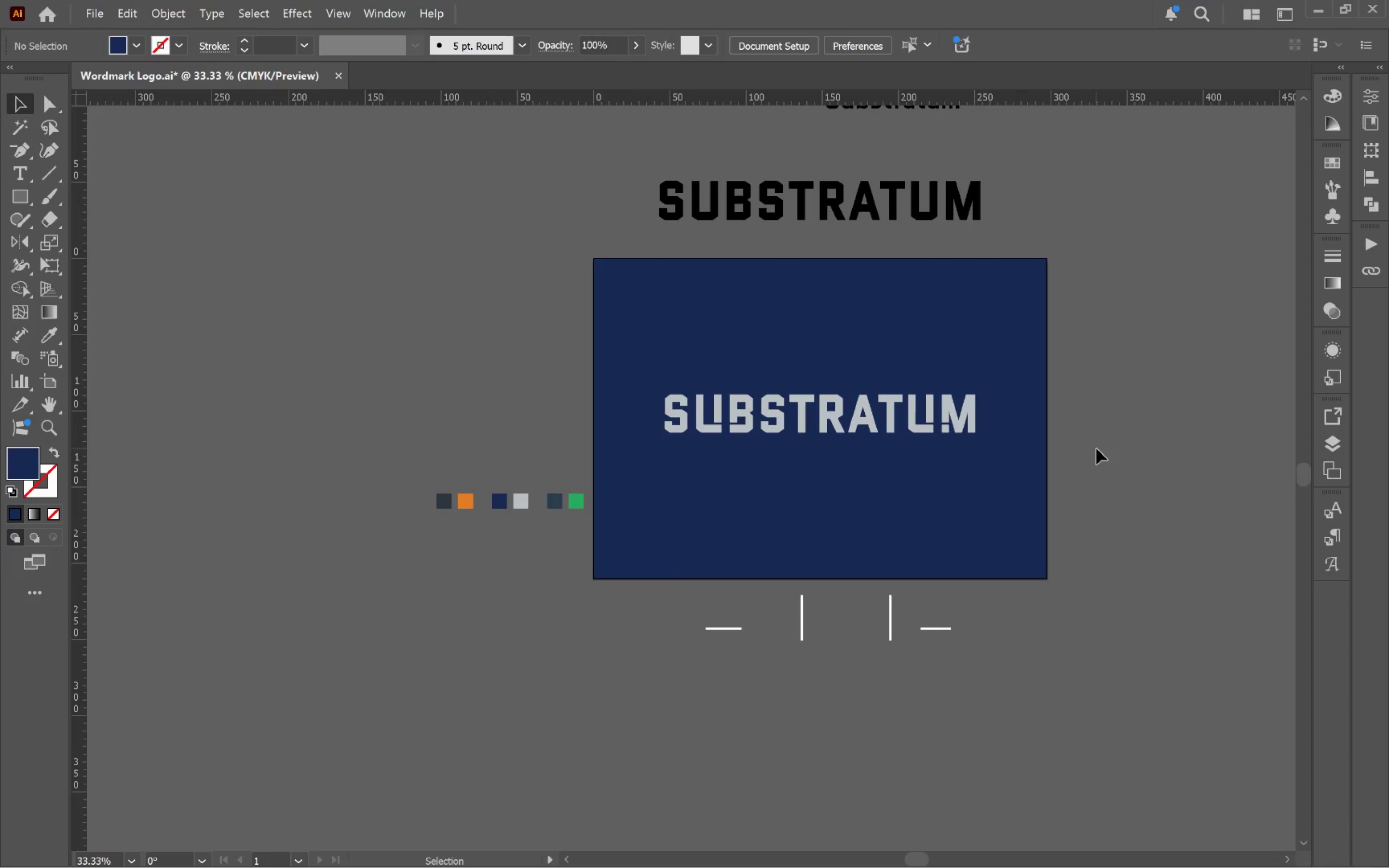 
left_click_drag(start_coordinate=[826, 525], to_coordinate=[1096, 449])
 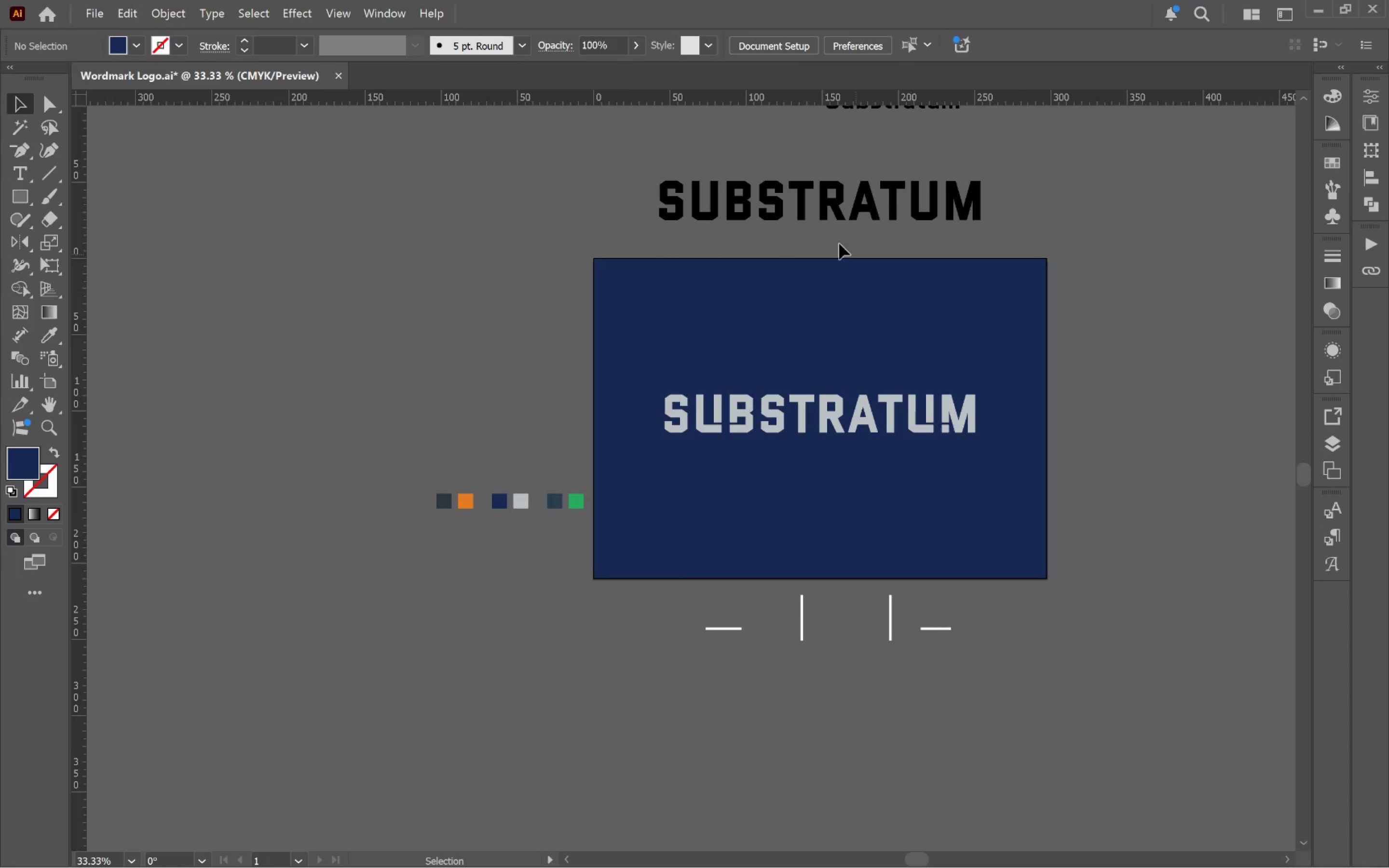 
left_click([852, 226])
 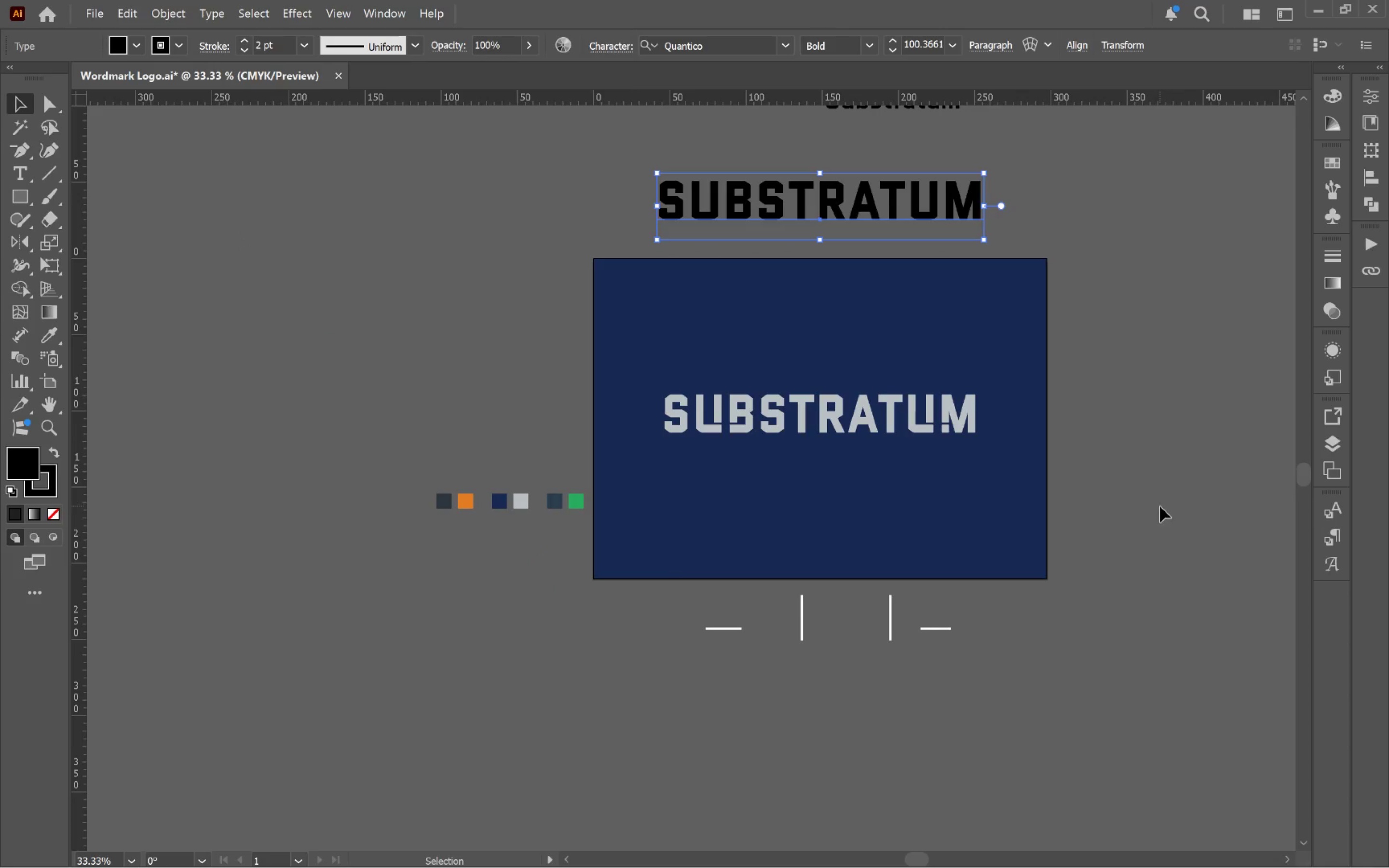 
scroll: coordinate [1174, 497], scroll_direction: up, amount: 8.0
 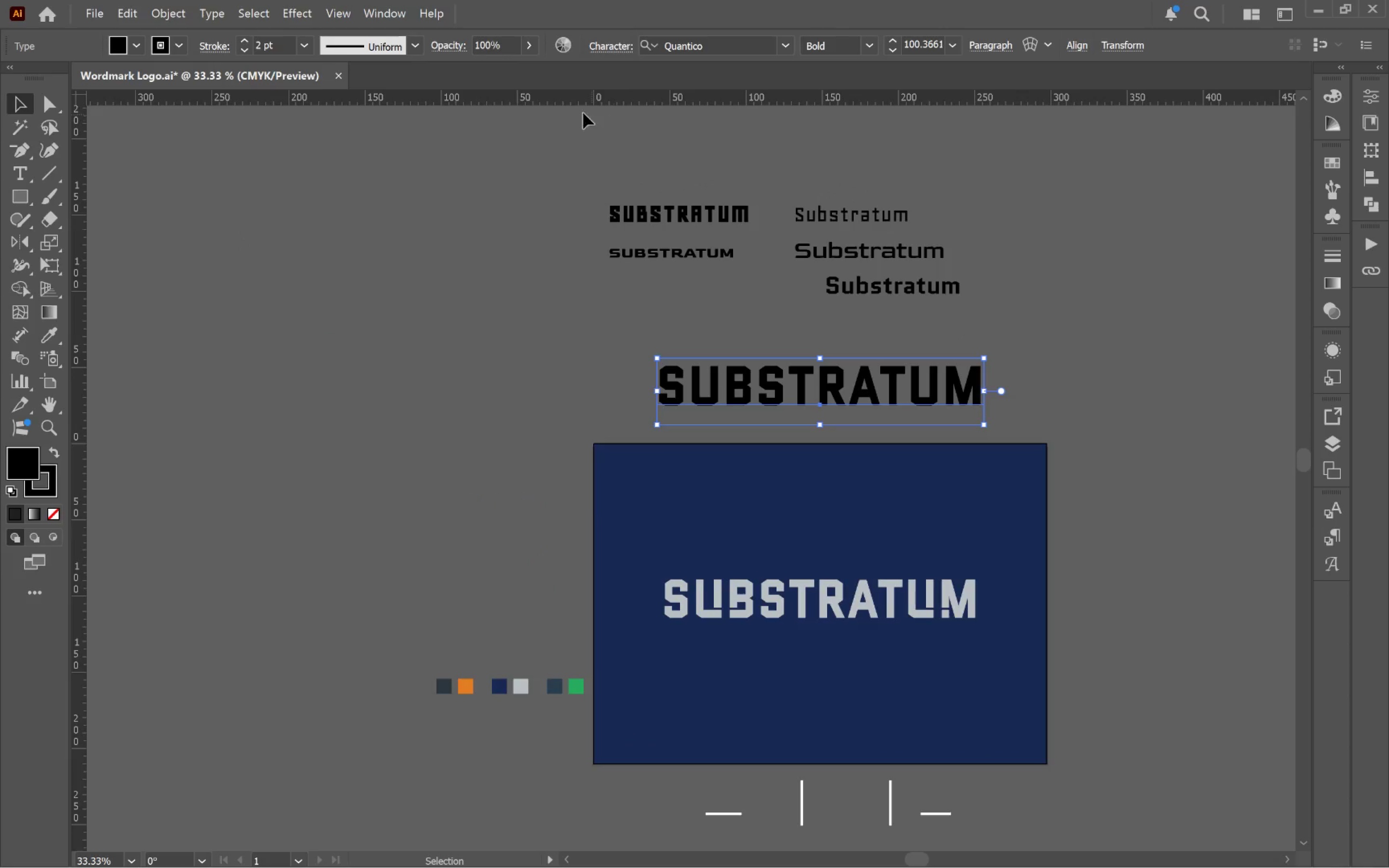 
left_click_drag(start_coordinate=[593, 150], to_coordinate=[1016, 315])
 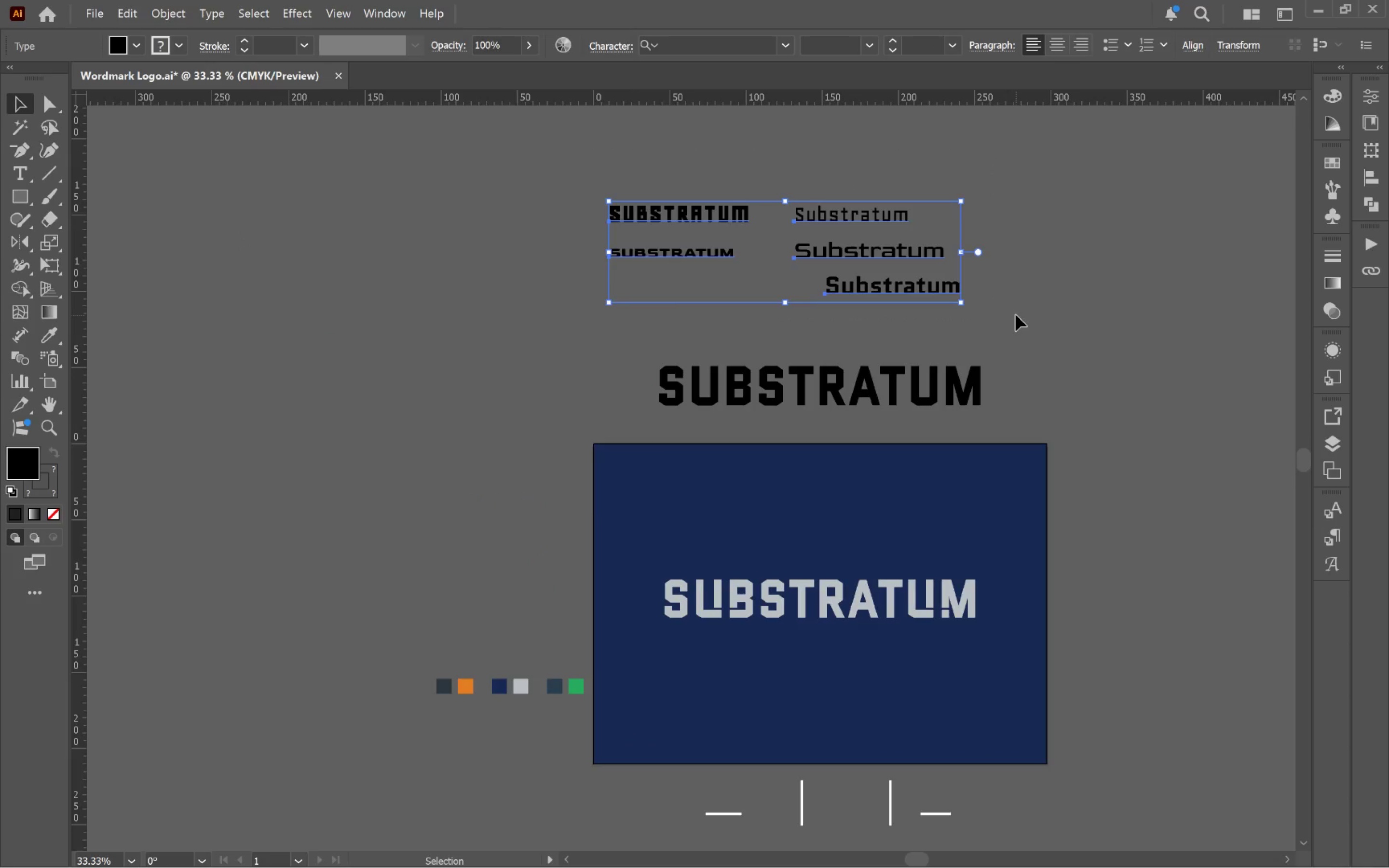 
key(Backspace)
 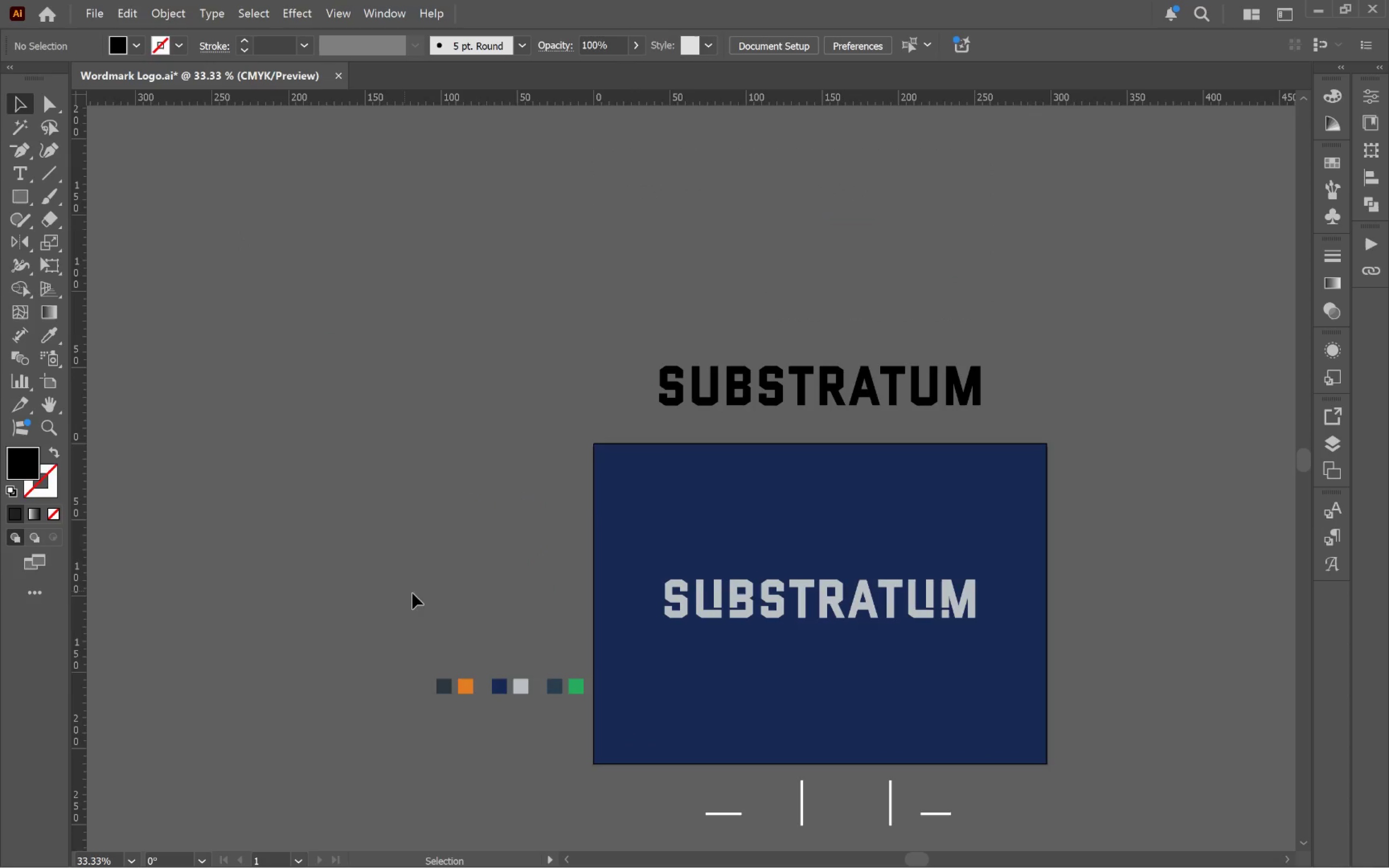 
scroll: coordinate [512, 558], scroll_direction: down, amount: 9.0
 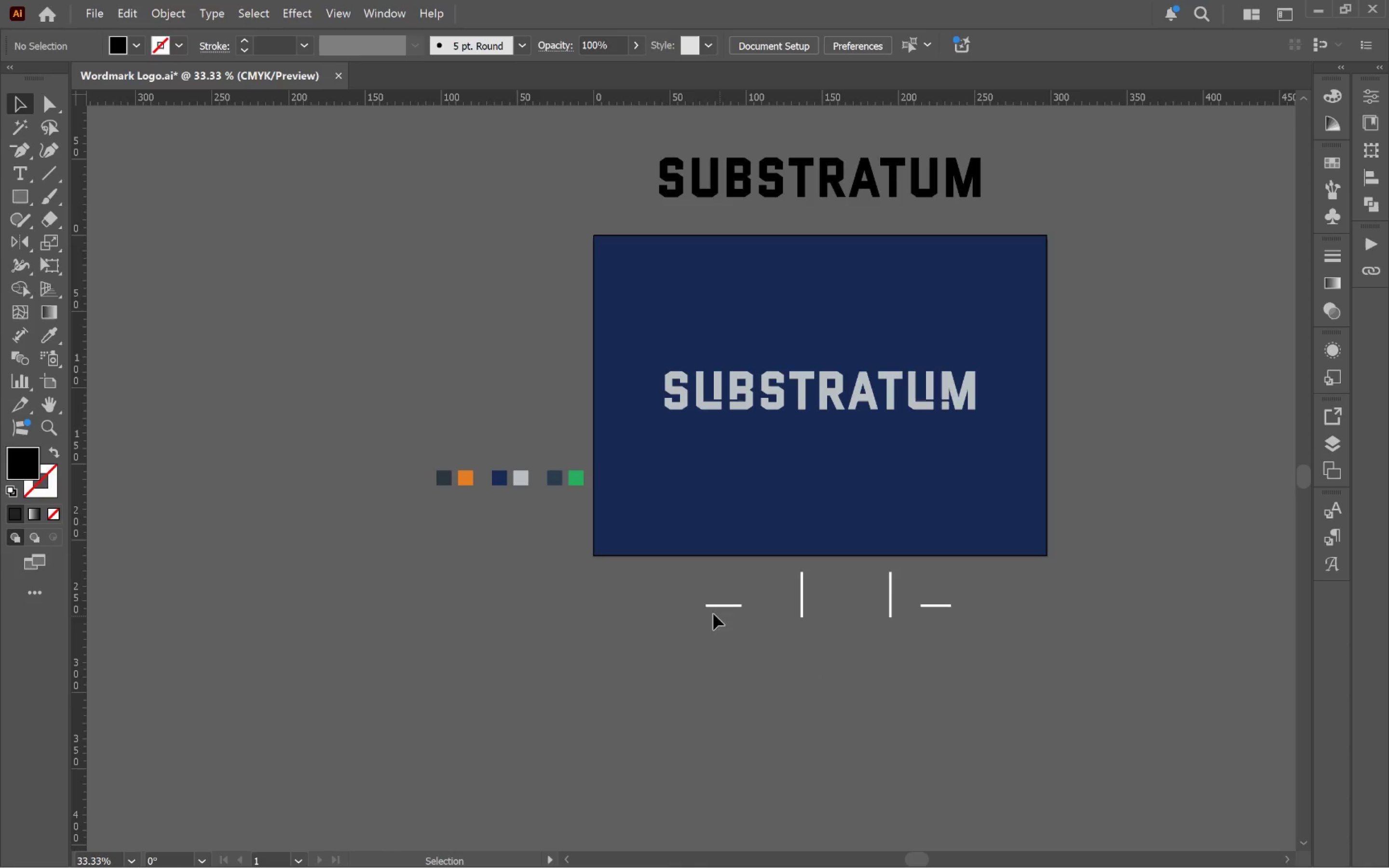 
left_click_drag(start_coordinate=[685, 586], to_coordinate=[1066, 660])
 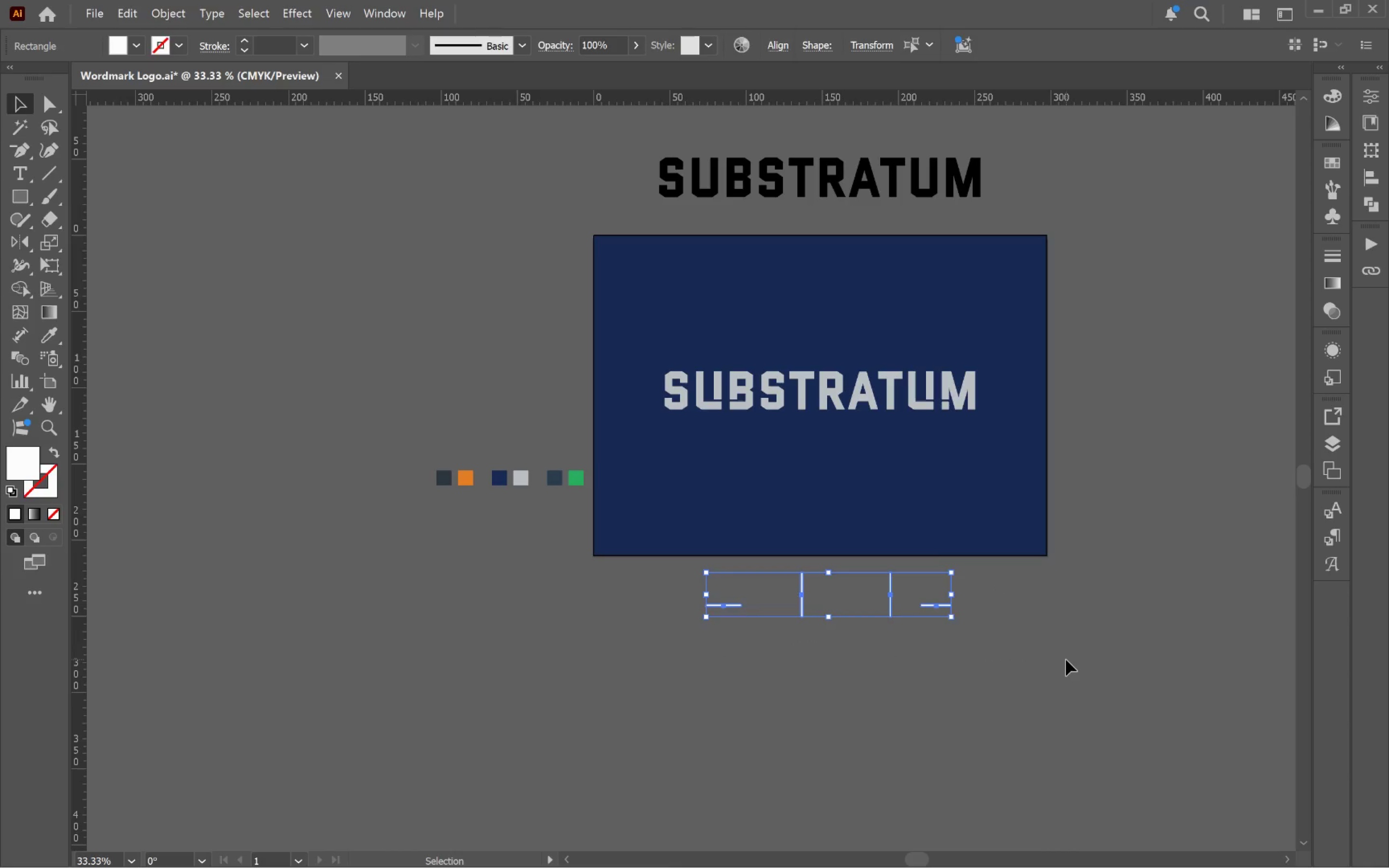 
key(Backspace)
 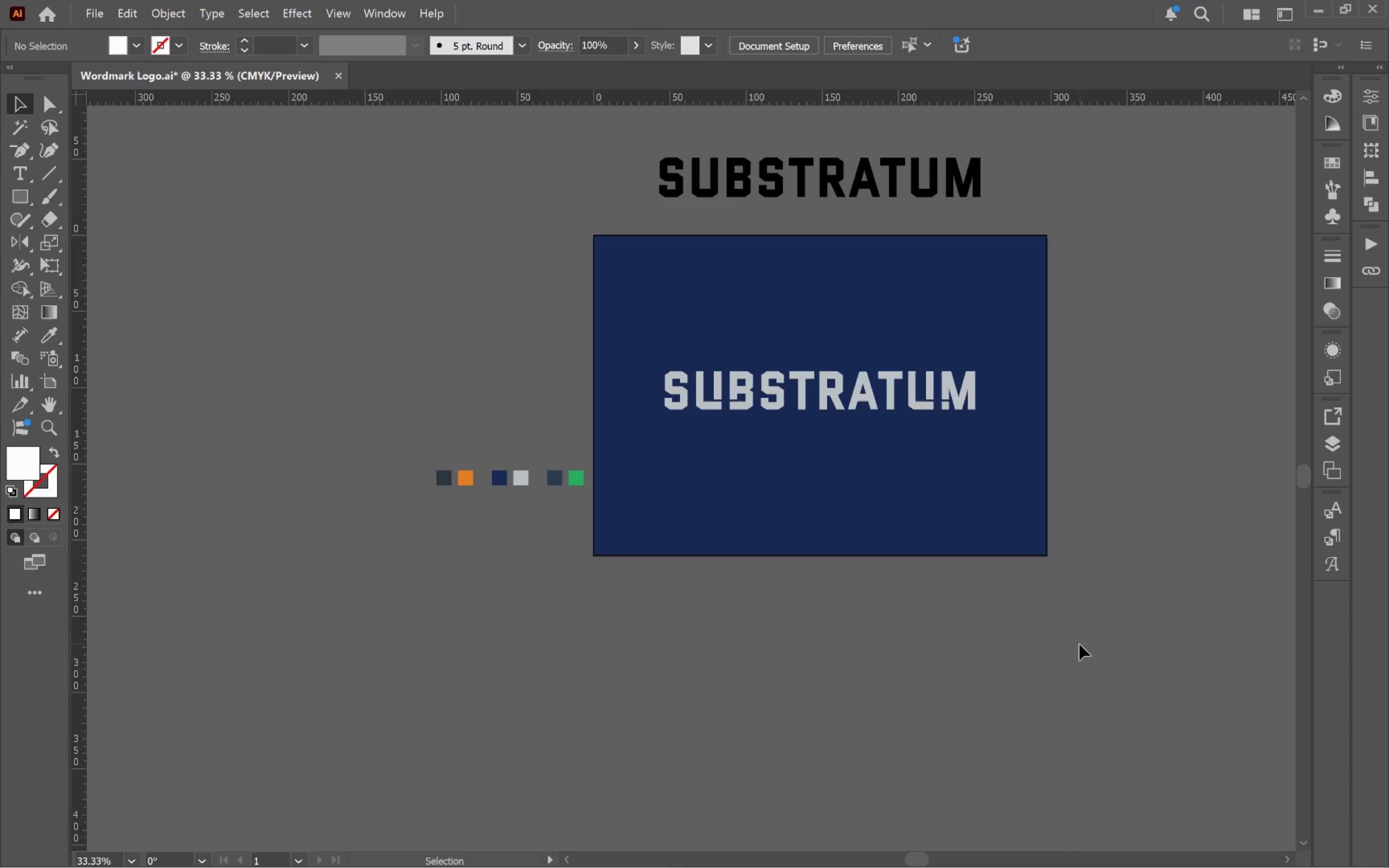 
wait(5.75)
 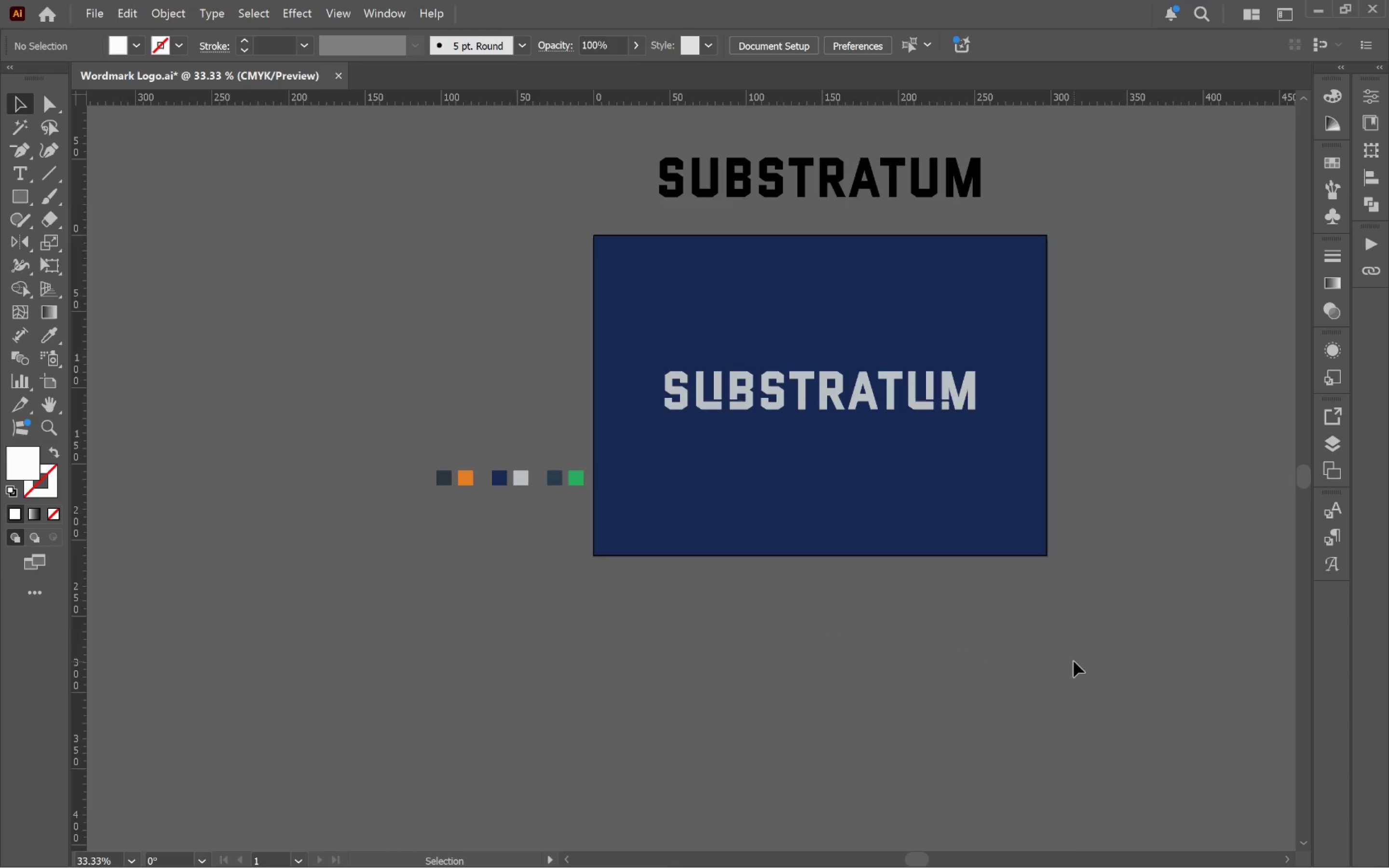 
left_click([839, 398])
 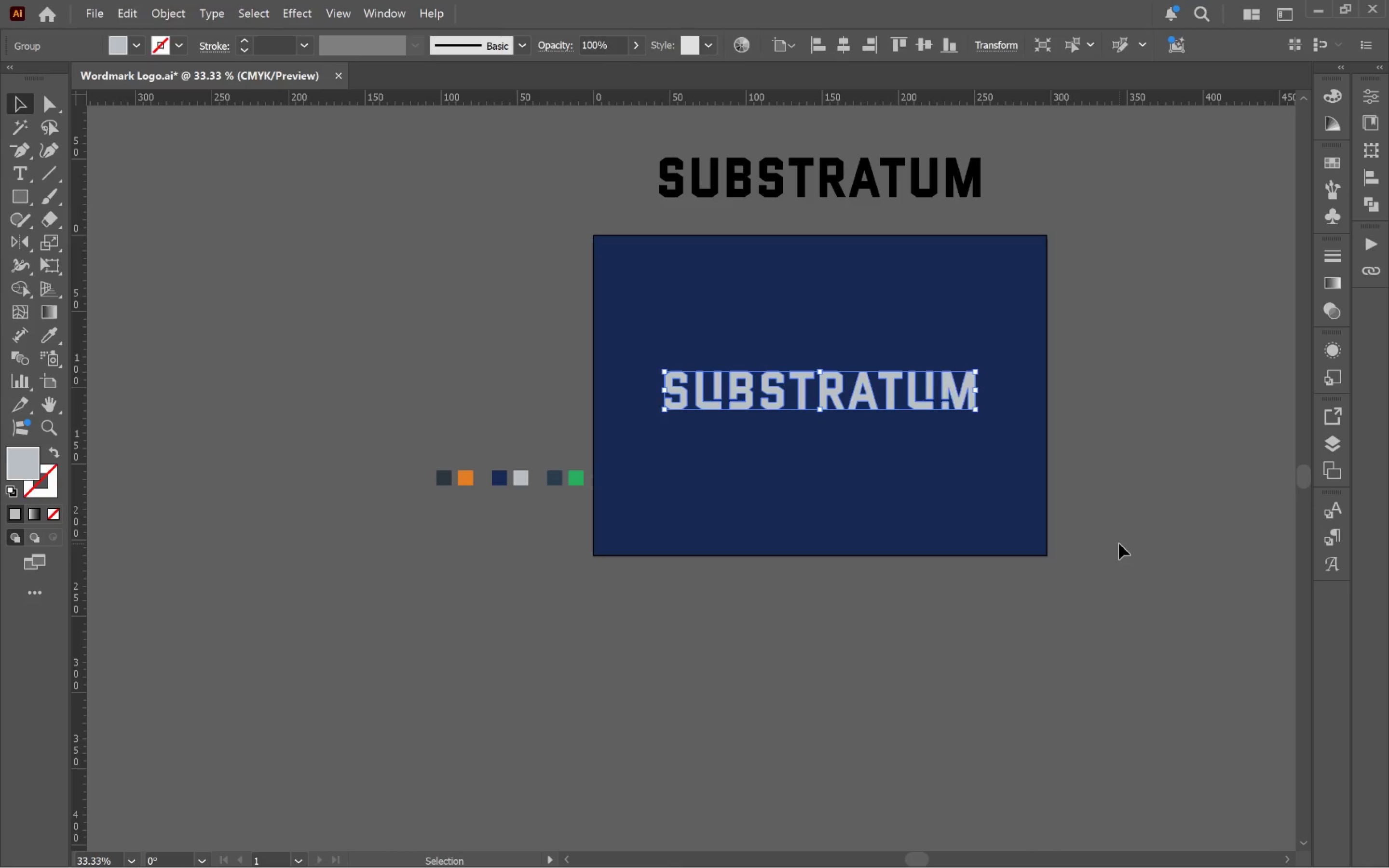 
wait(11.27)
 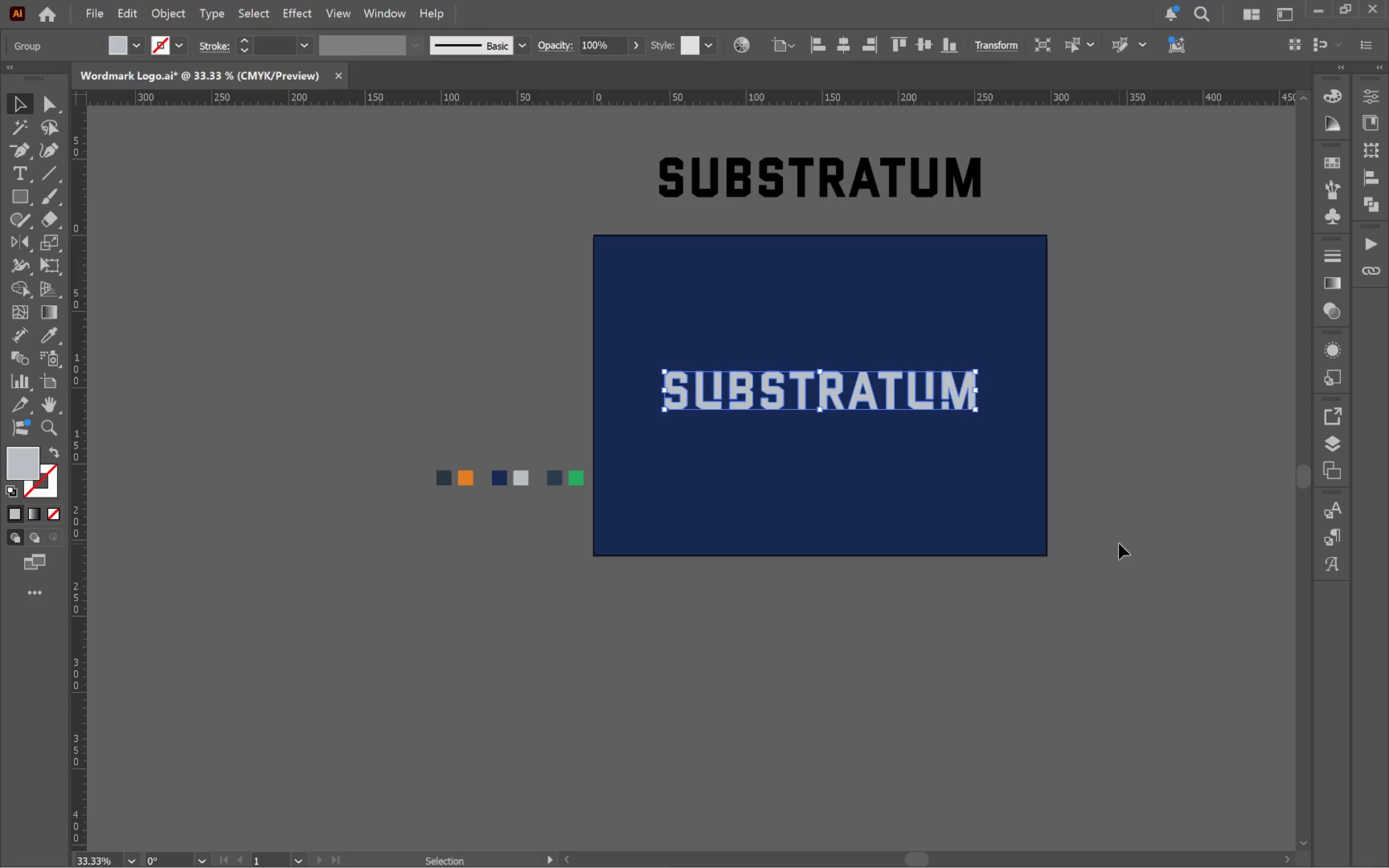 
left_click([821, 186])
 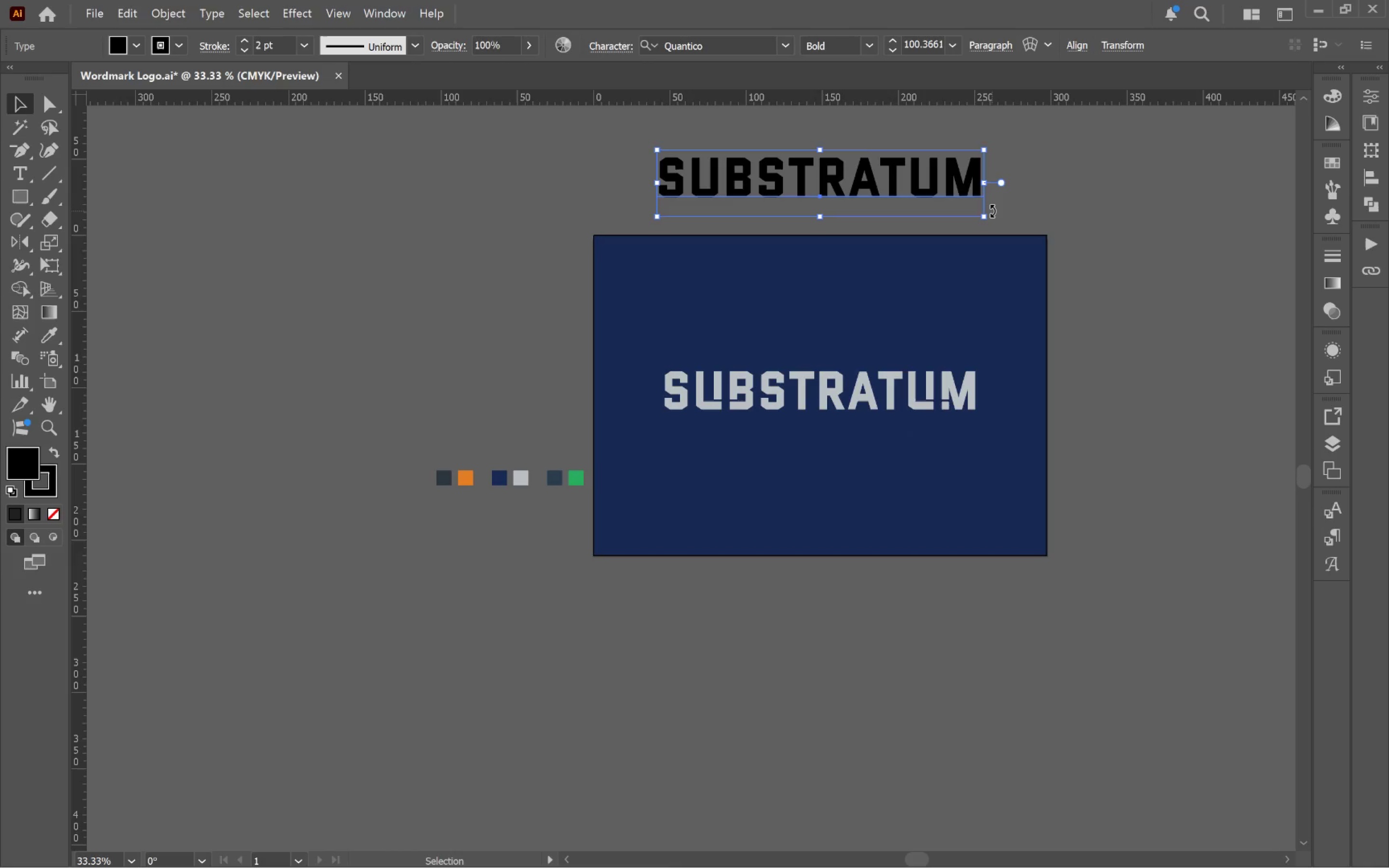 
key(Backspace)
 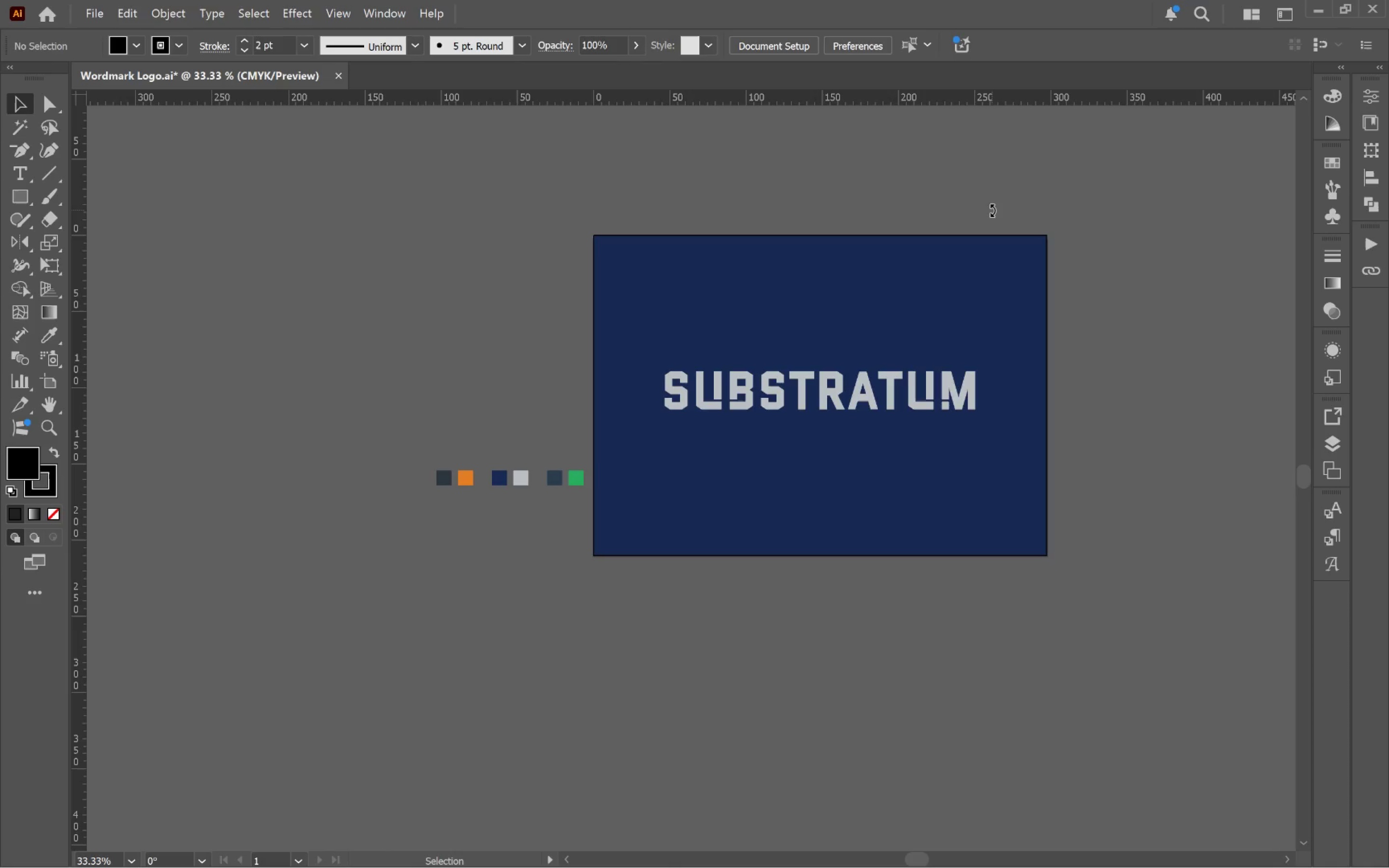 
key(Alt+Tab)
 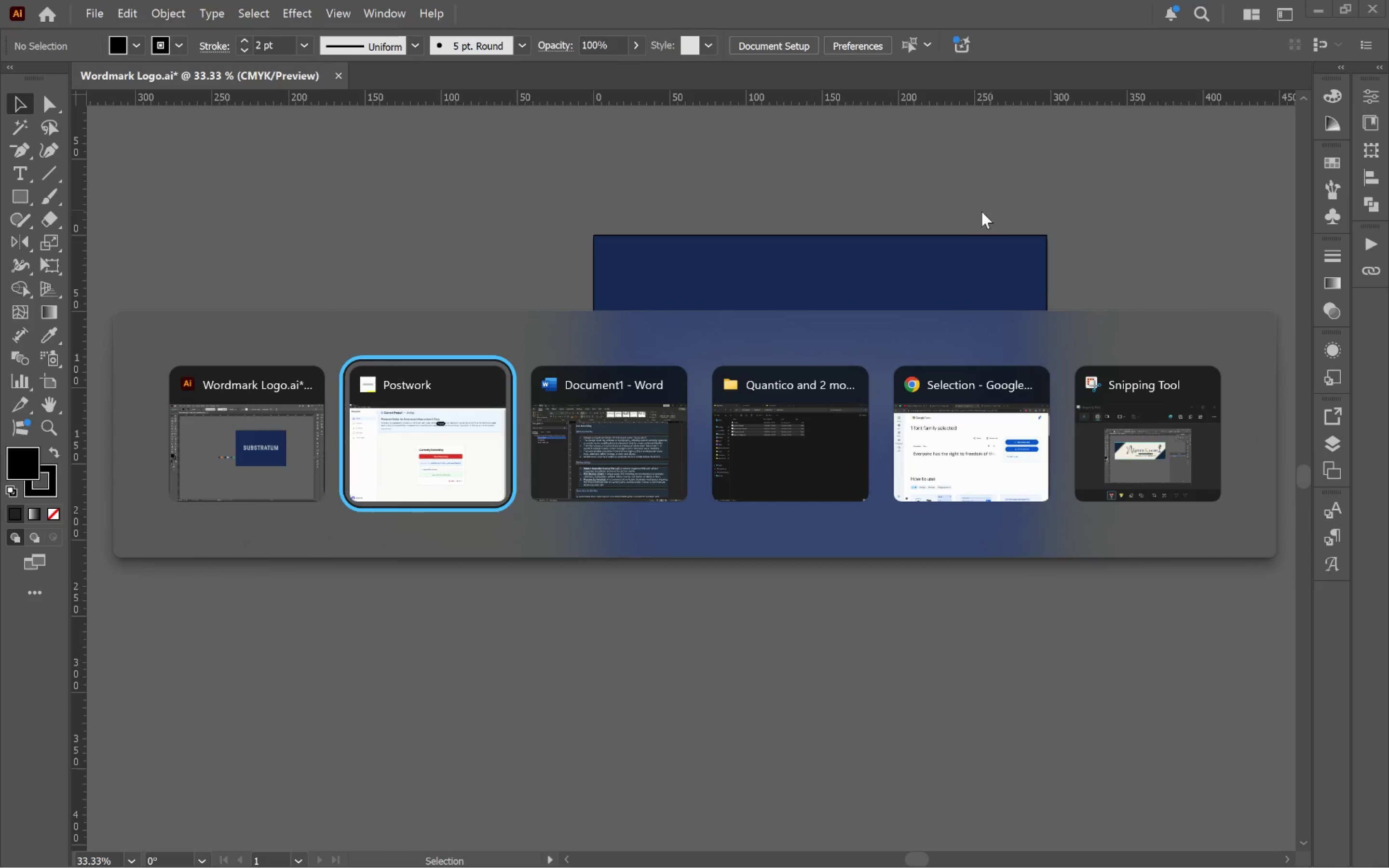 
key(Alt+Tab)
 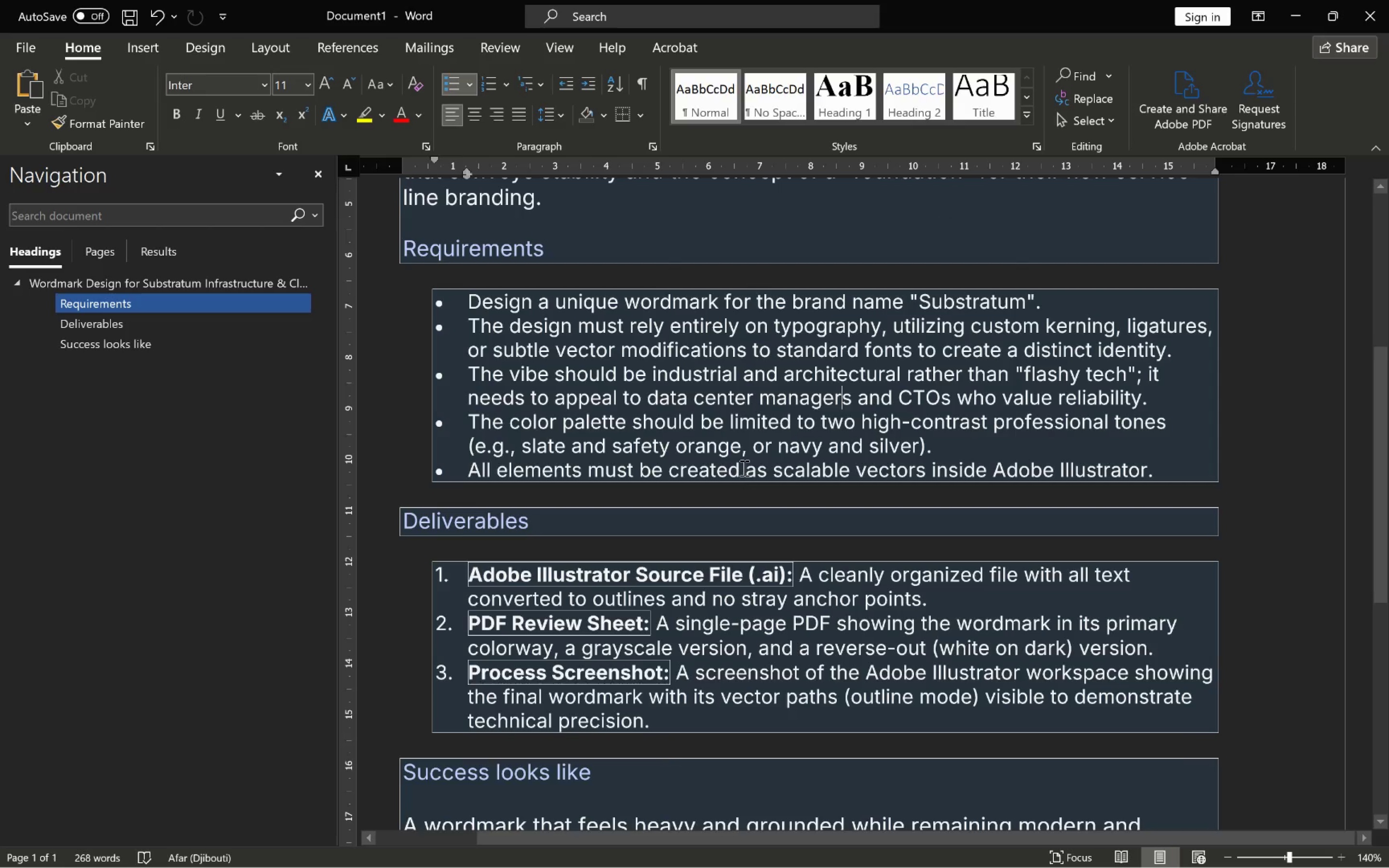 
left_click([735, 437])
 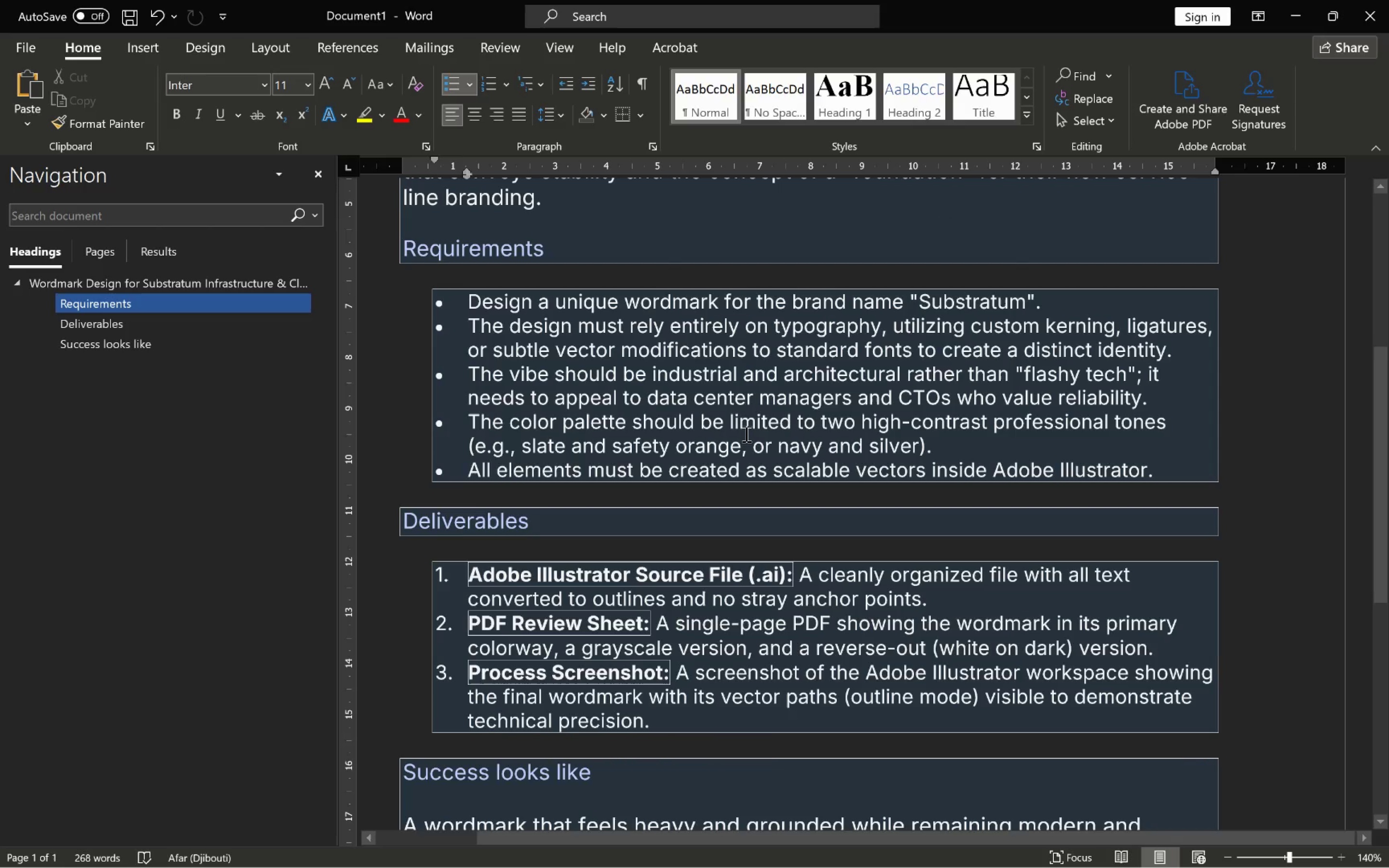 
wait(7.28)
 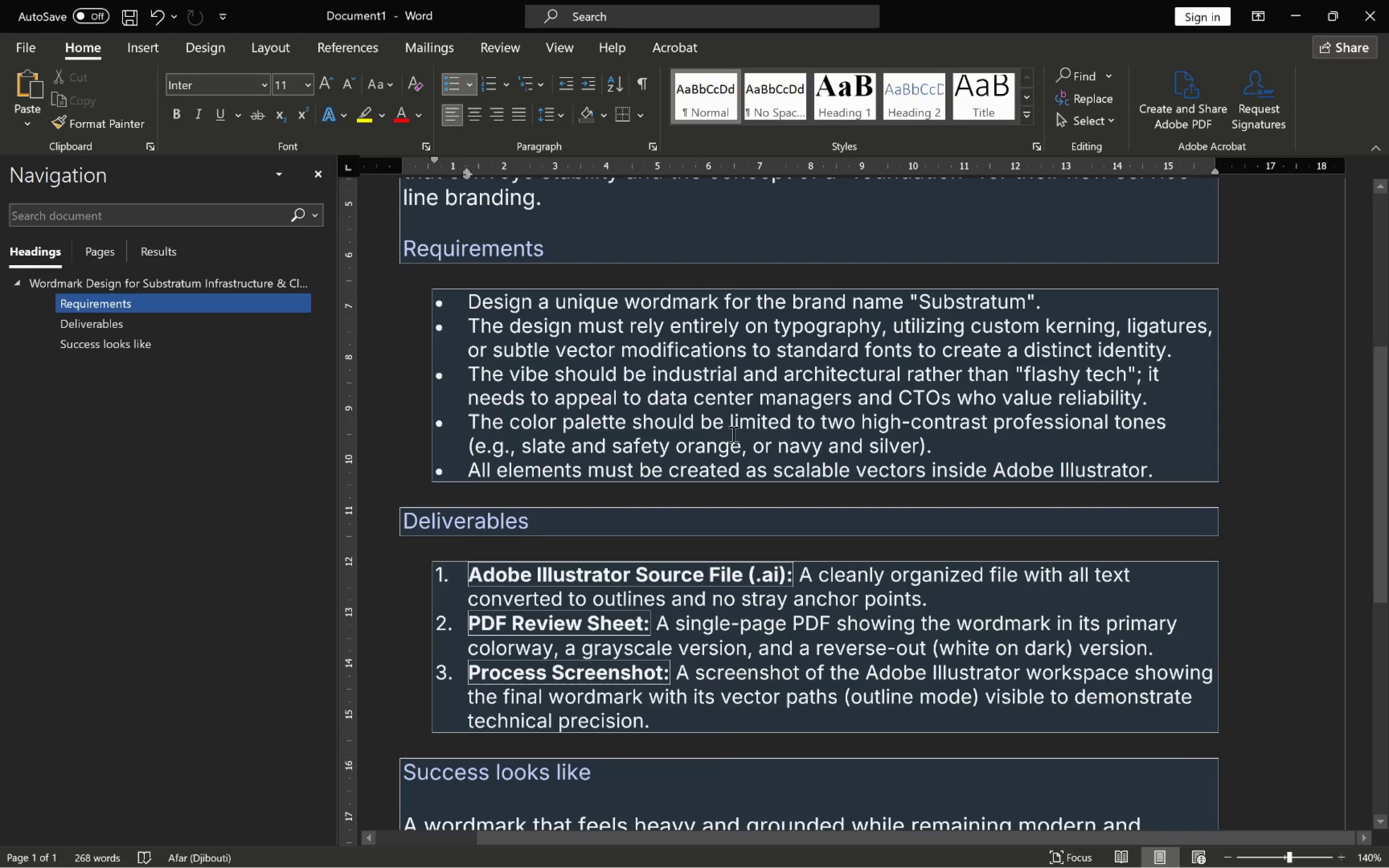 
key(Alt+AltLeft)
 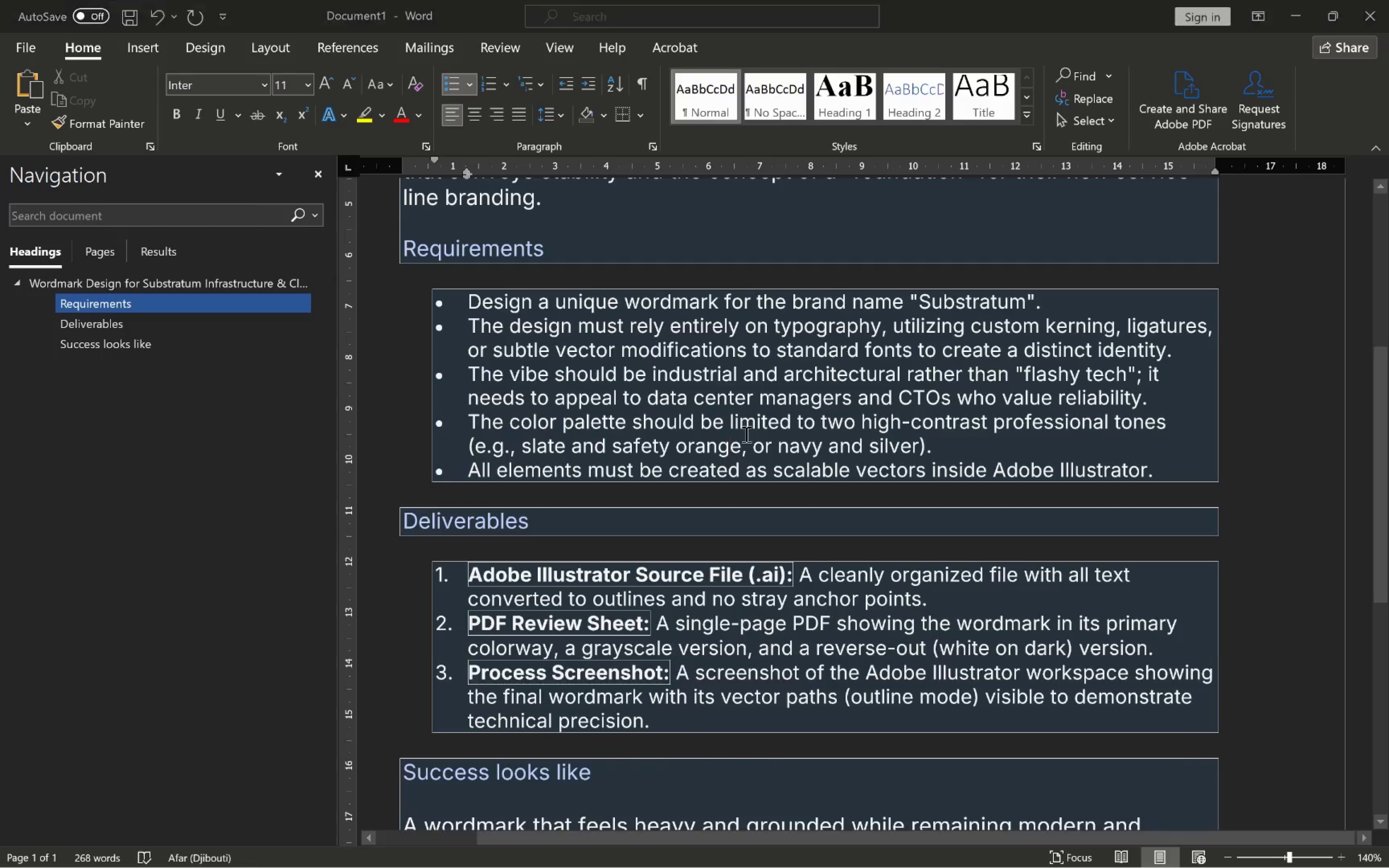 
key(Alt+Tab)
 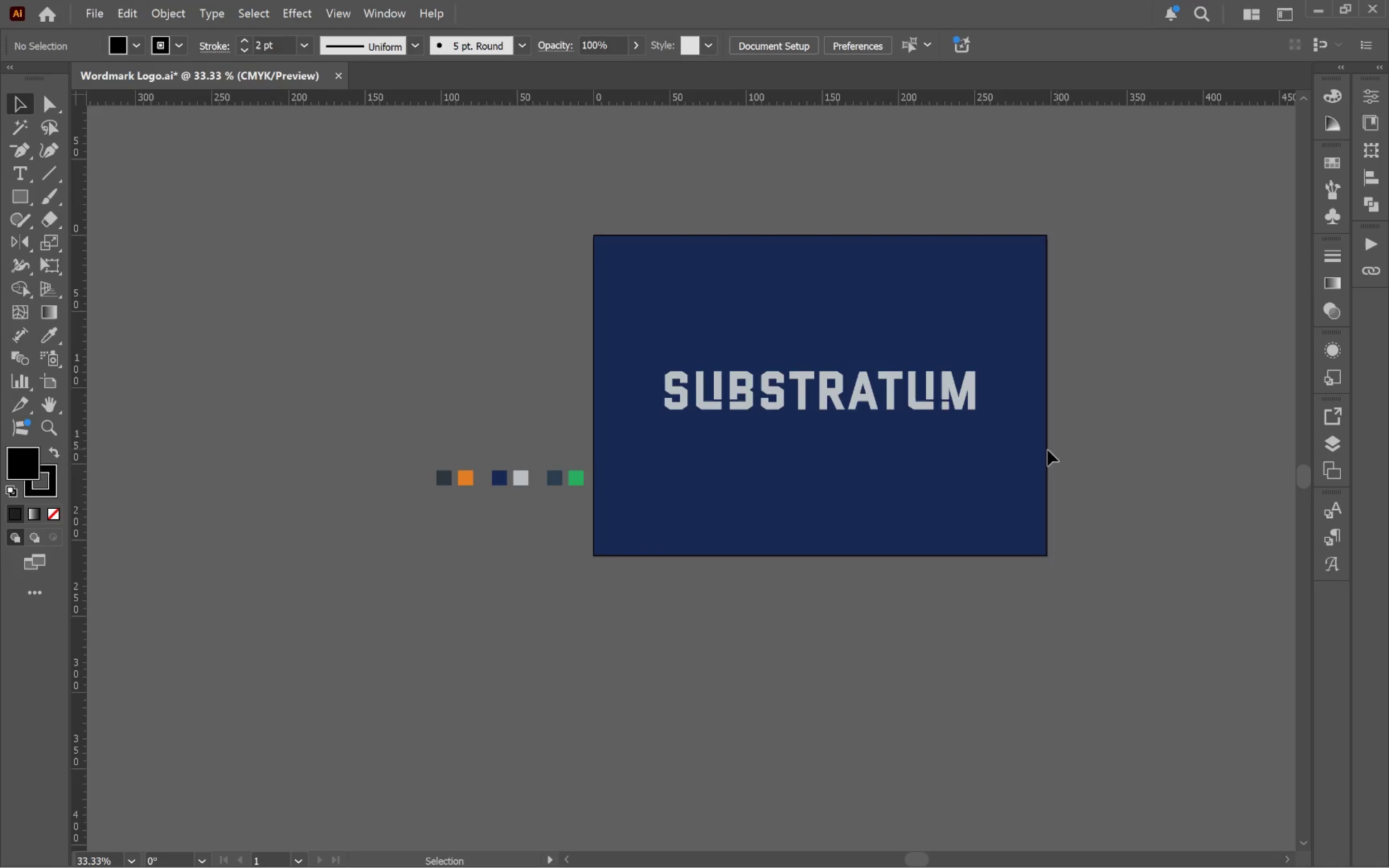 
hold_key(key=AltLeft, duration=1.06)
scroll: coordinate [955, 422], scroll_direction: up, amount: 4.0
 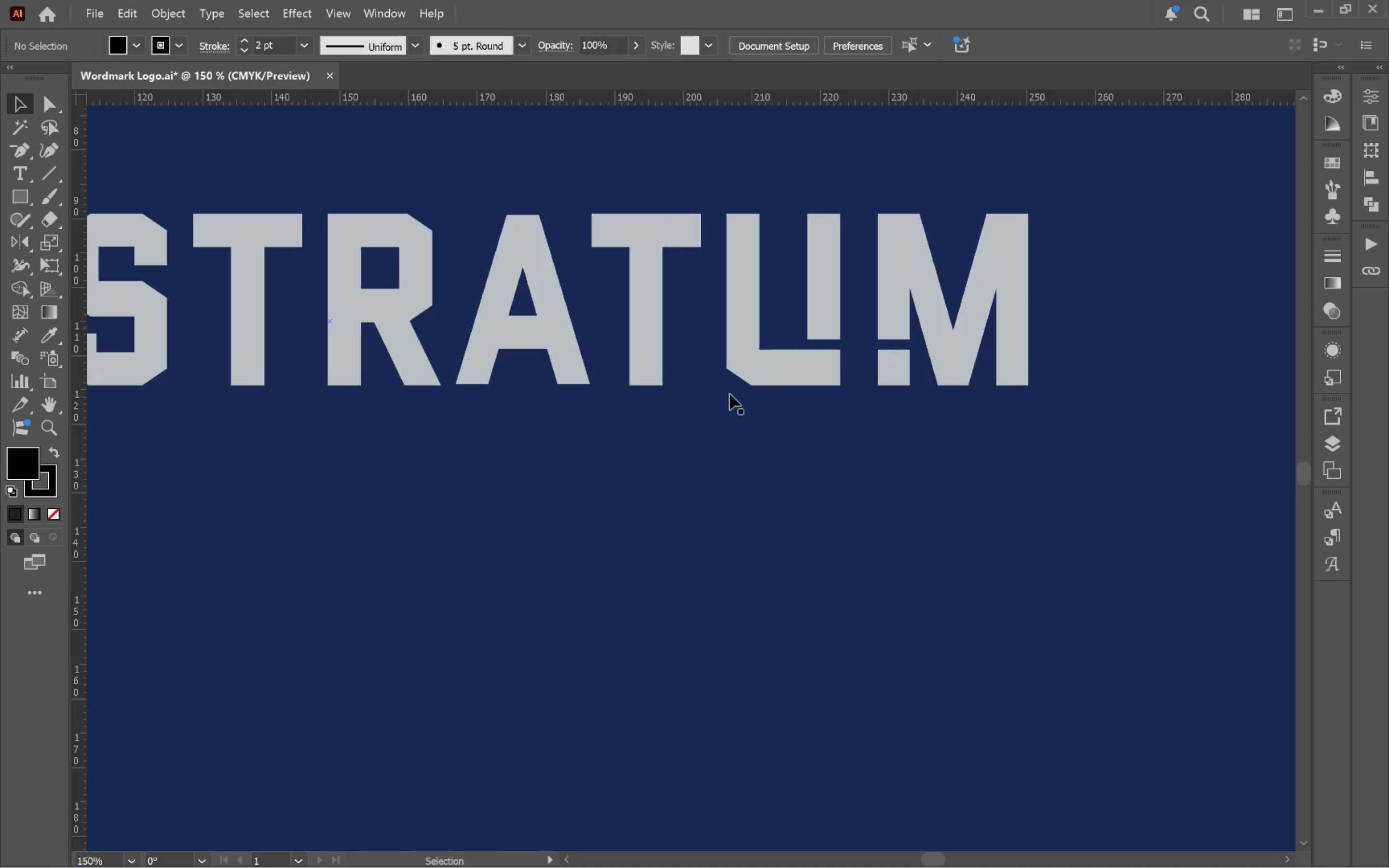 
hold_key(key=Space, duration=1.52)
 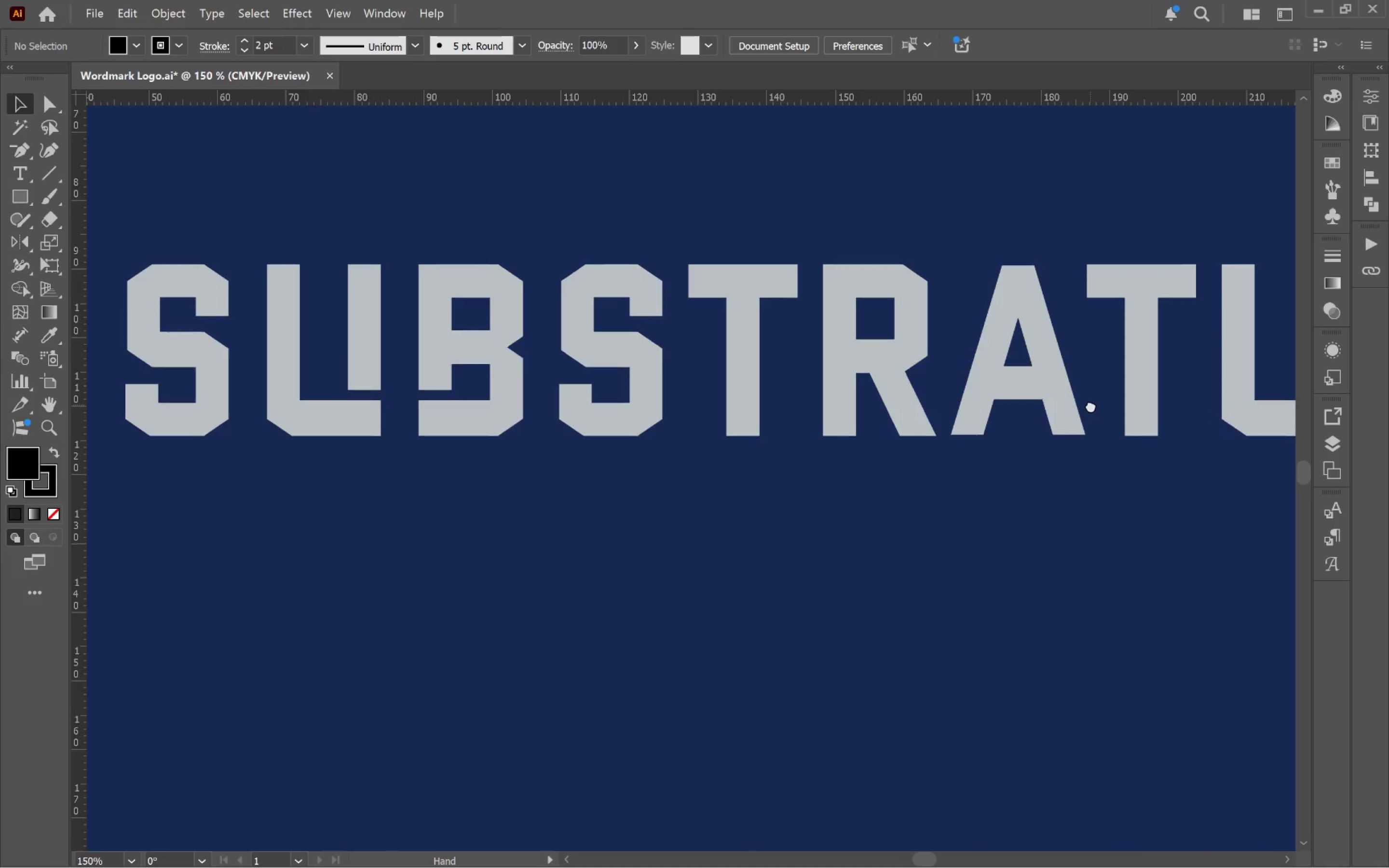 
left_click_drag(start_coordinate=[595, 354], to_coordinate=[1090, 405])
 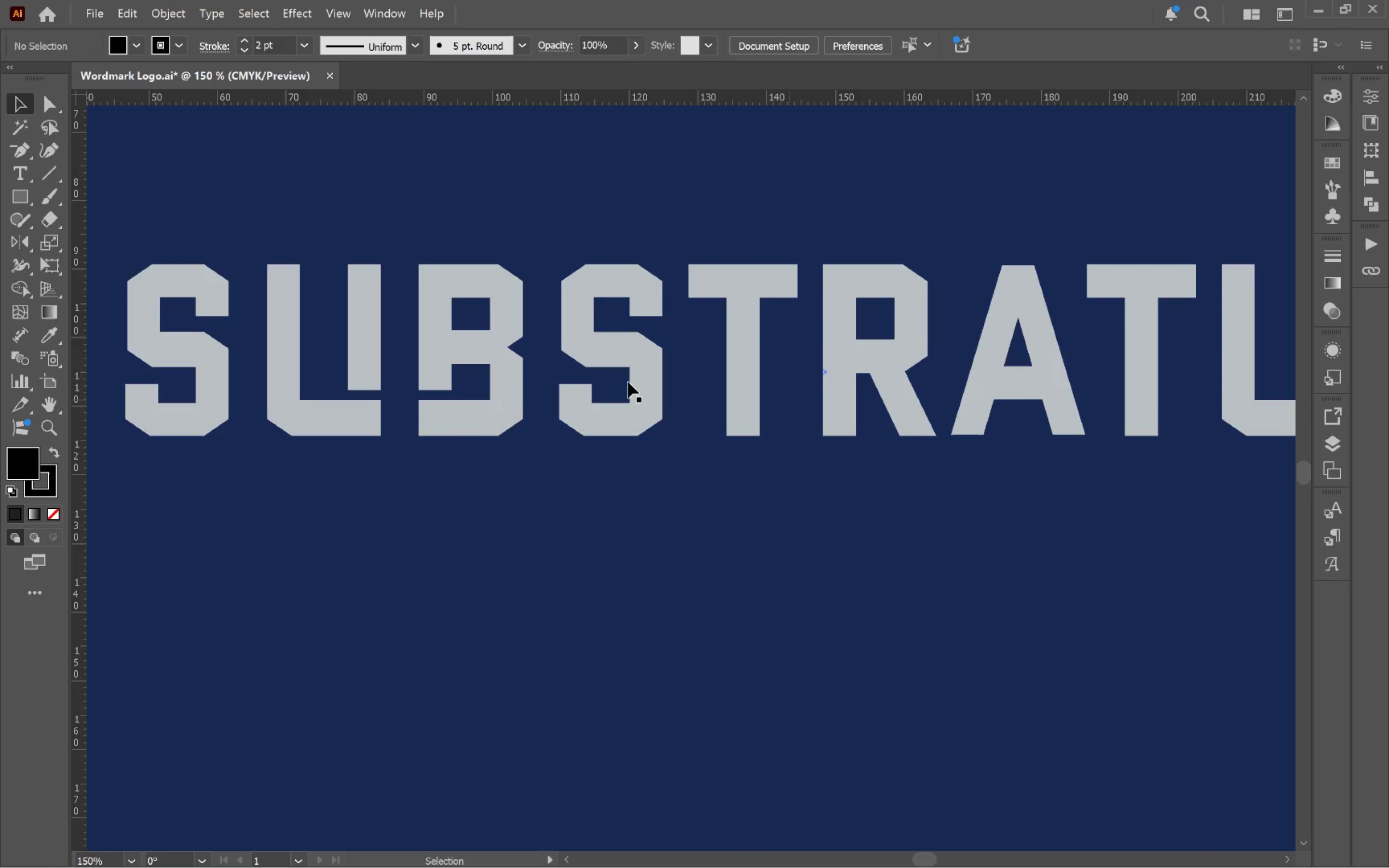 
hold_key(key=Space, duration=1.51)
 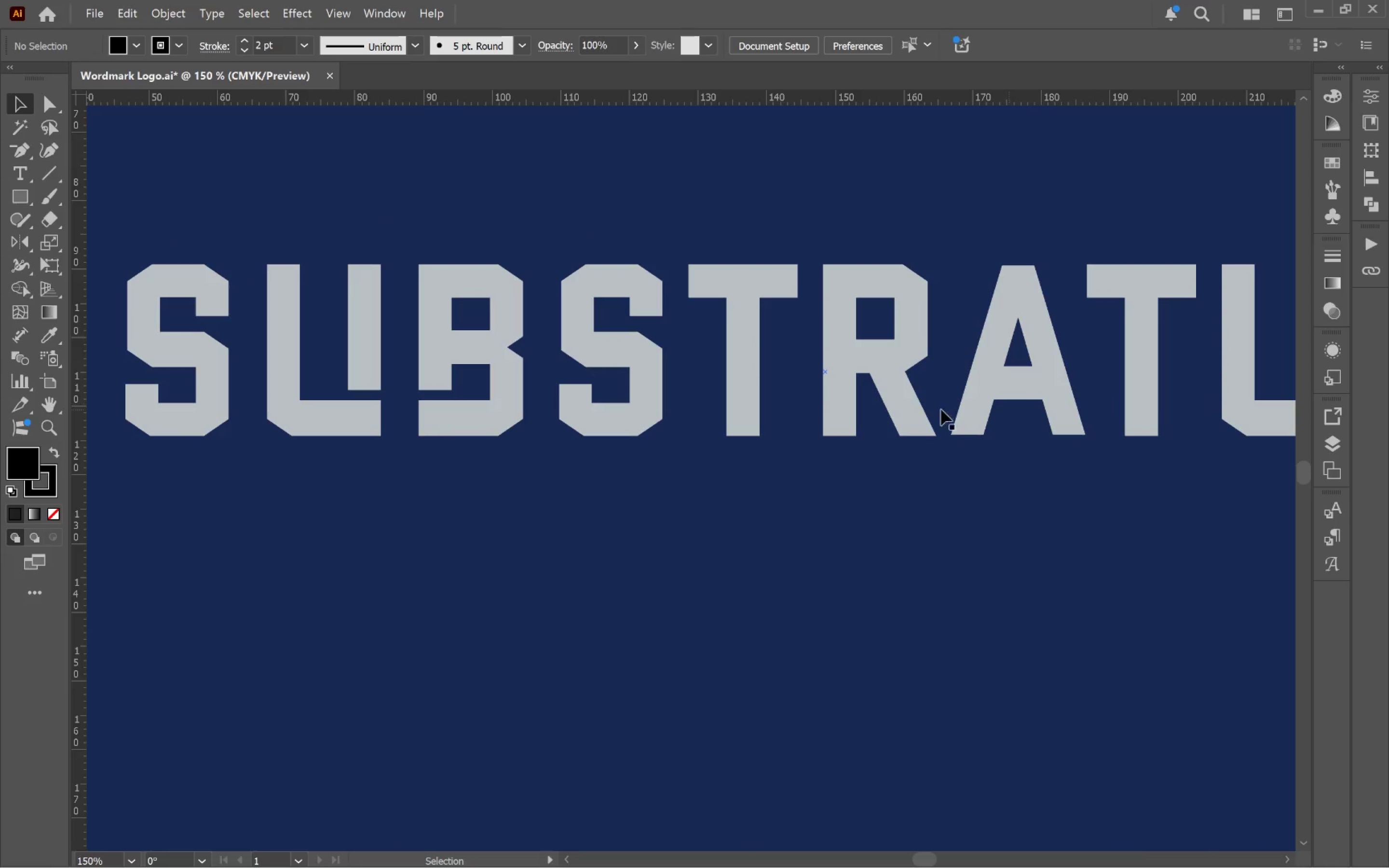 
hold_key(key=Space, duration=0.31)
 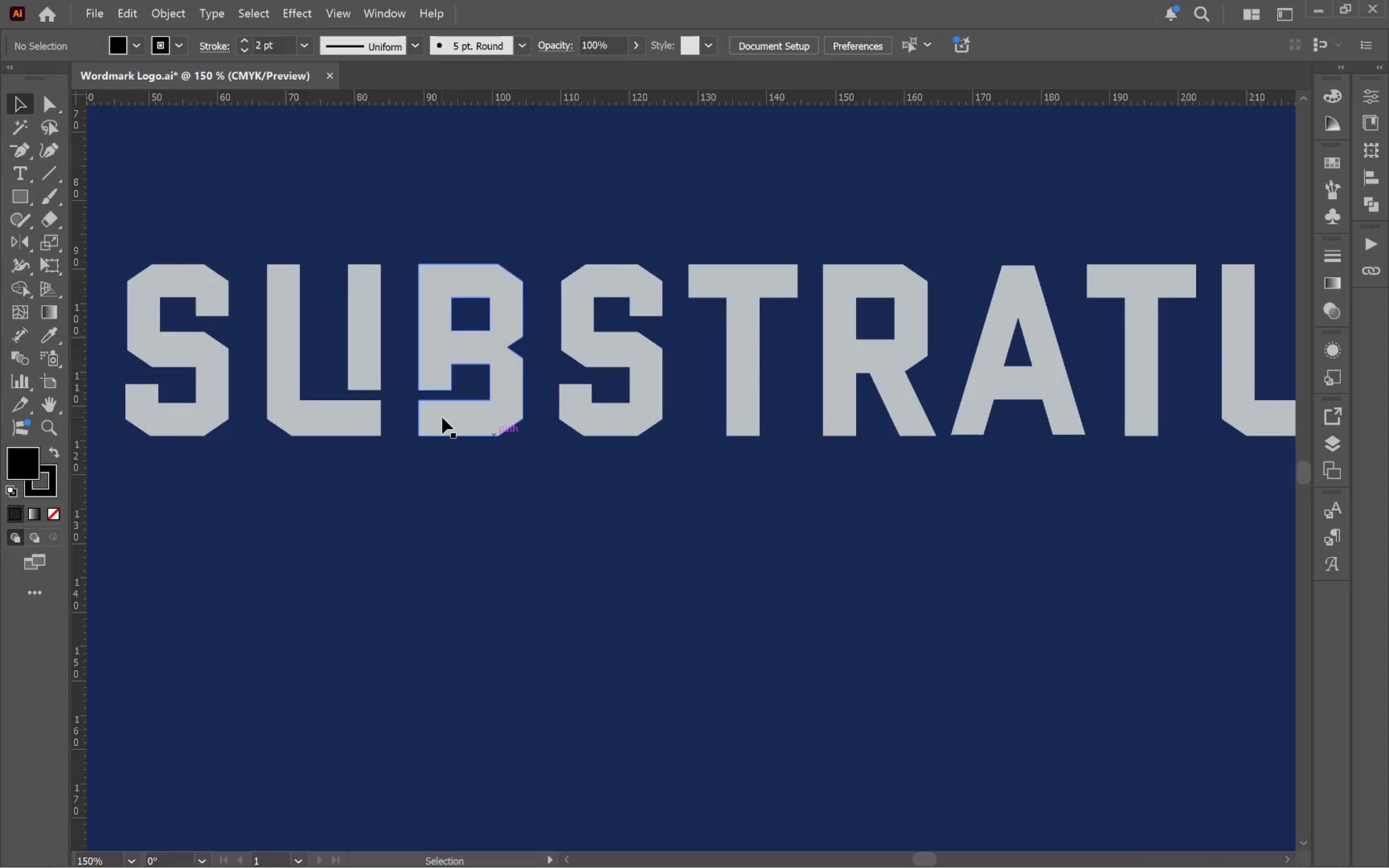 
hold_key(key=AltLeft, duration=1.02)
scroll: coordinate [440, 417], scroll_direction: up, amount: 3.0
 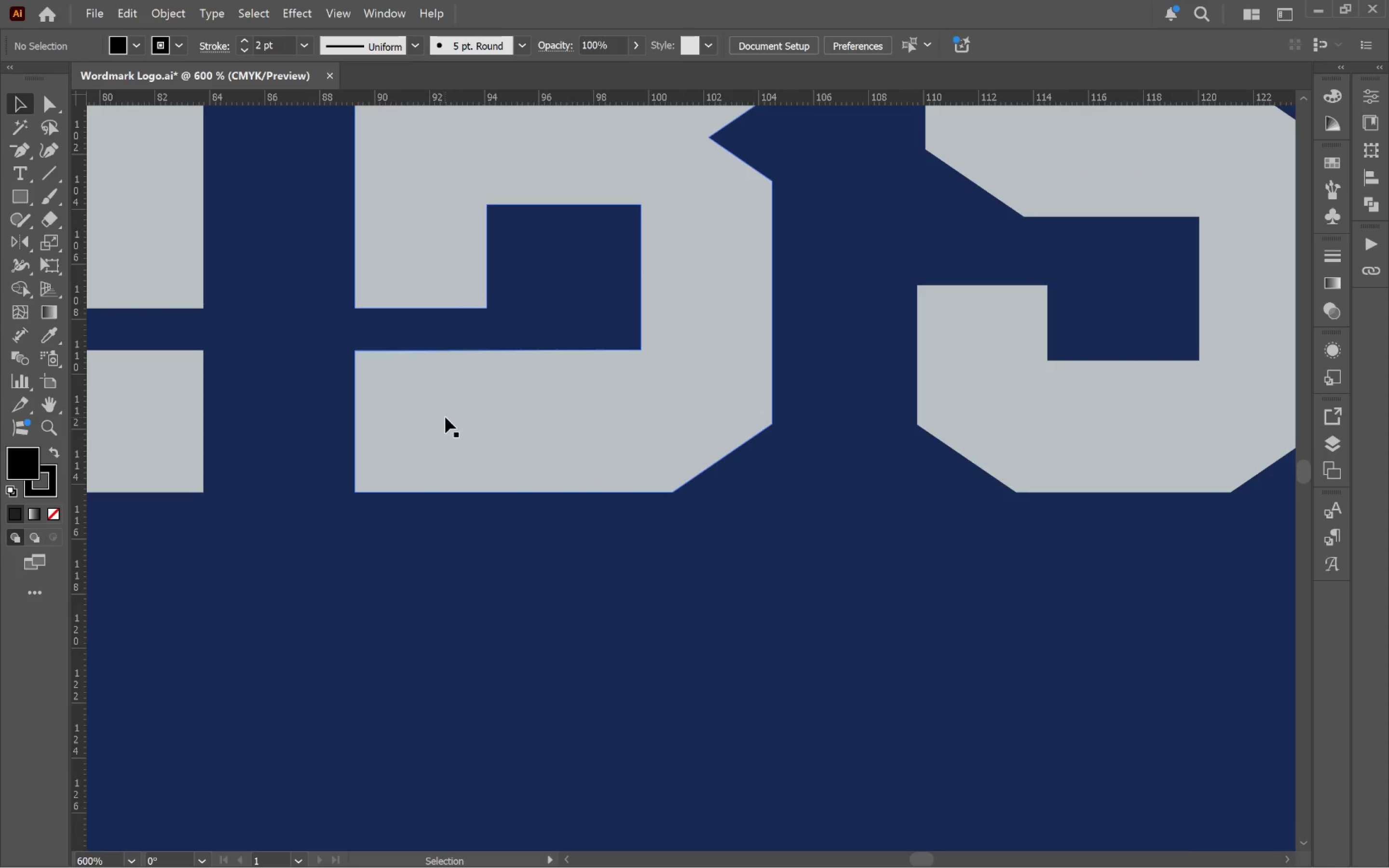 
hold_key(key=AltLeft, duration=0.48)
 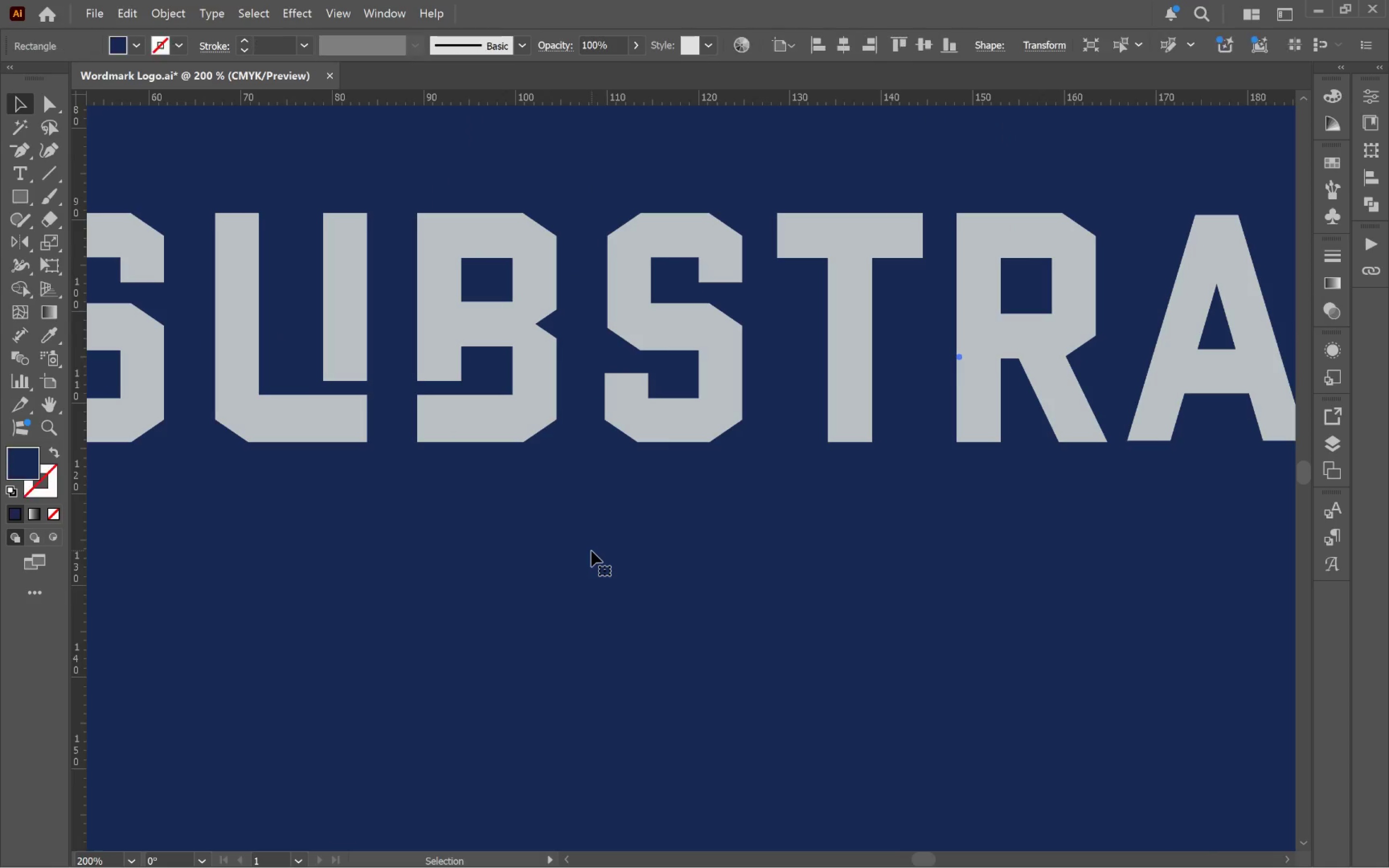 
left_click([591, 551])
 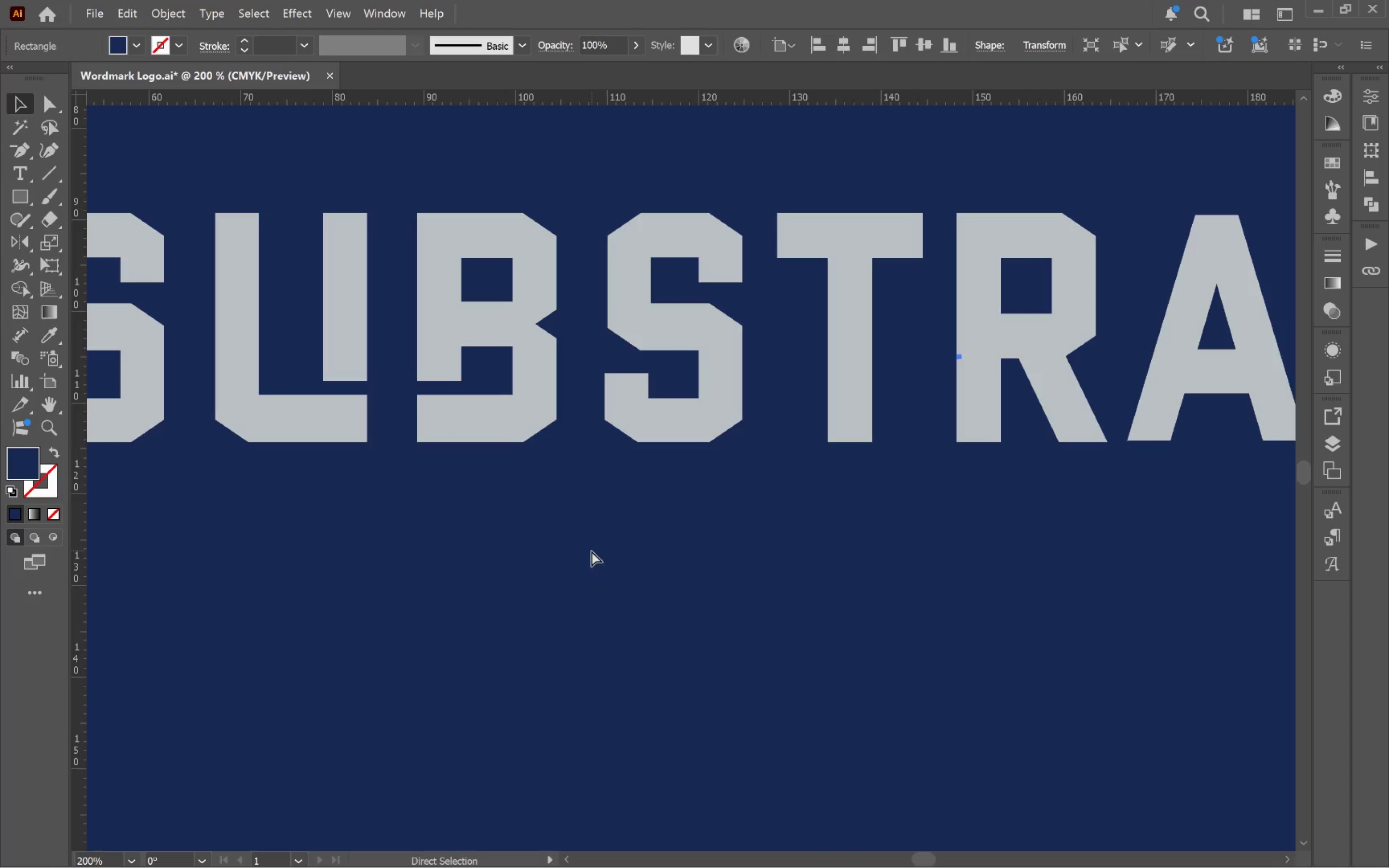 
scroll: coordinate [449, 417], scroll_direction: down, amount: 3.0
 